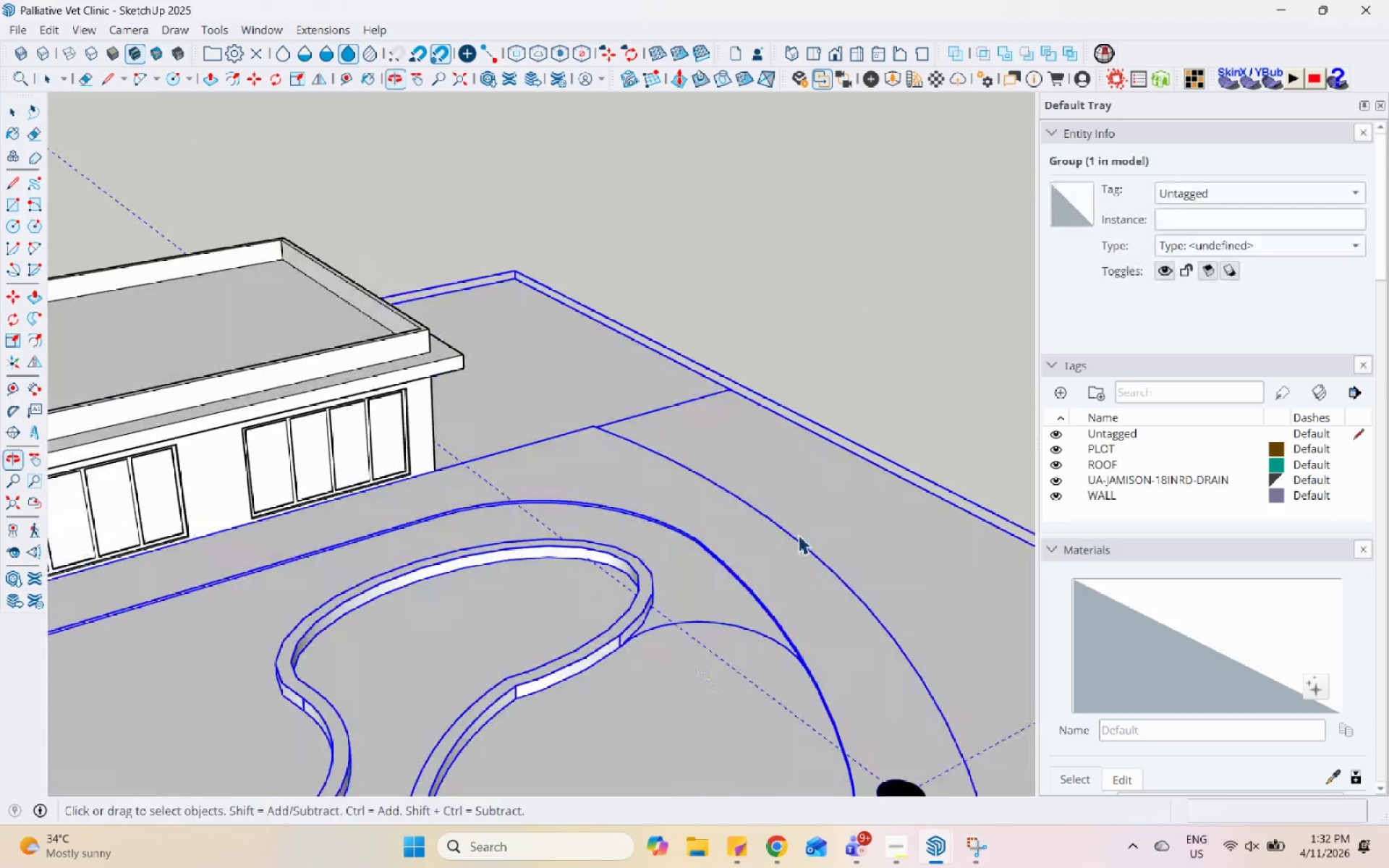 
scroll: coordinate [573, 385], scroll_direction: up, amount: 8.0
 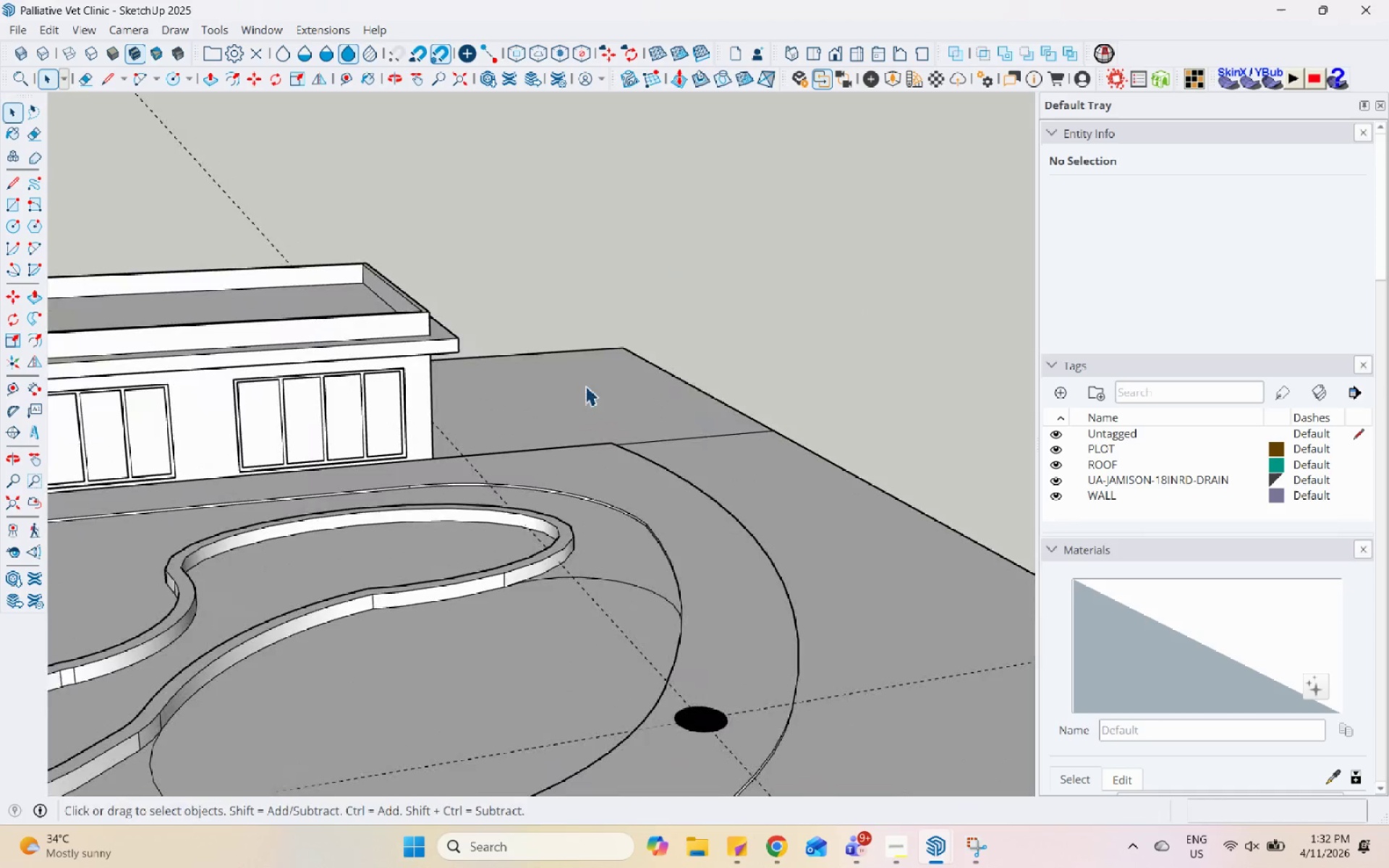 
double_click([341, 459])
 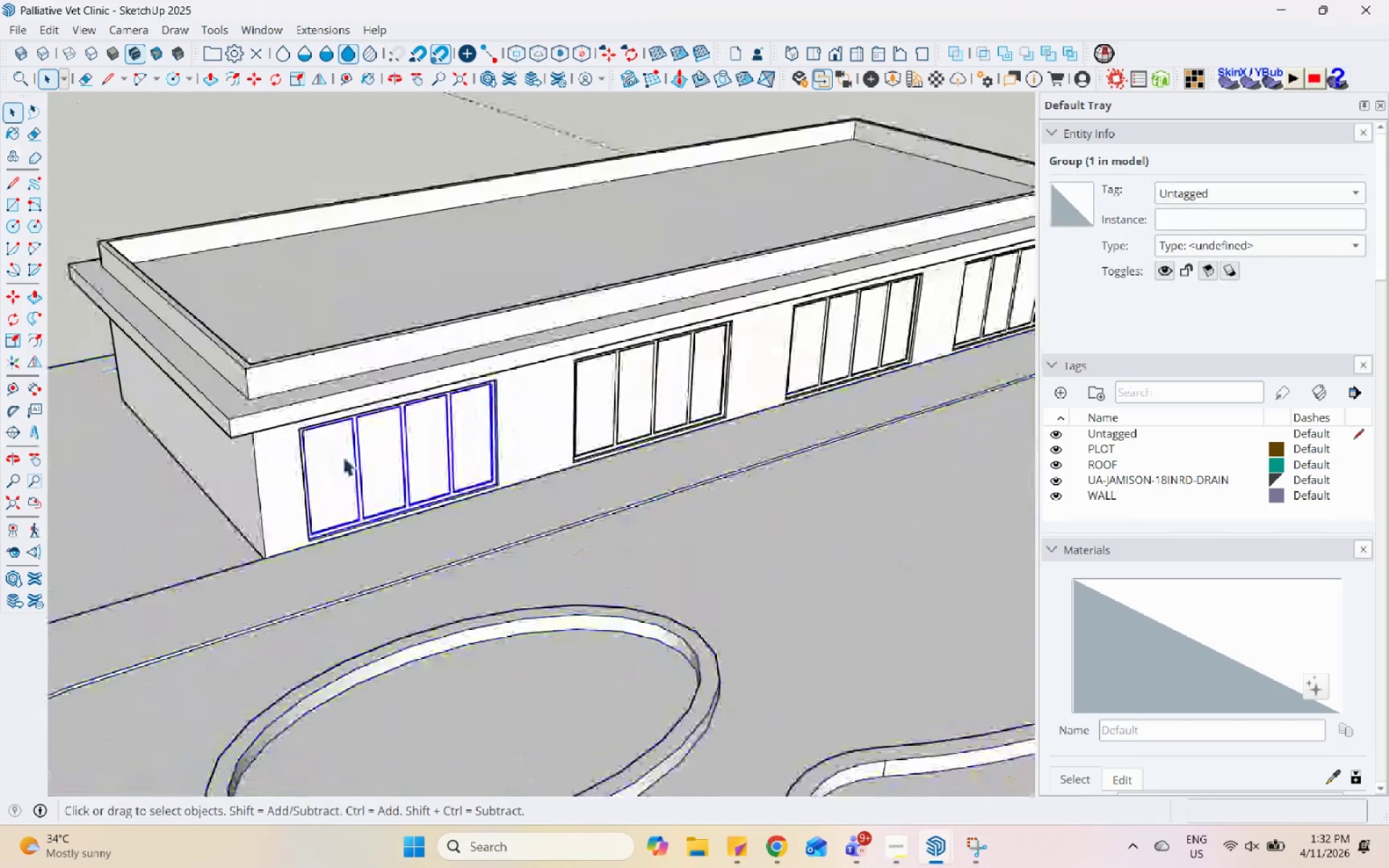 
scroll: coordinate [317, 472], scroll_direction: none, amount: 0.0
 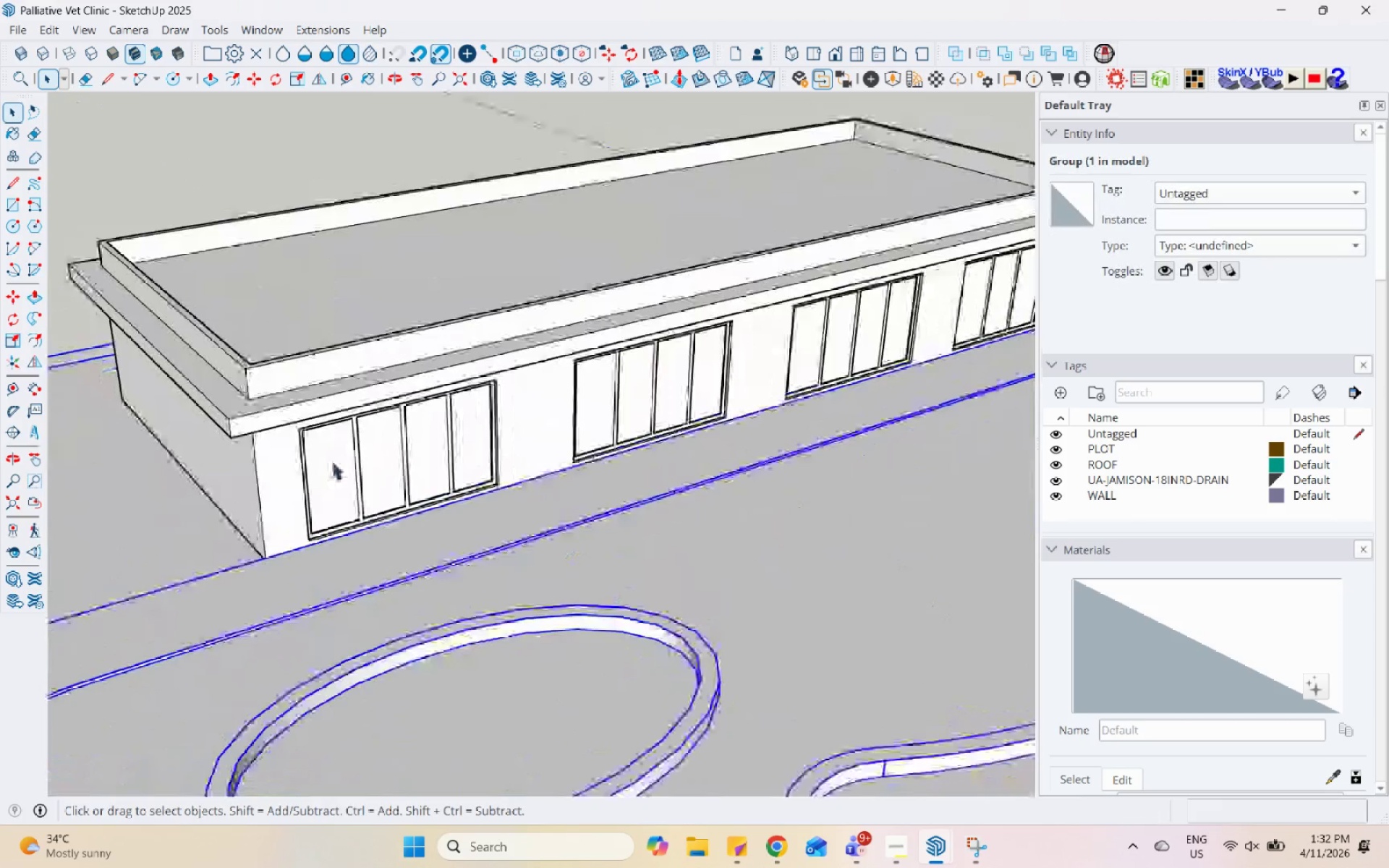 
triple_click([343, 456])
 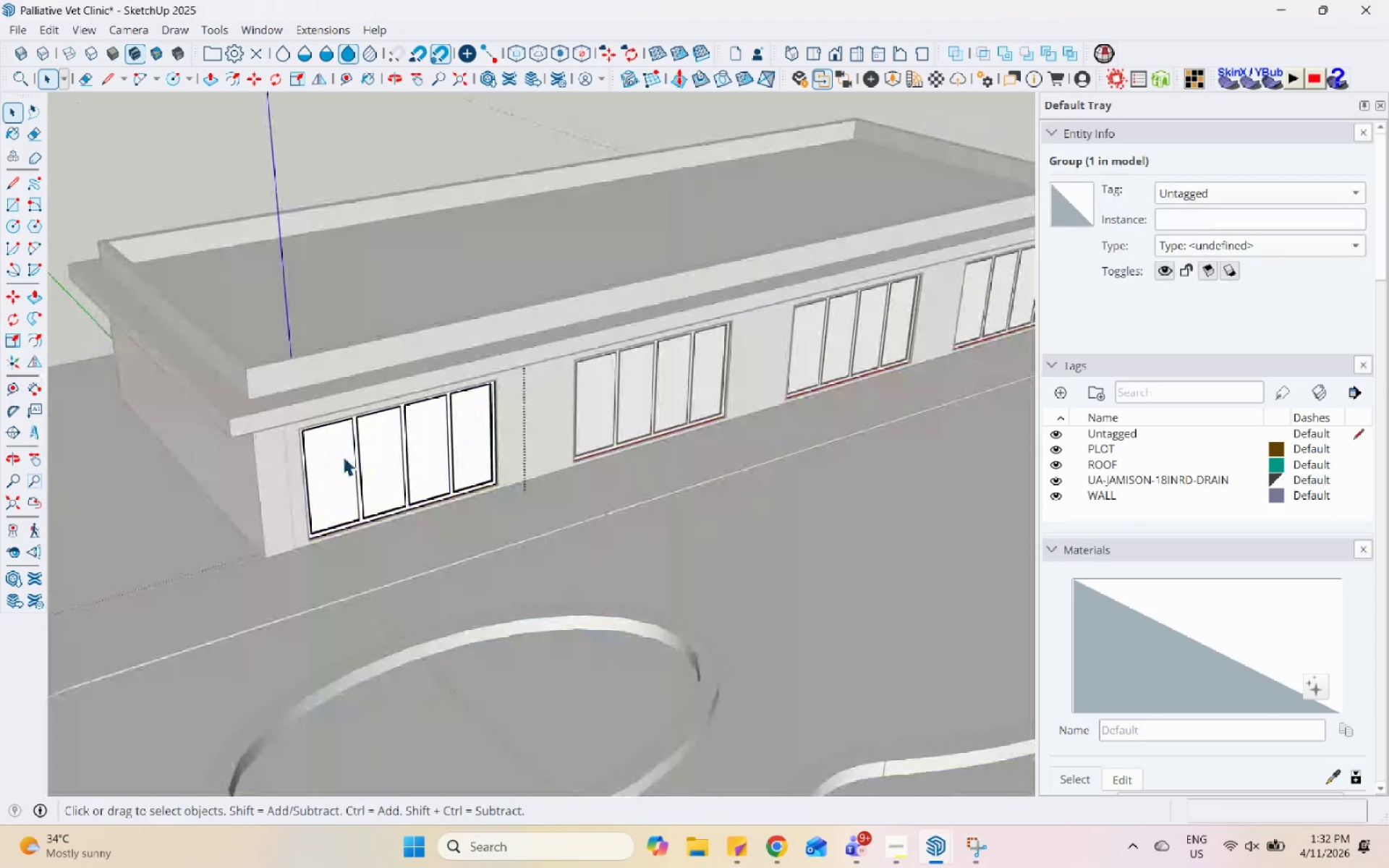 
triple_click([343, 456])
 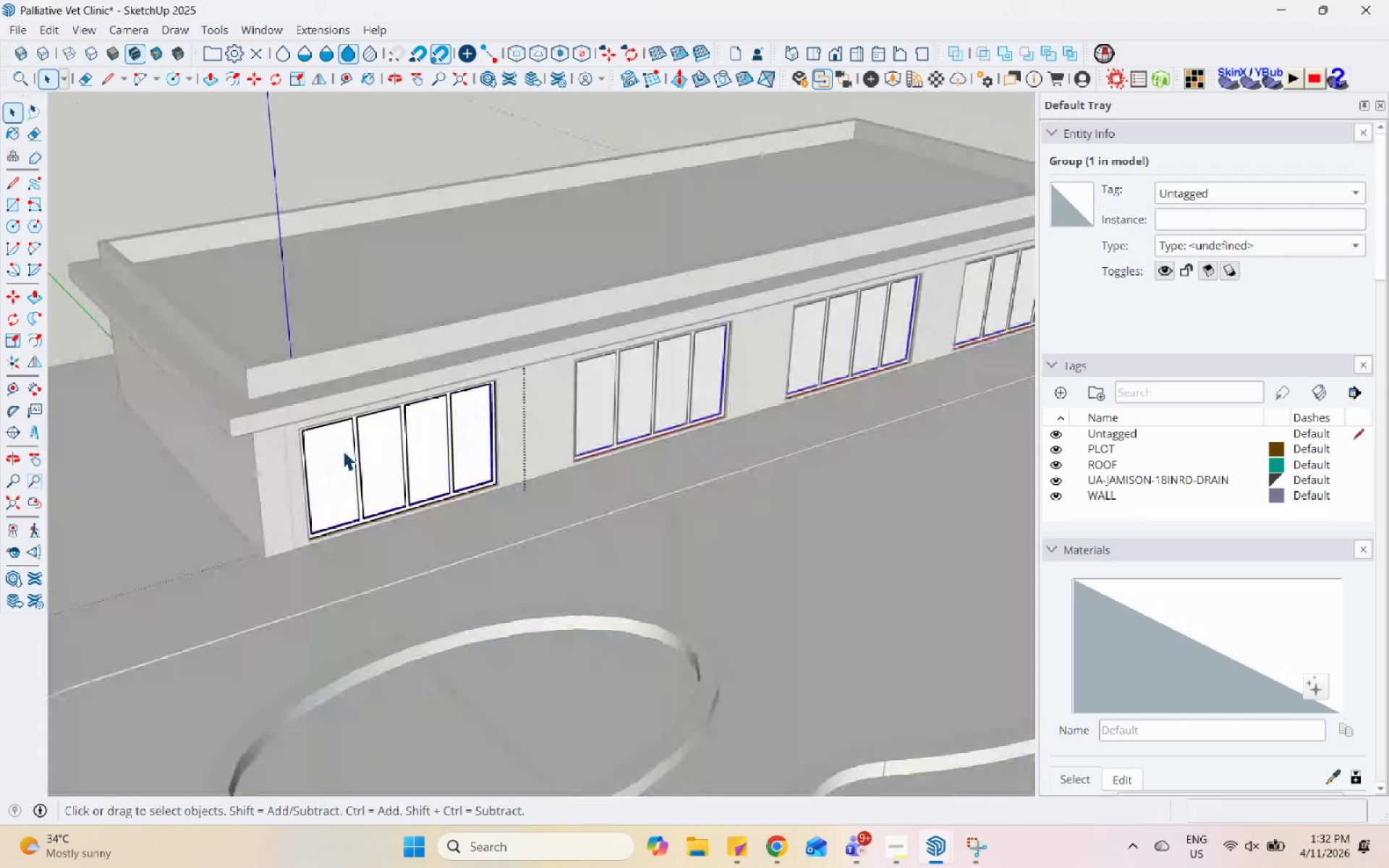 
triple_click([343, 451])
 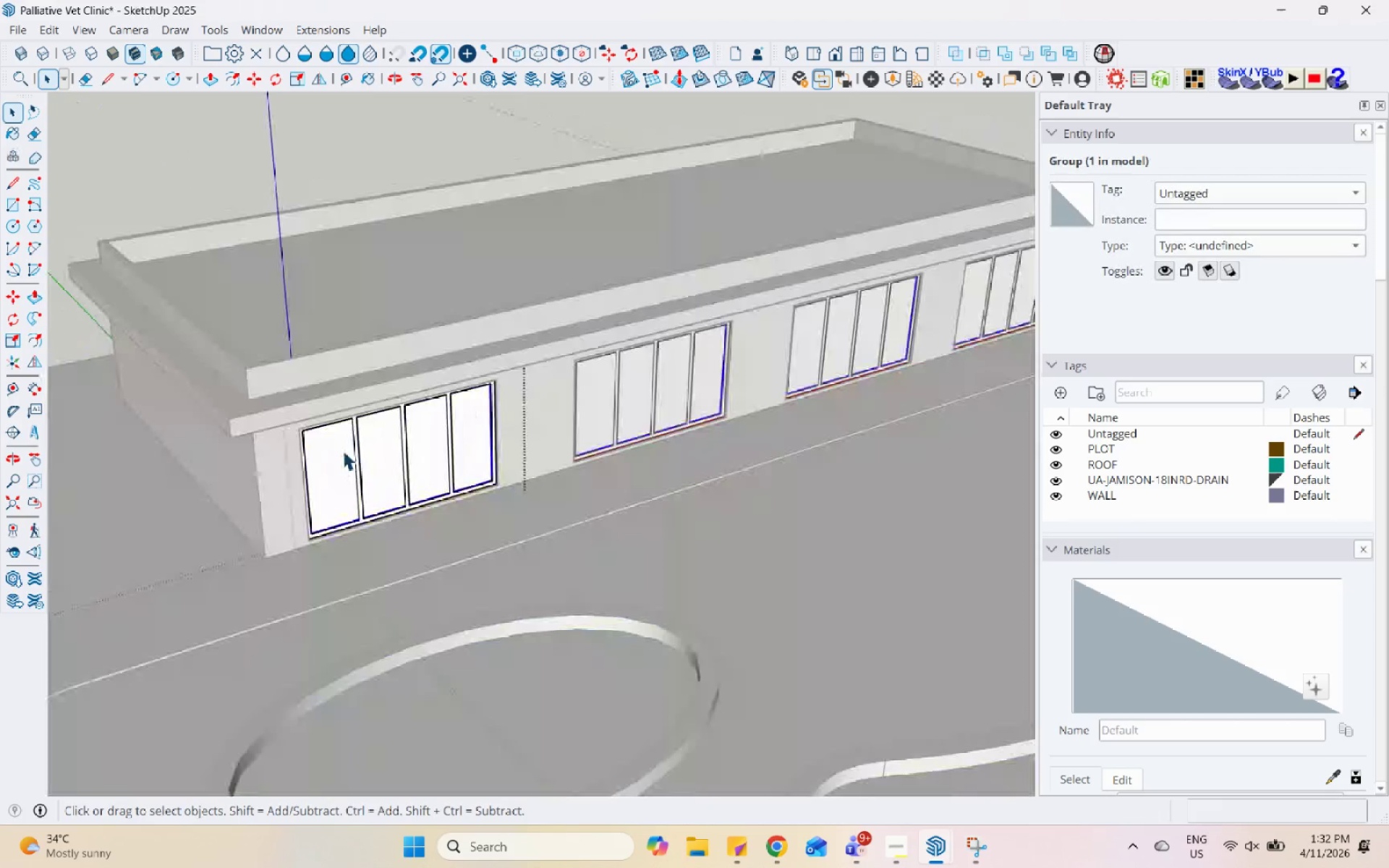 
triple_click([343, 451])
 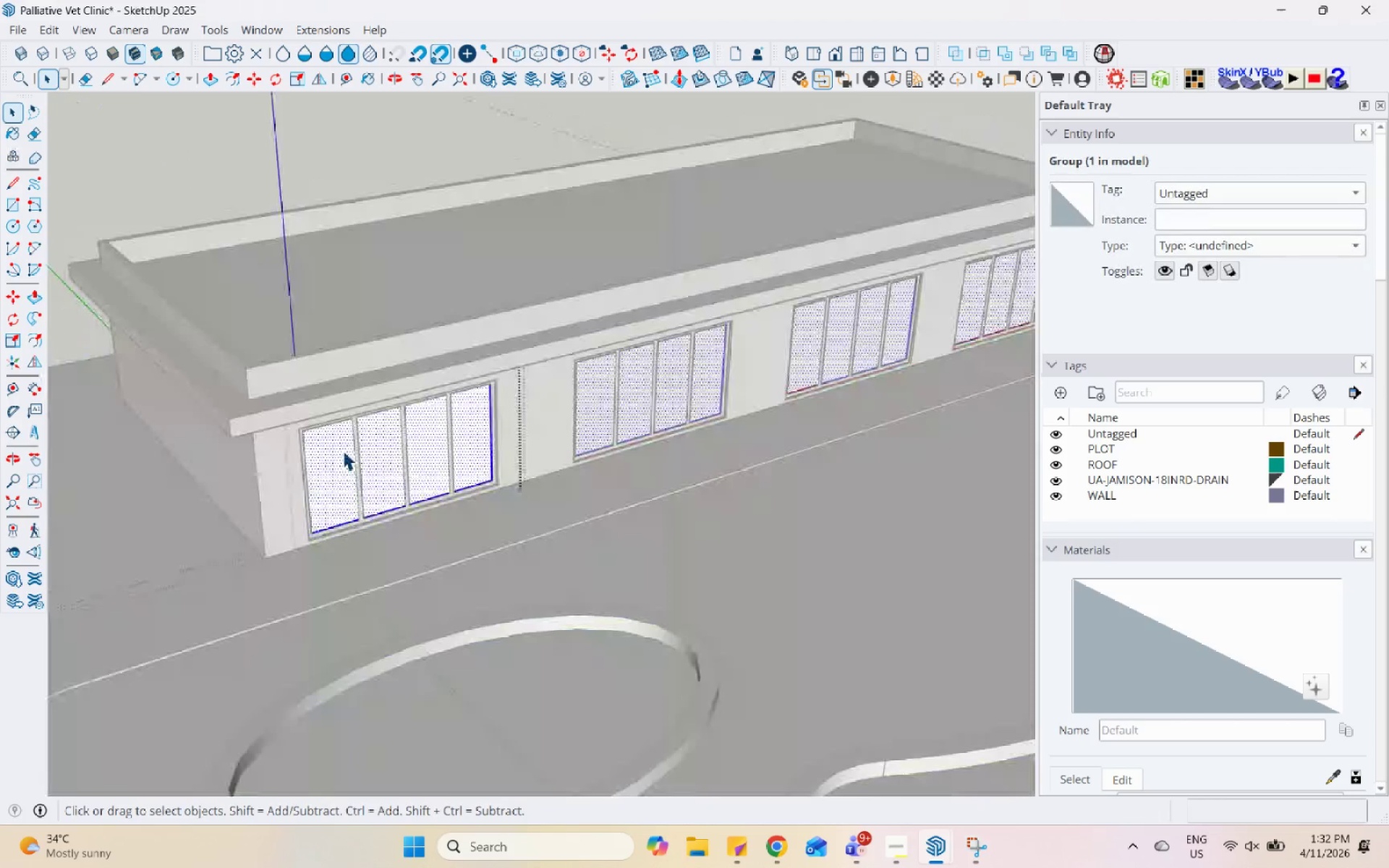 
triple_click([343, 451])
 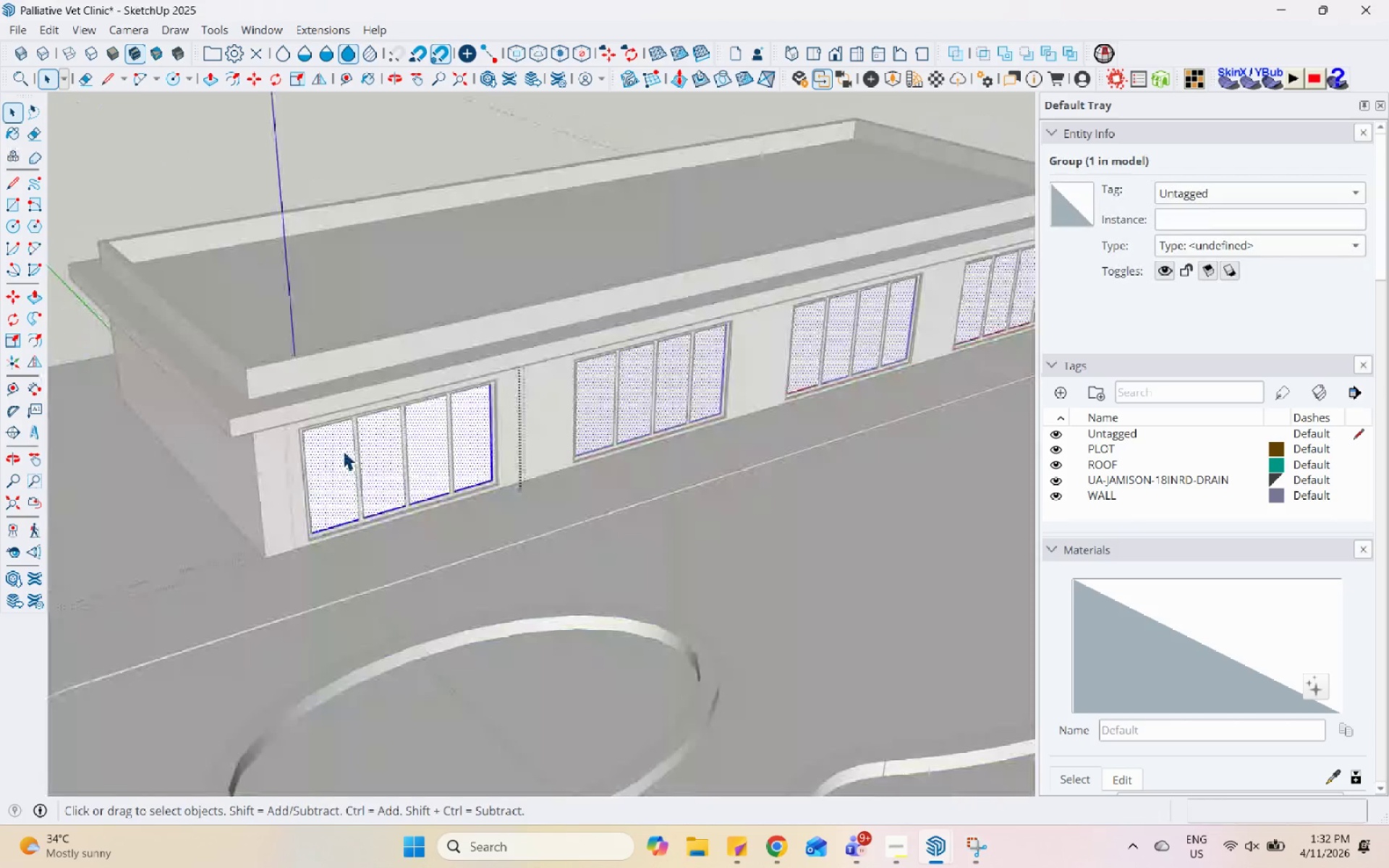 
triple_click([343, 451])
 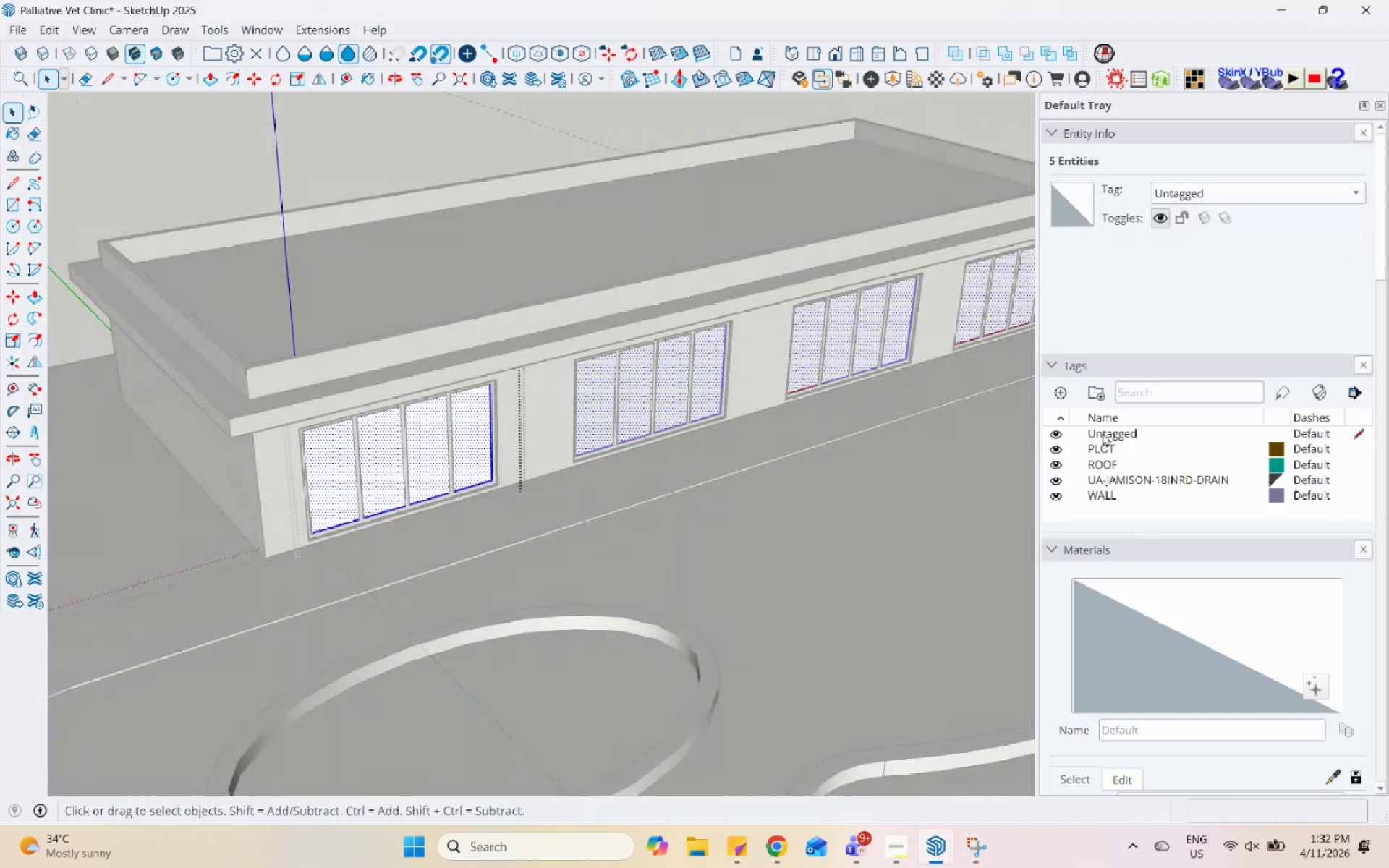 
scroll: coordinate [1144, 510], scroll_direction: down, amount: 6.0
 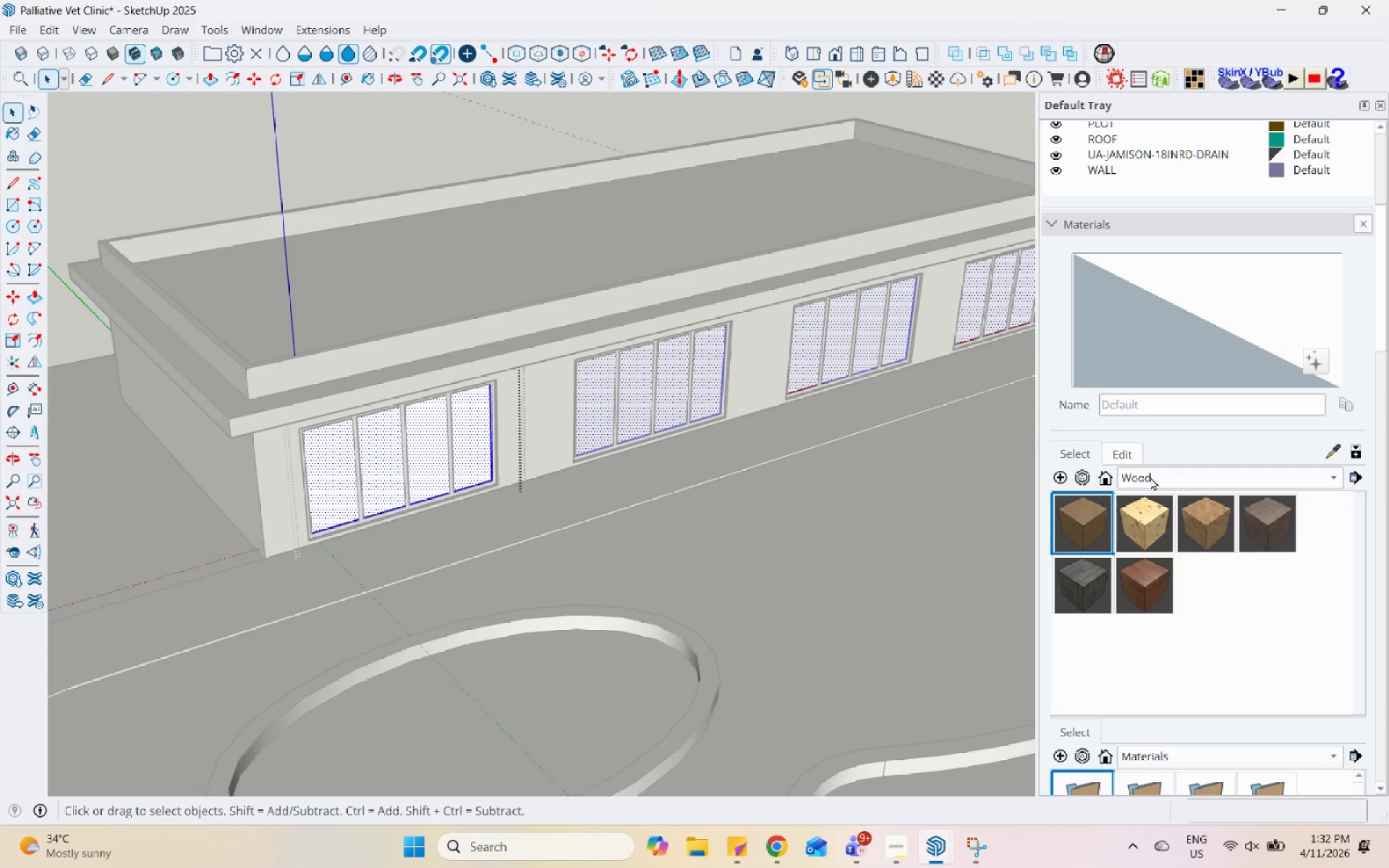 
left_click([1158, 477])
 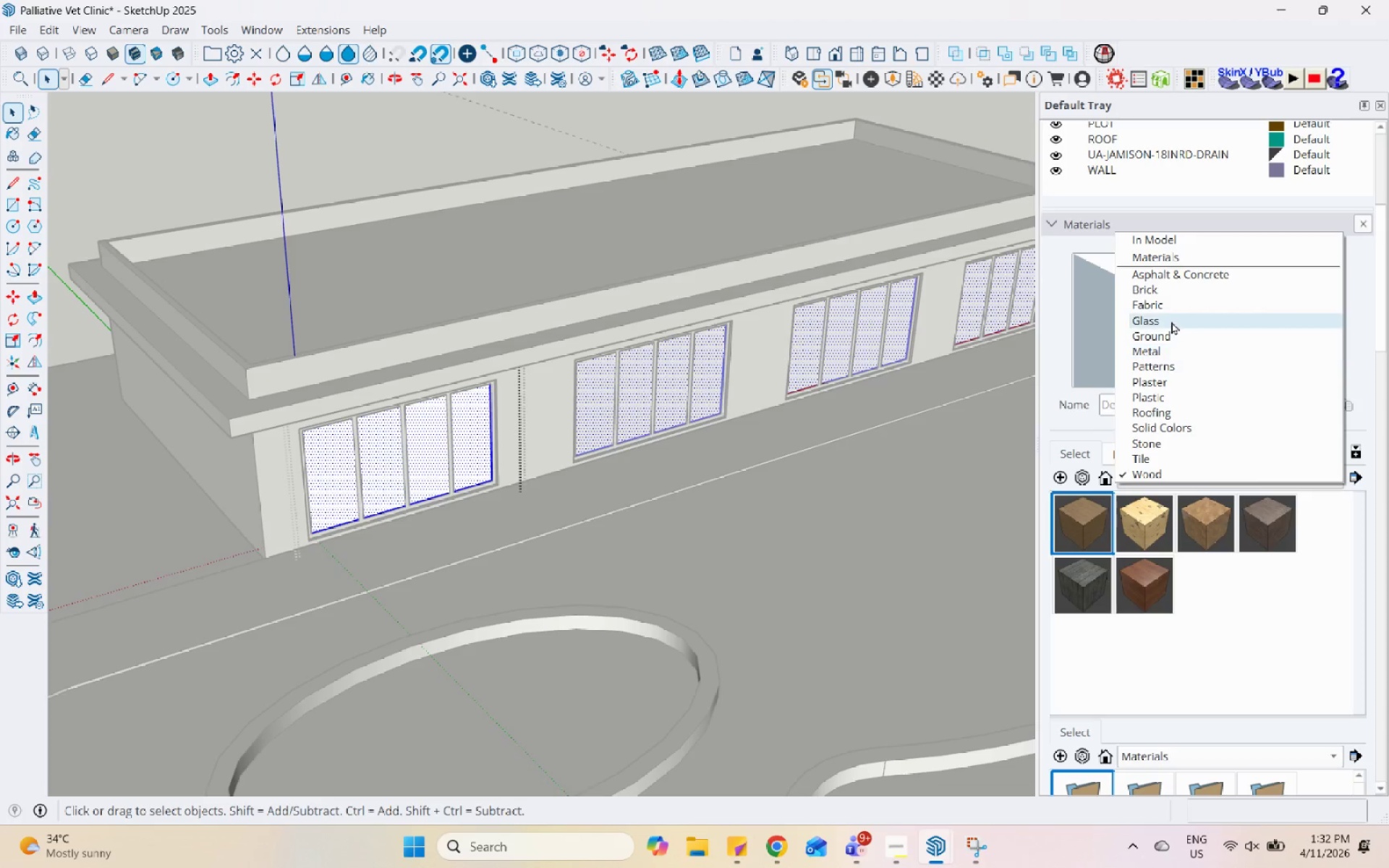 
left_click([1171, 319])
 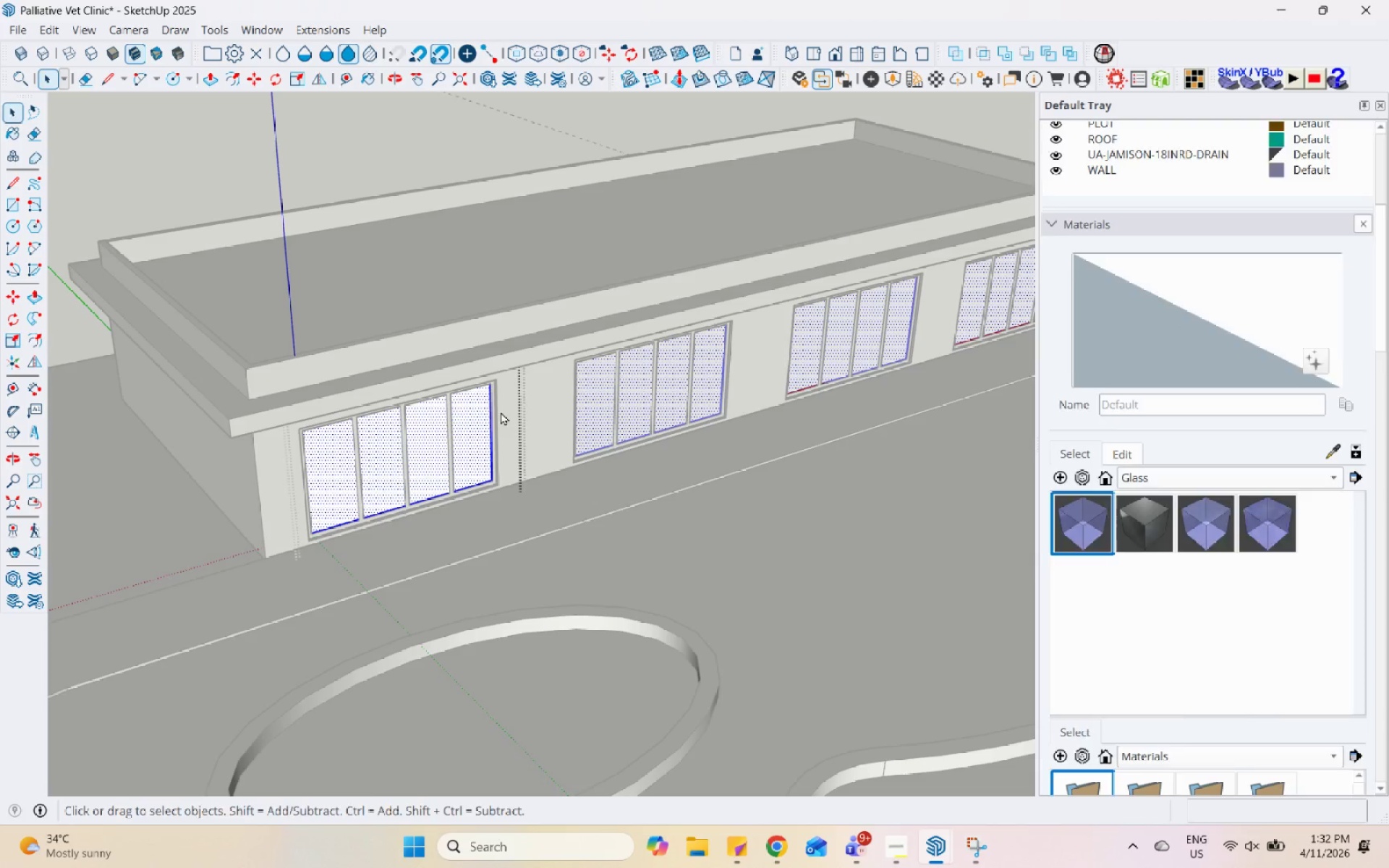 
left_click([428, 438])
 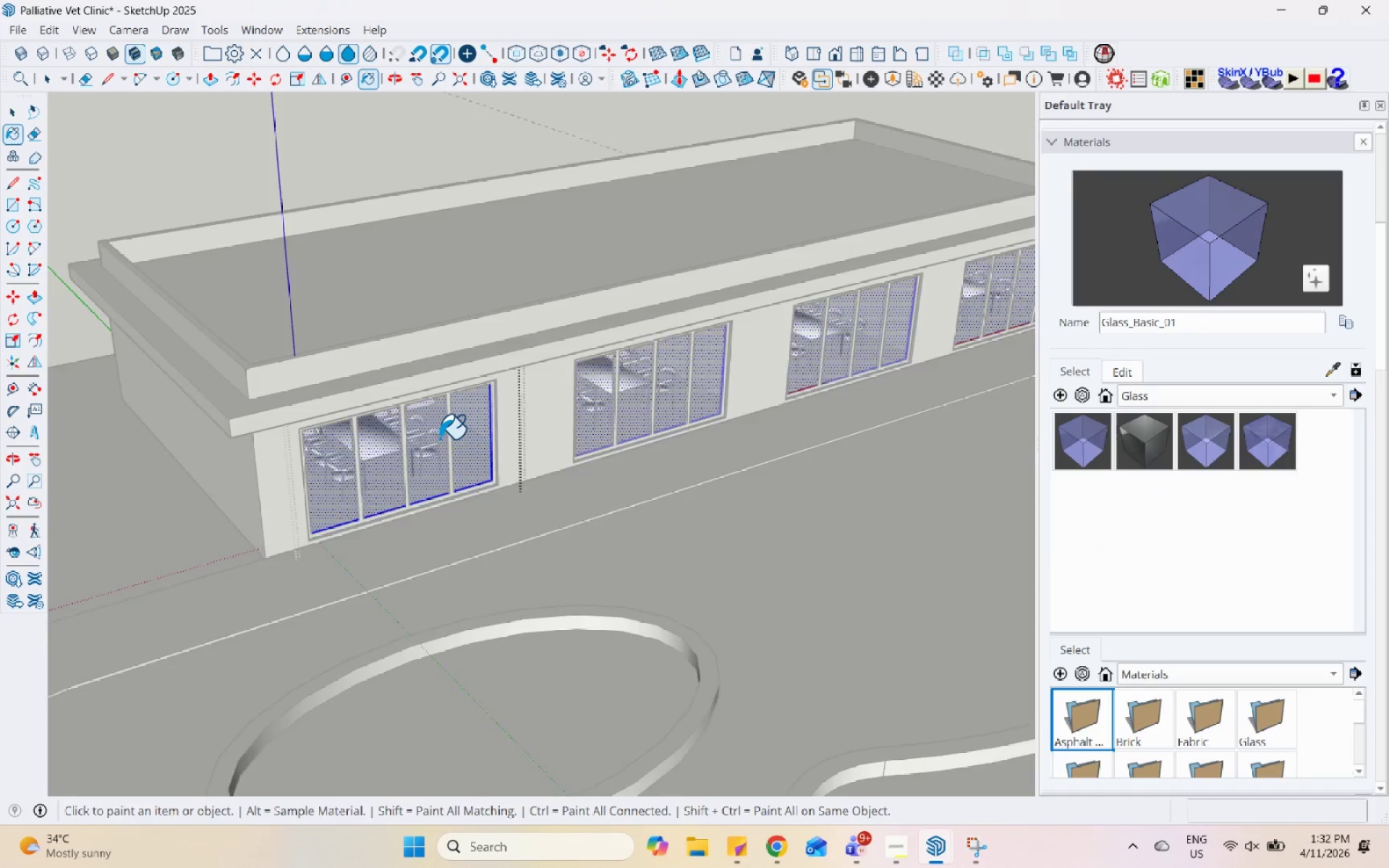 
key(Space)
 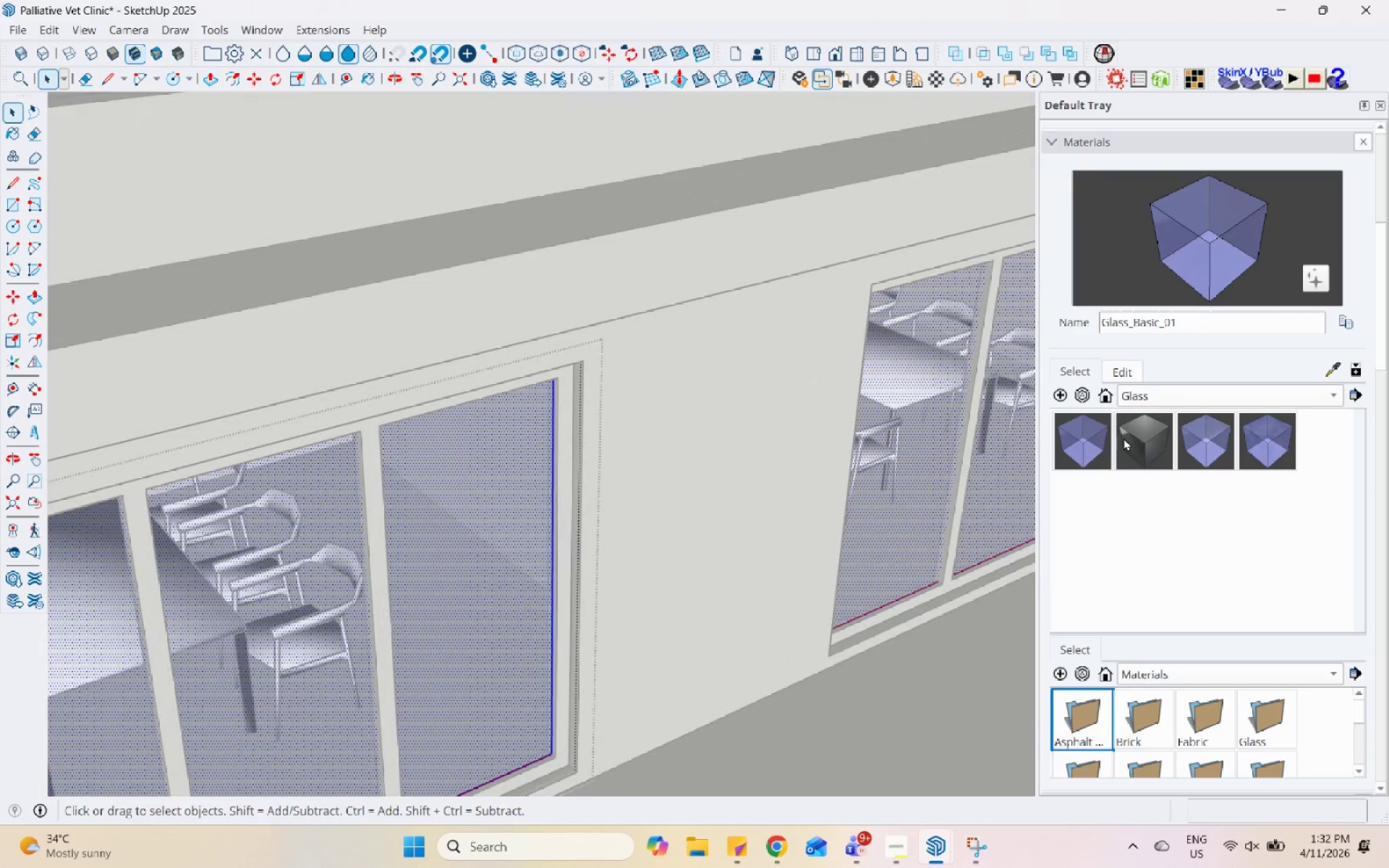 
scroll: coordinate [587, 426], scroll_direction: up, amount: 14.0
 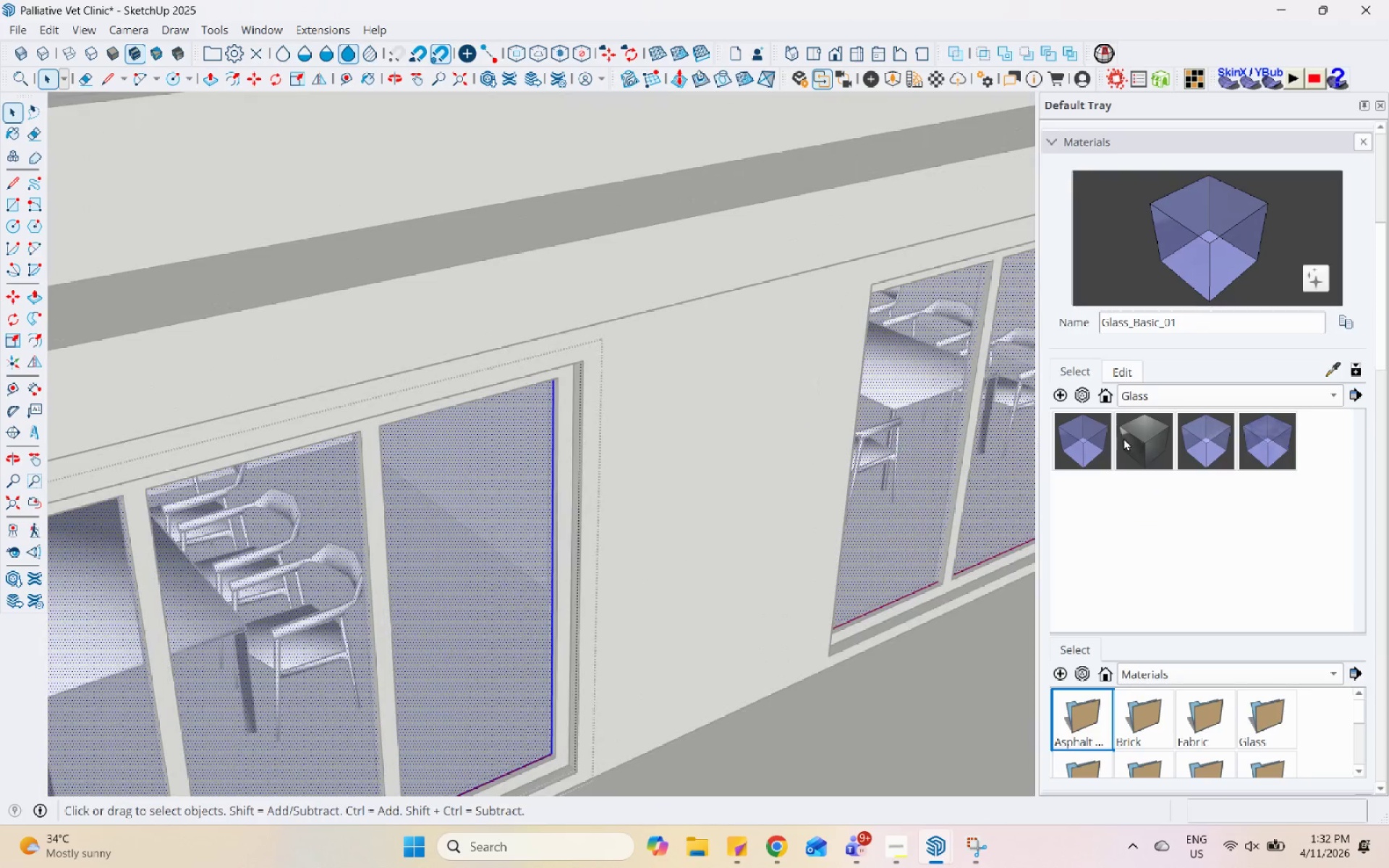 
left_click([1207, 393])
 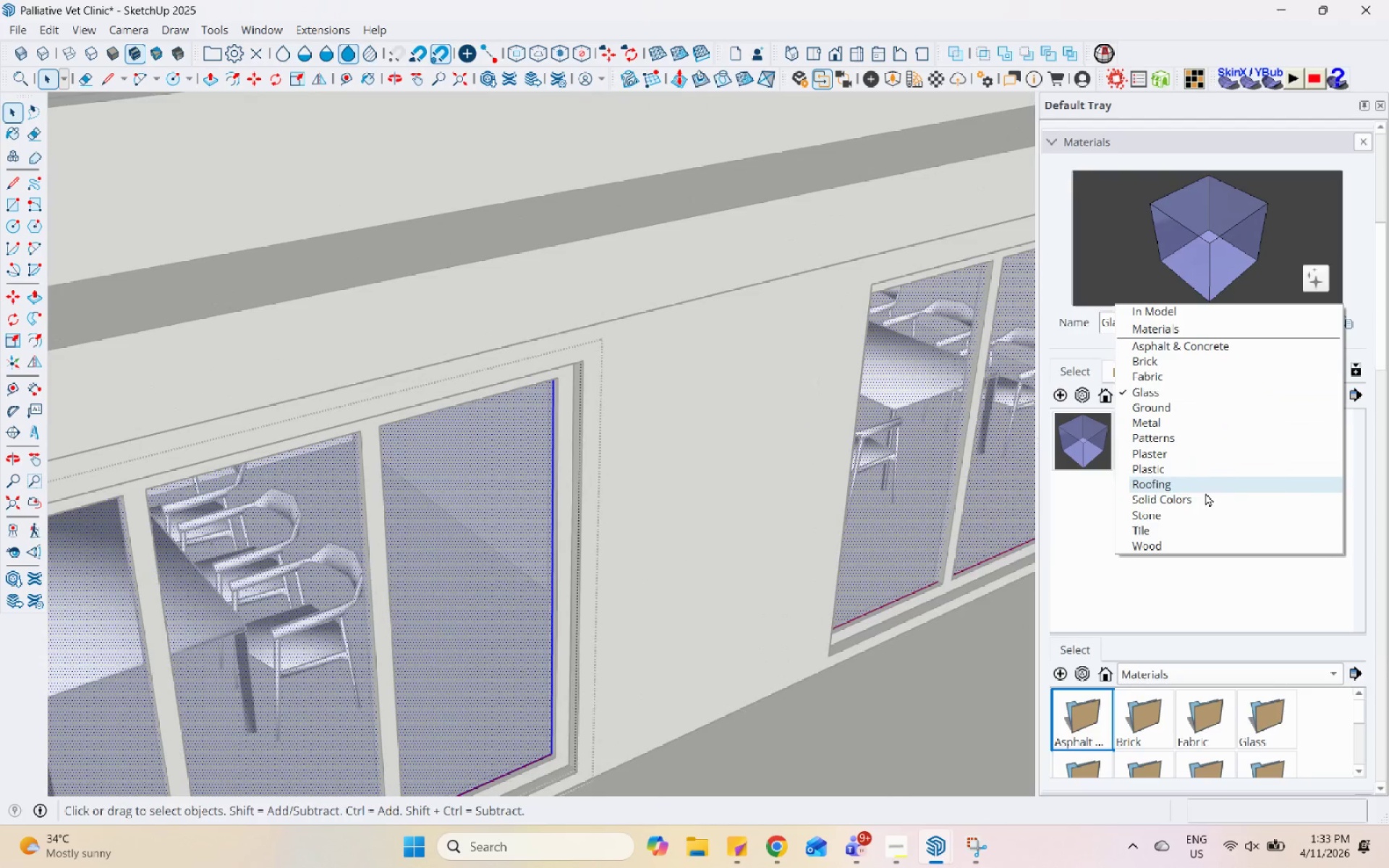 
left_click([1203, 495])
 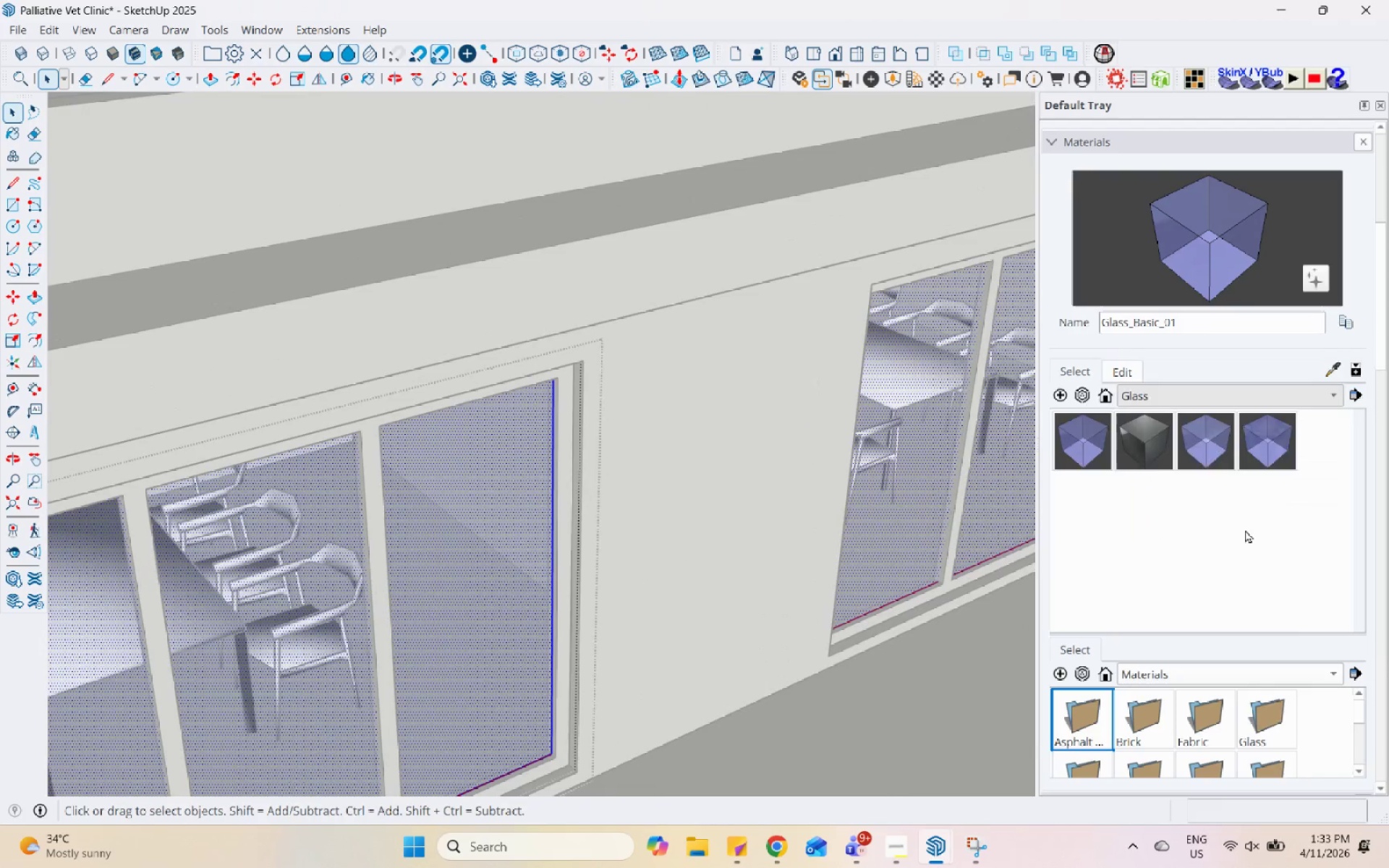 
scroll: coordinate [1272, 593], scroll_direction: down, amount: 26.0
 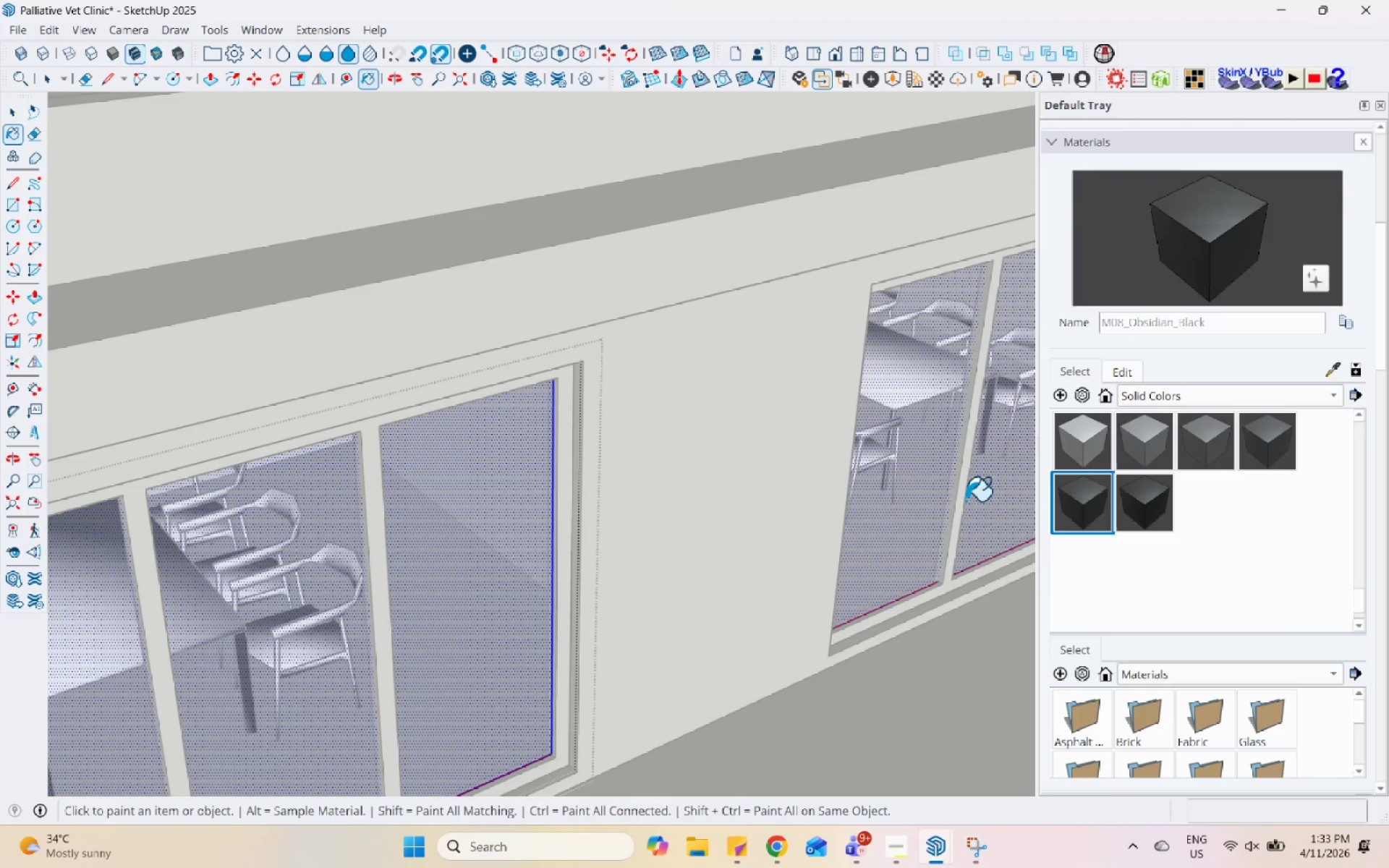 
key(Space)
 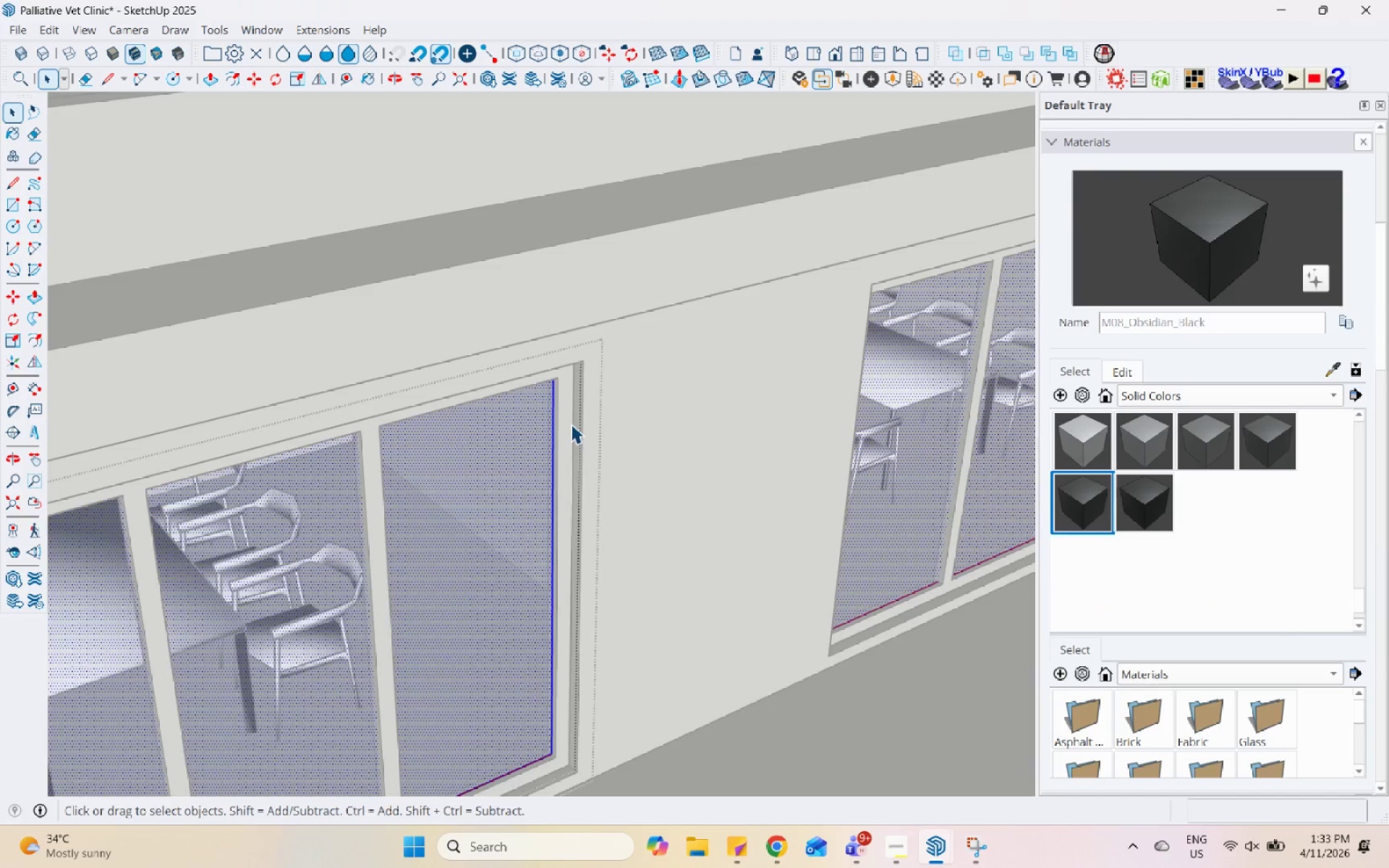 
key(Escape)
 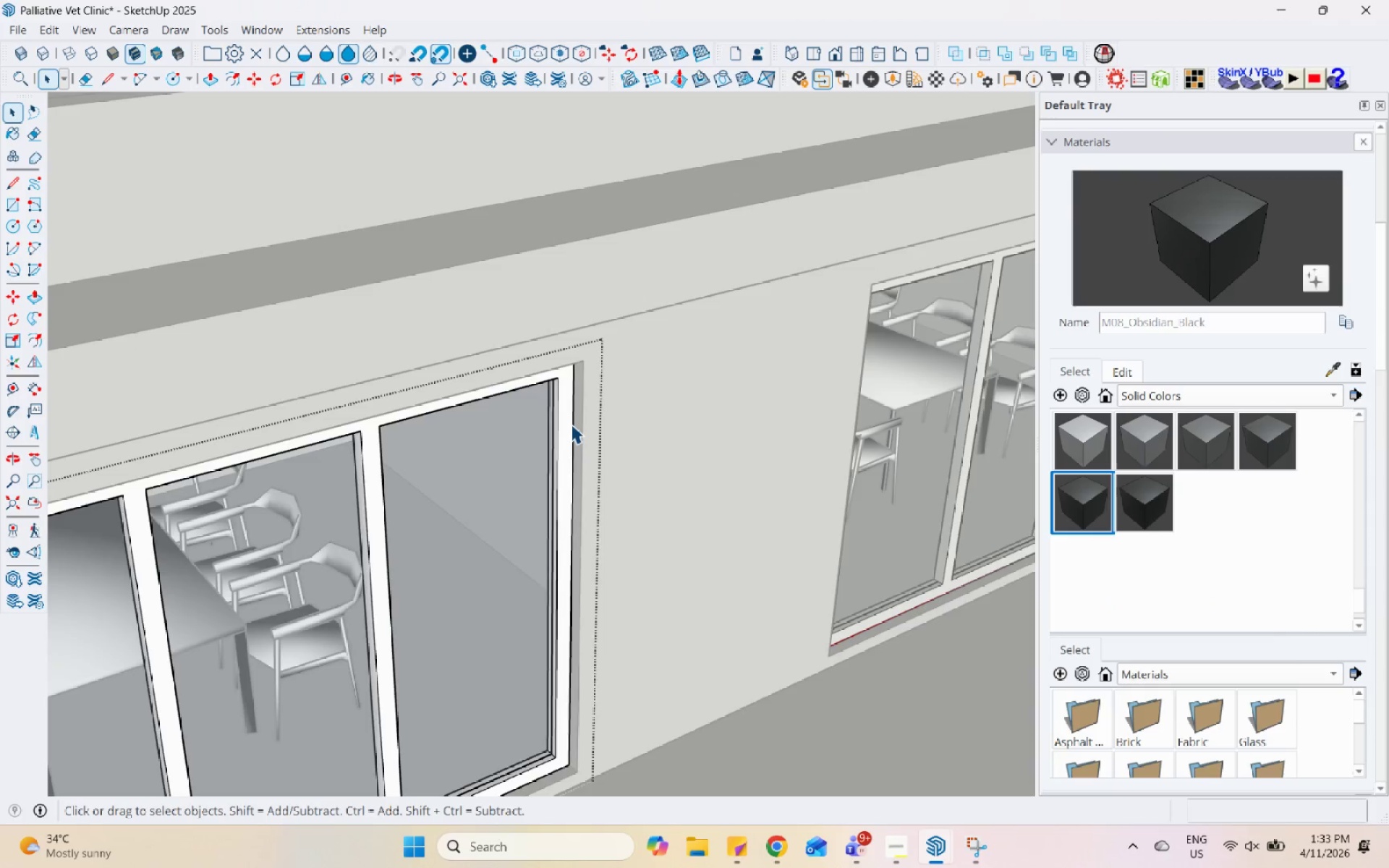 
left_click([571, 424])
 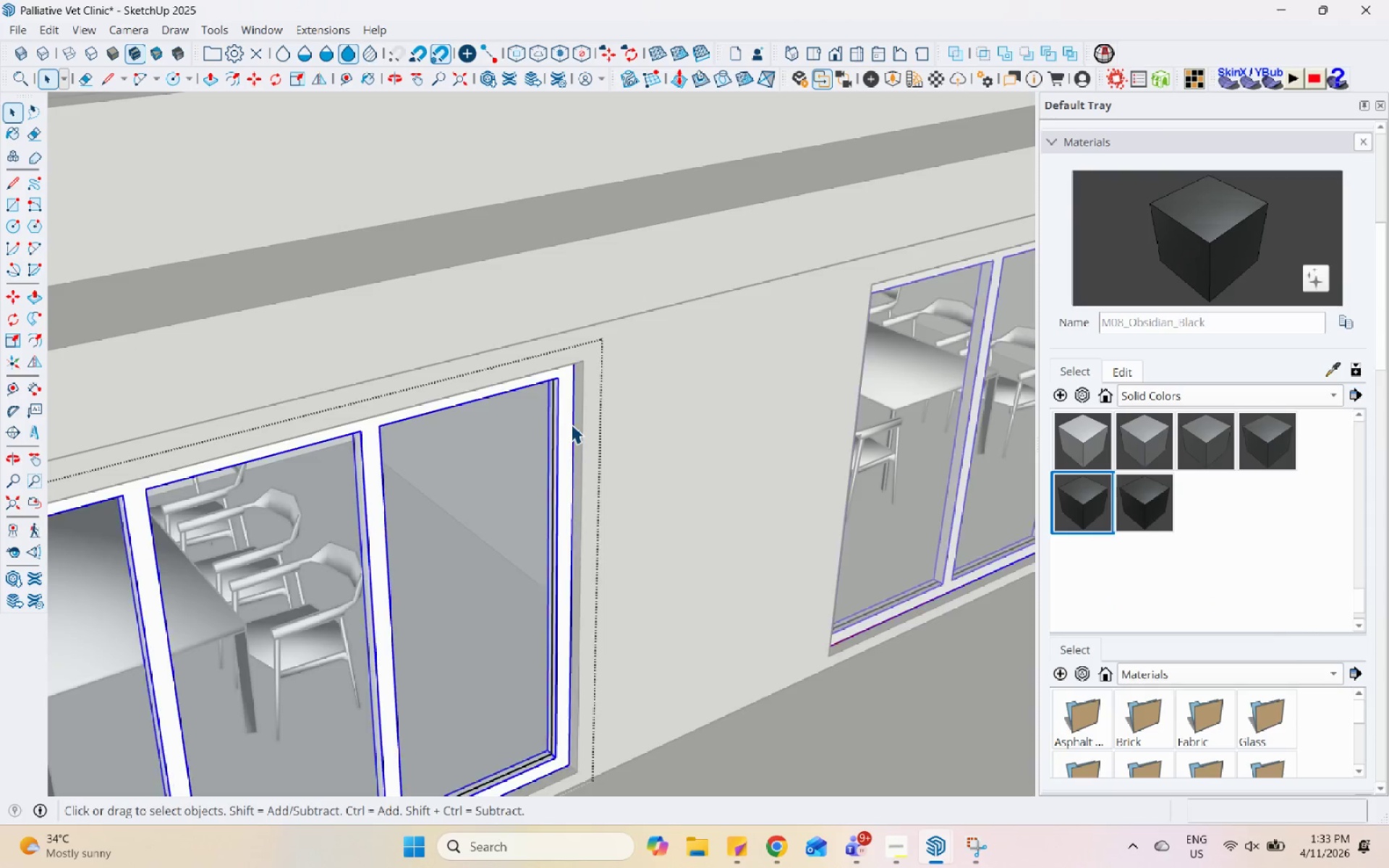 
double_click([571, 424])
 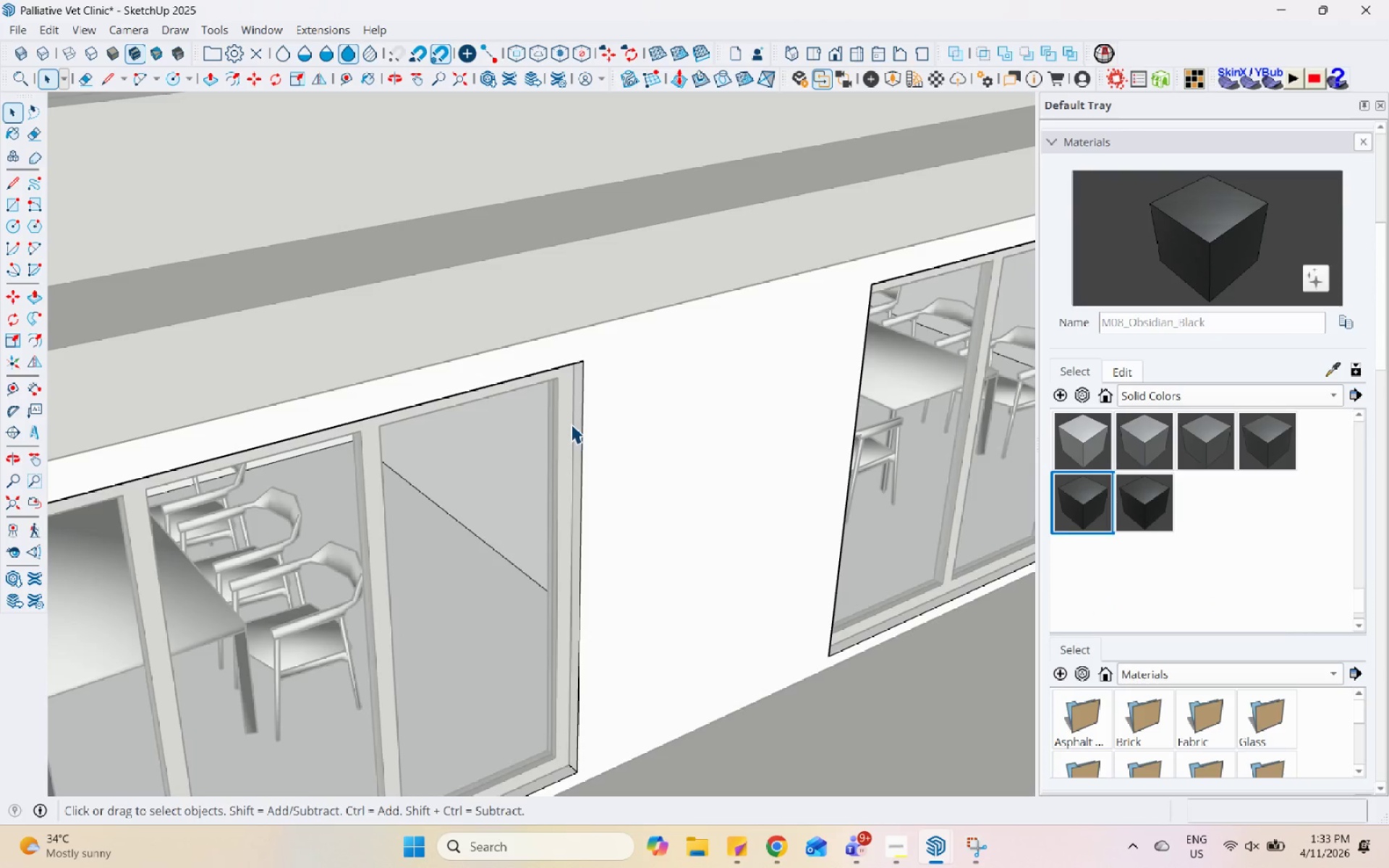 
triple_click([571, 424])
 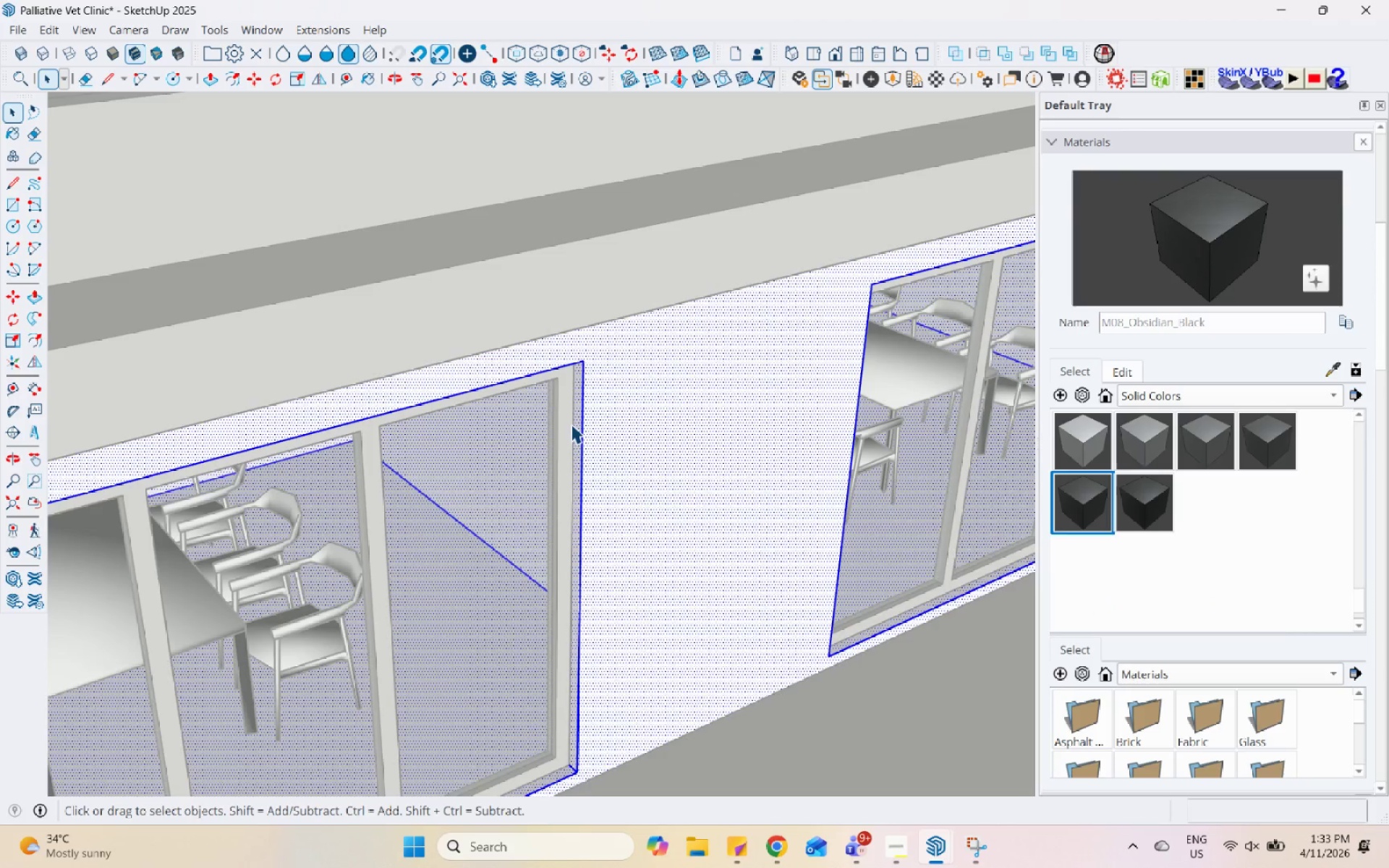 
triple_click([571, 424])
 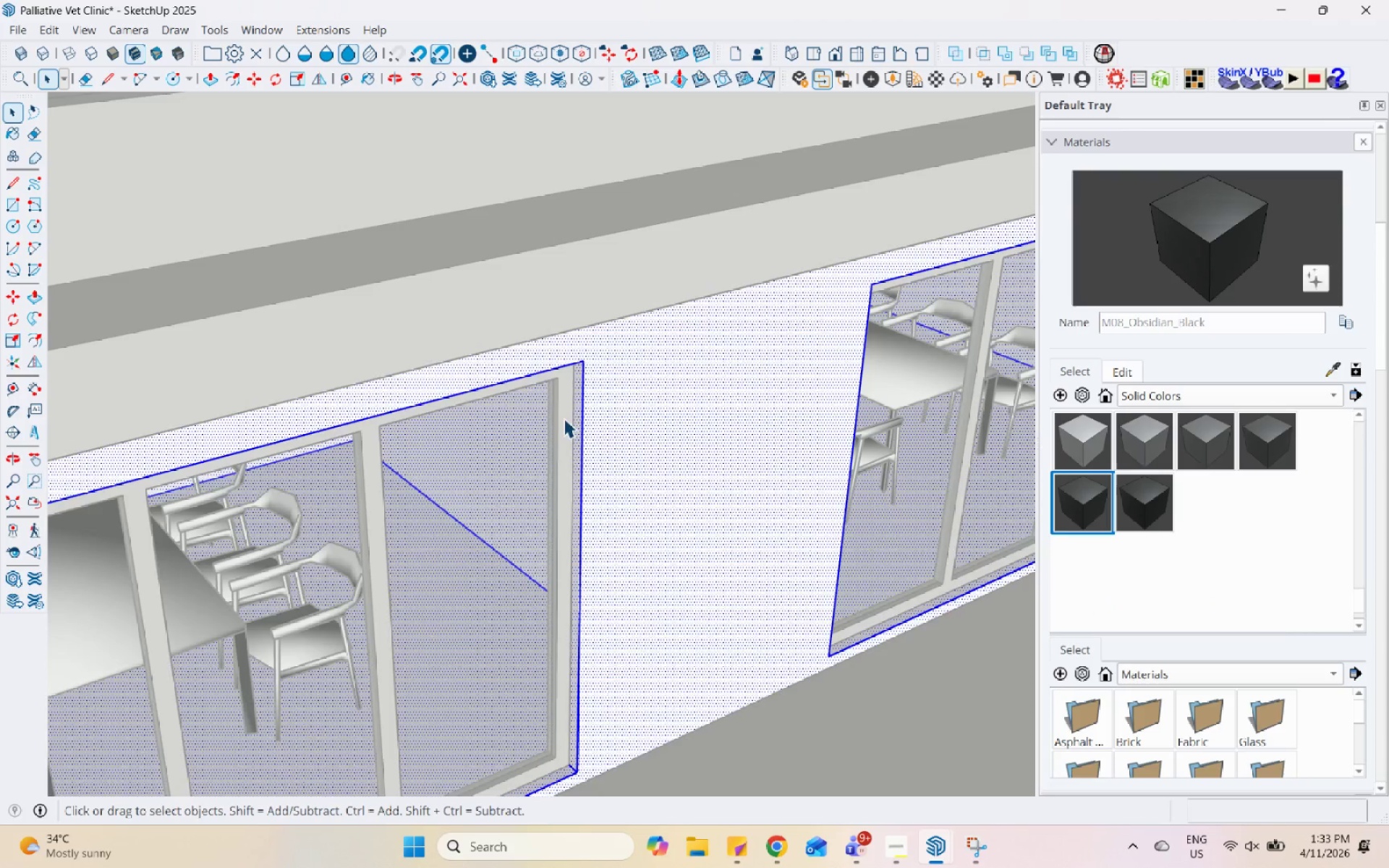 
triple_click([562, 415])
 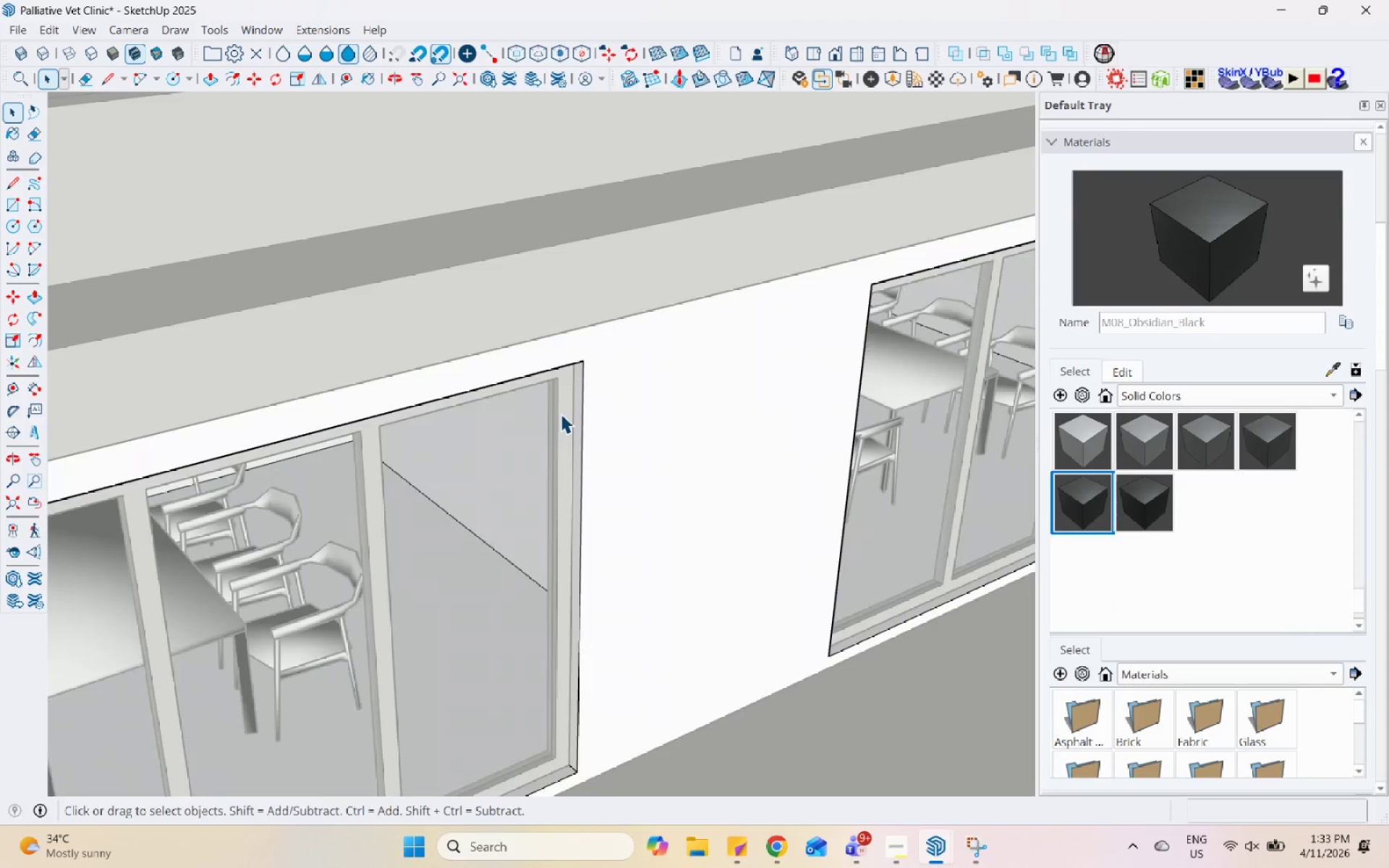 
triple_click([561, 414])
 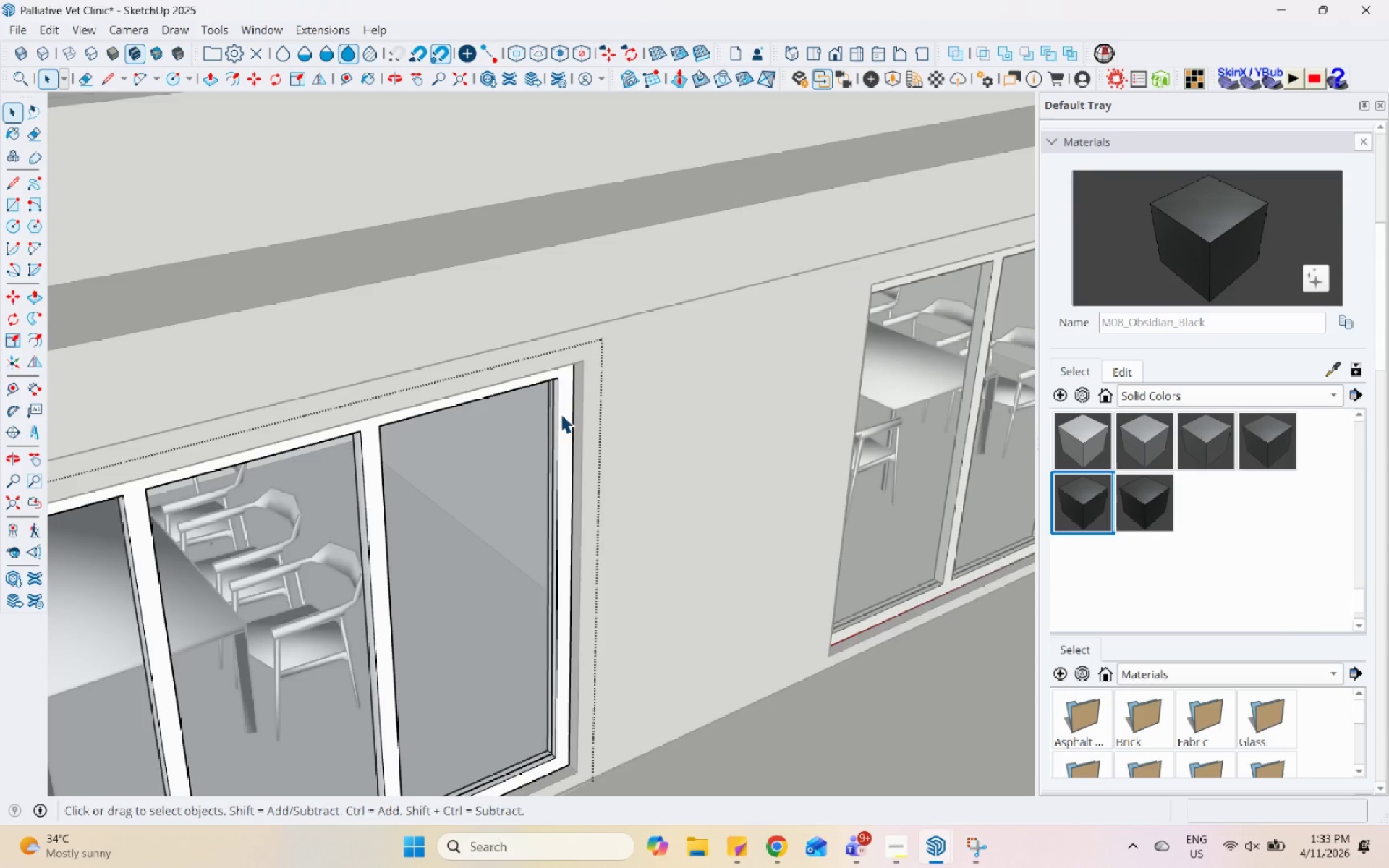 
triple_click([561, 414])
 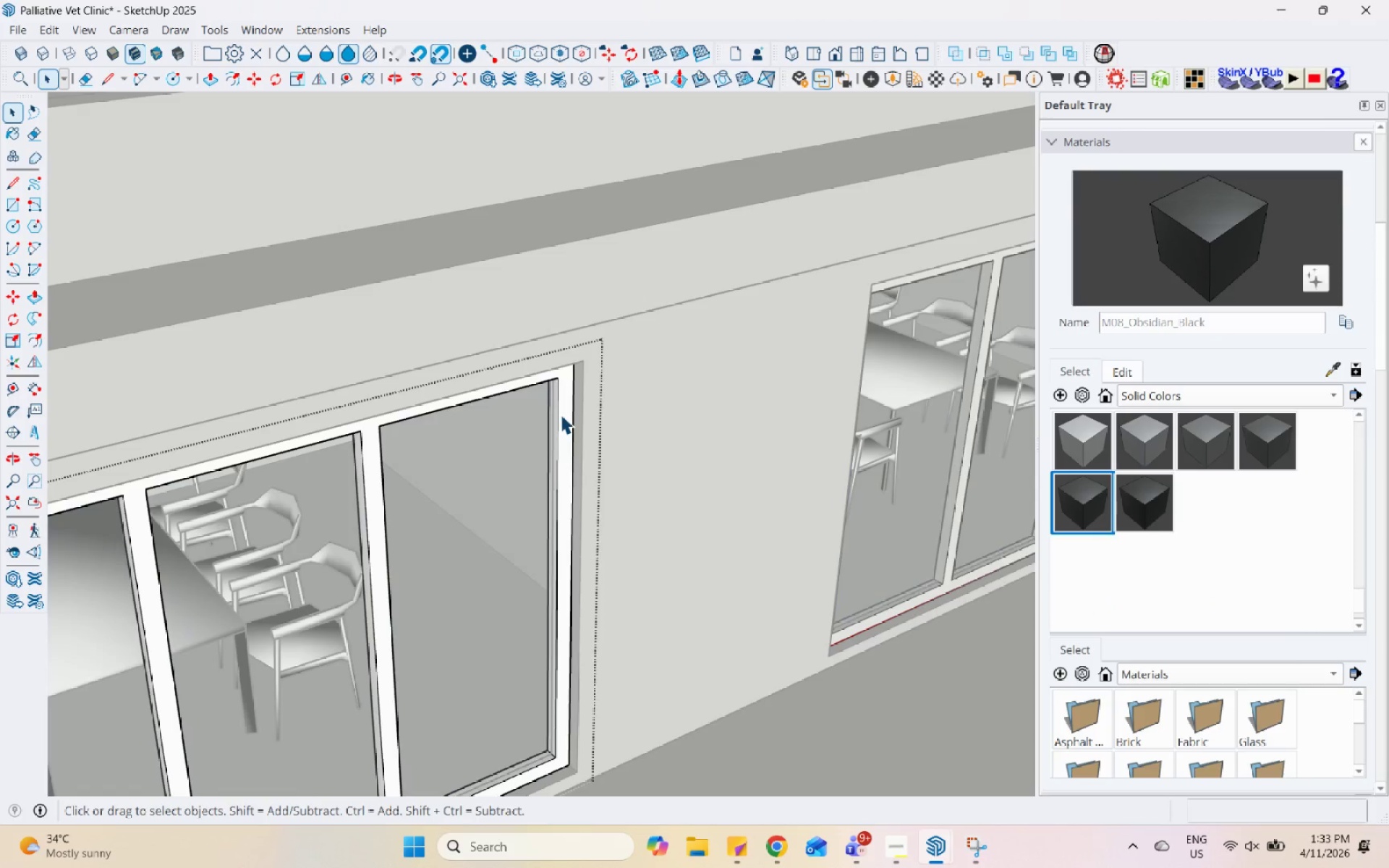 
triple_click([561, 414])
 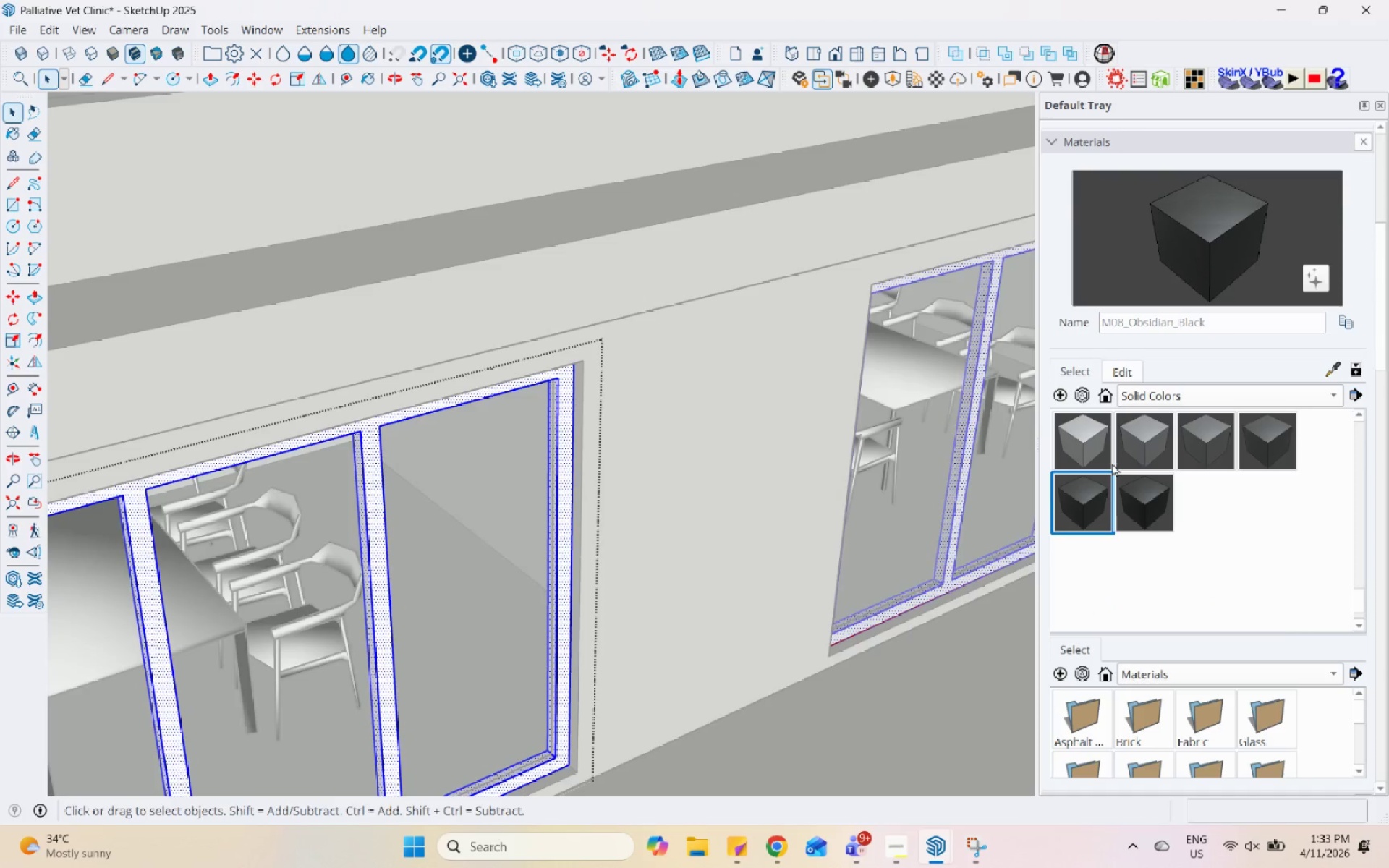 
left_click([1110, 502])
 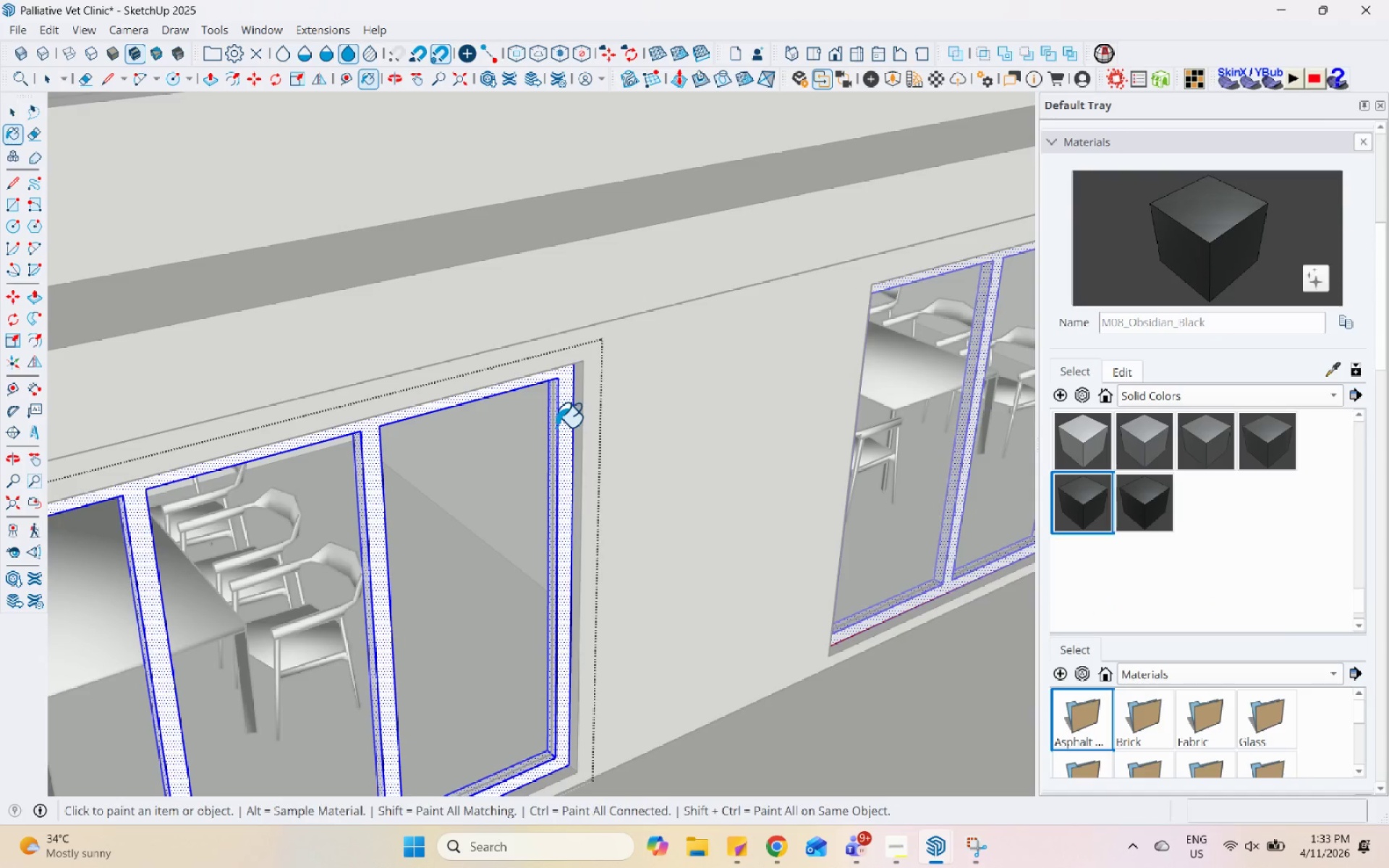 
left_click([556, 427])
 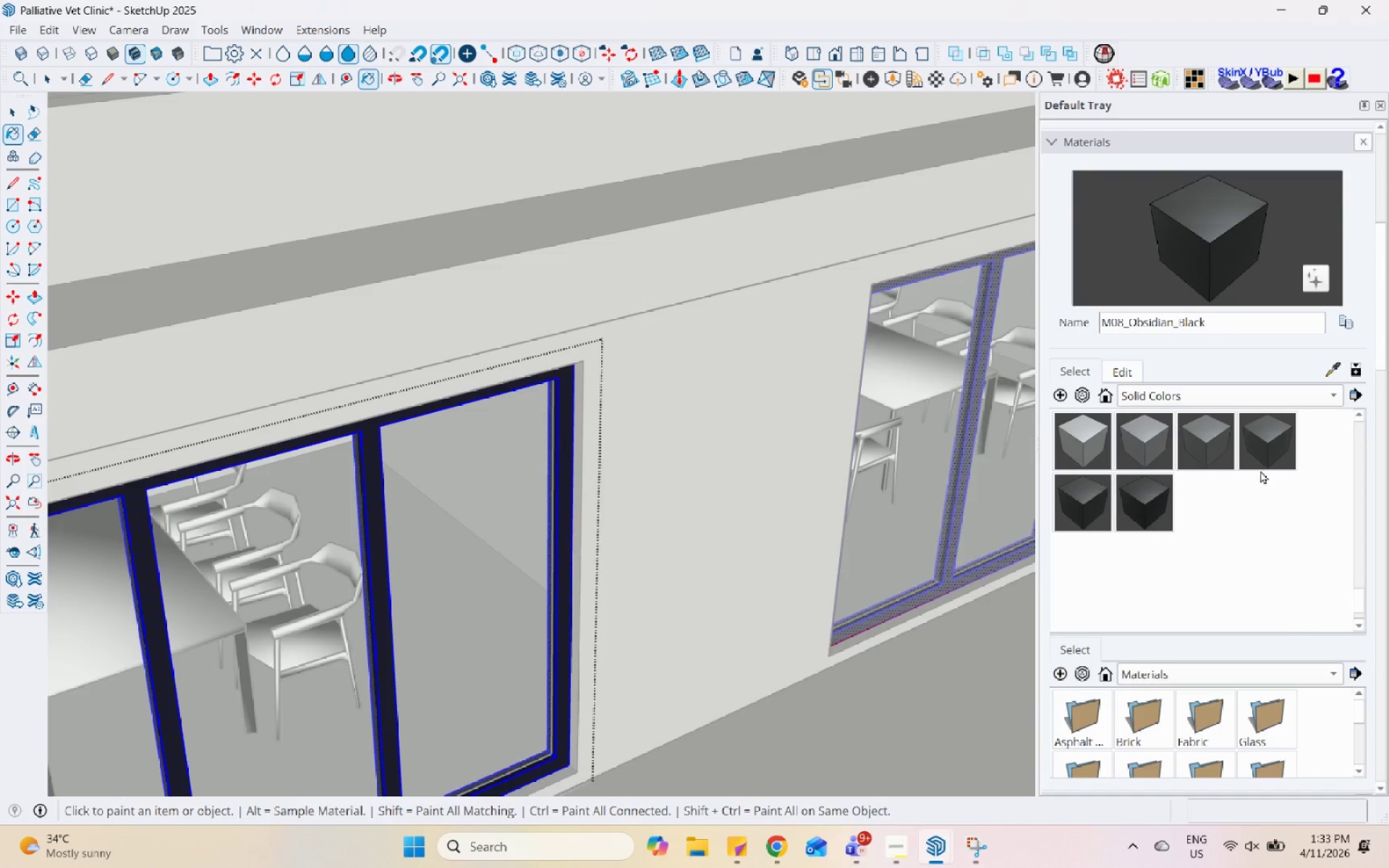 
left_click([1288, 452])
 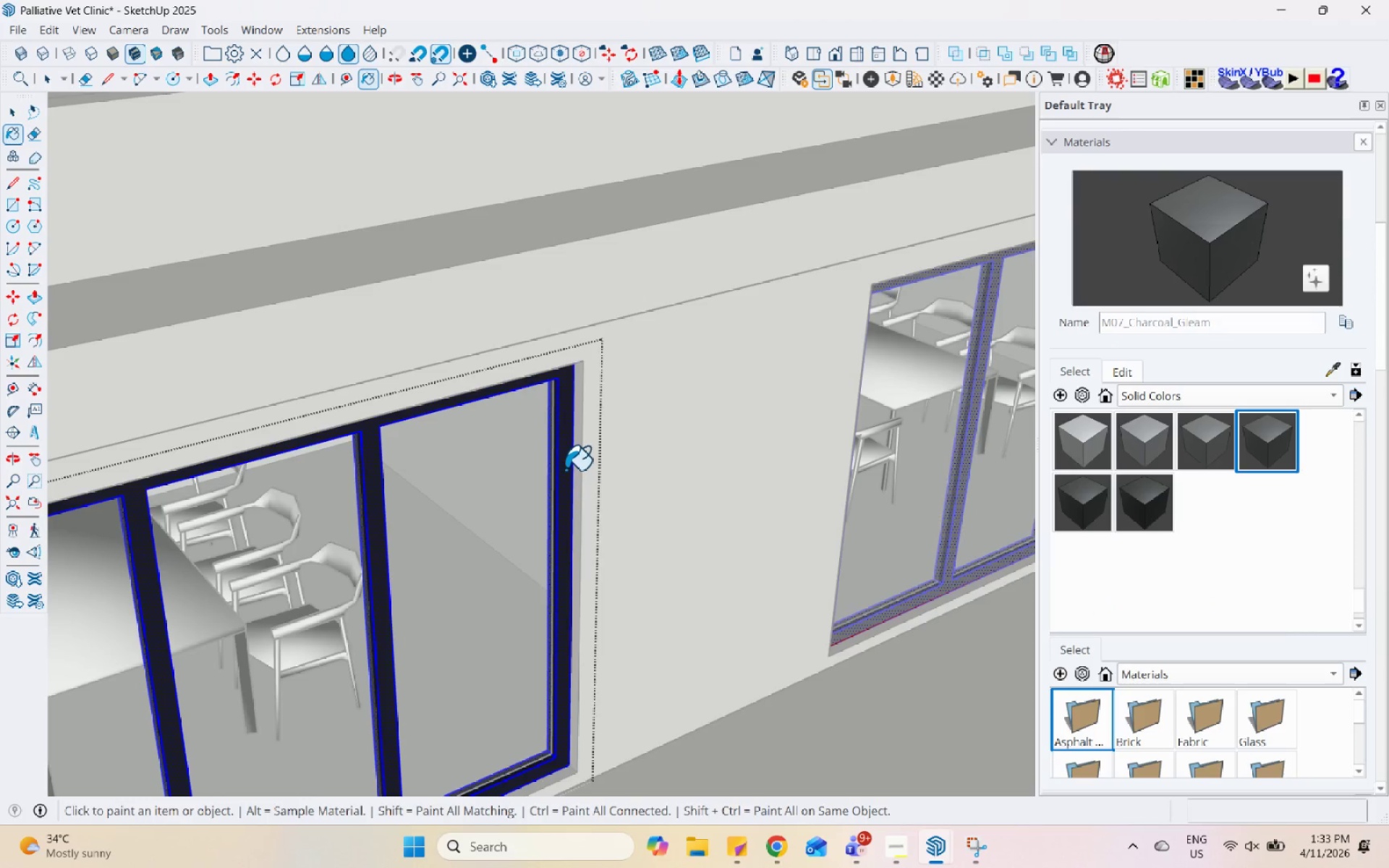 
left_click([564, 468])
 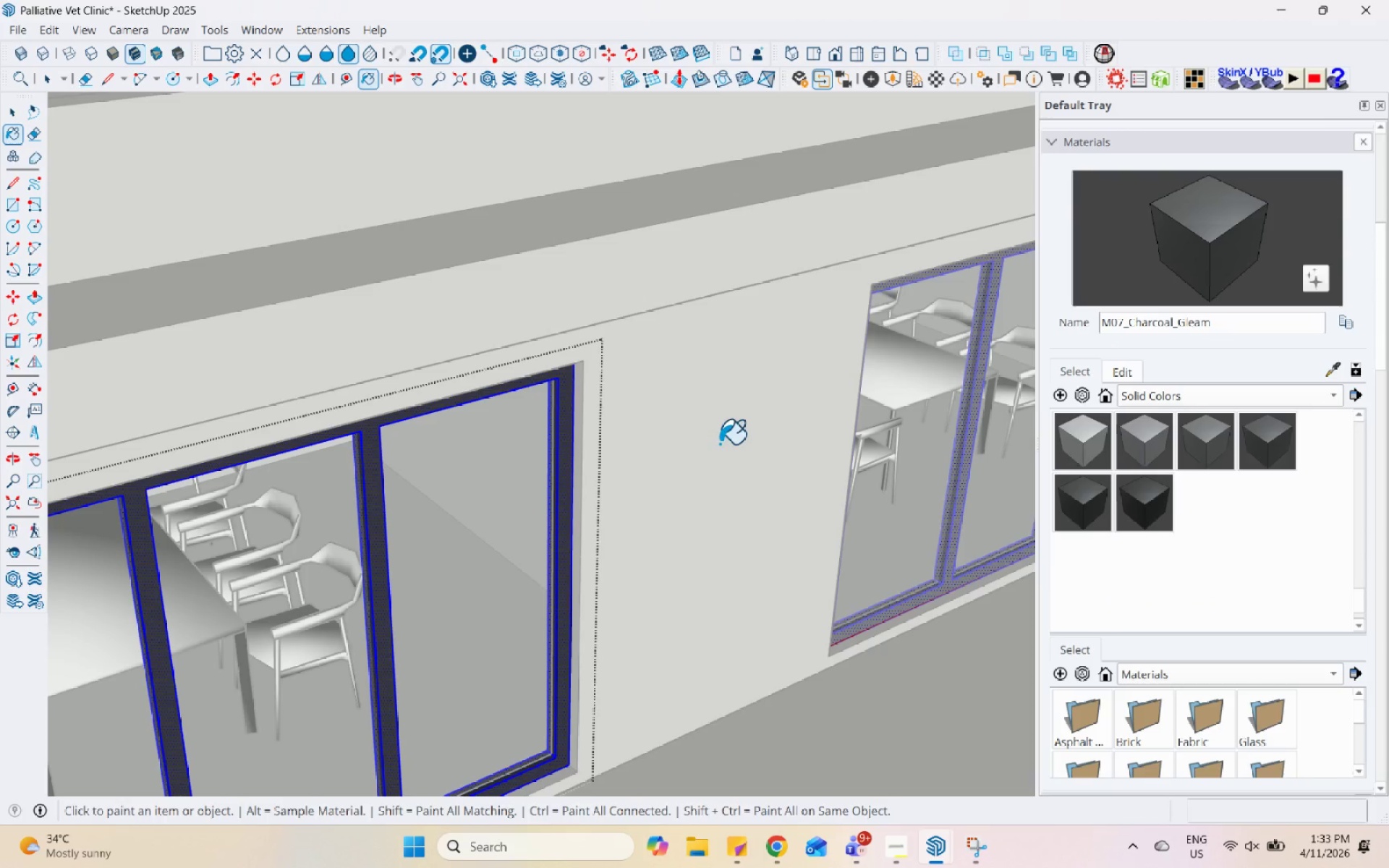 
scroll: coordinate [1147, 440], scroll_direction: up, amount: 6.0
 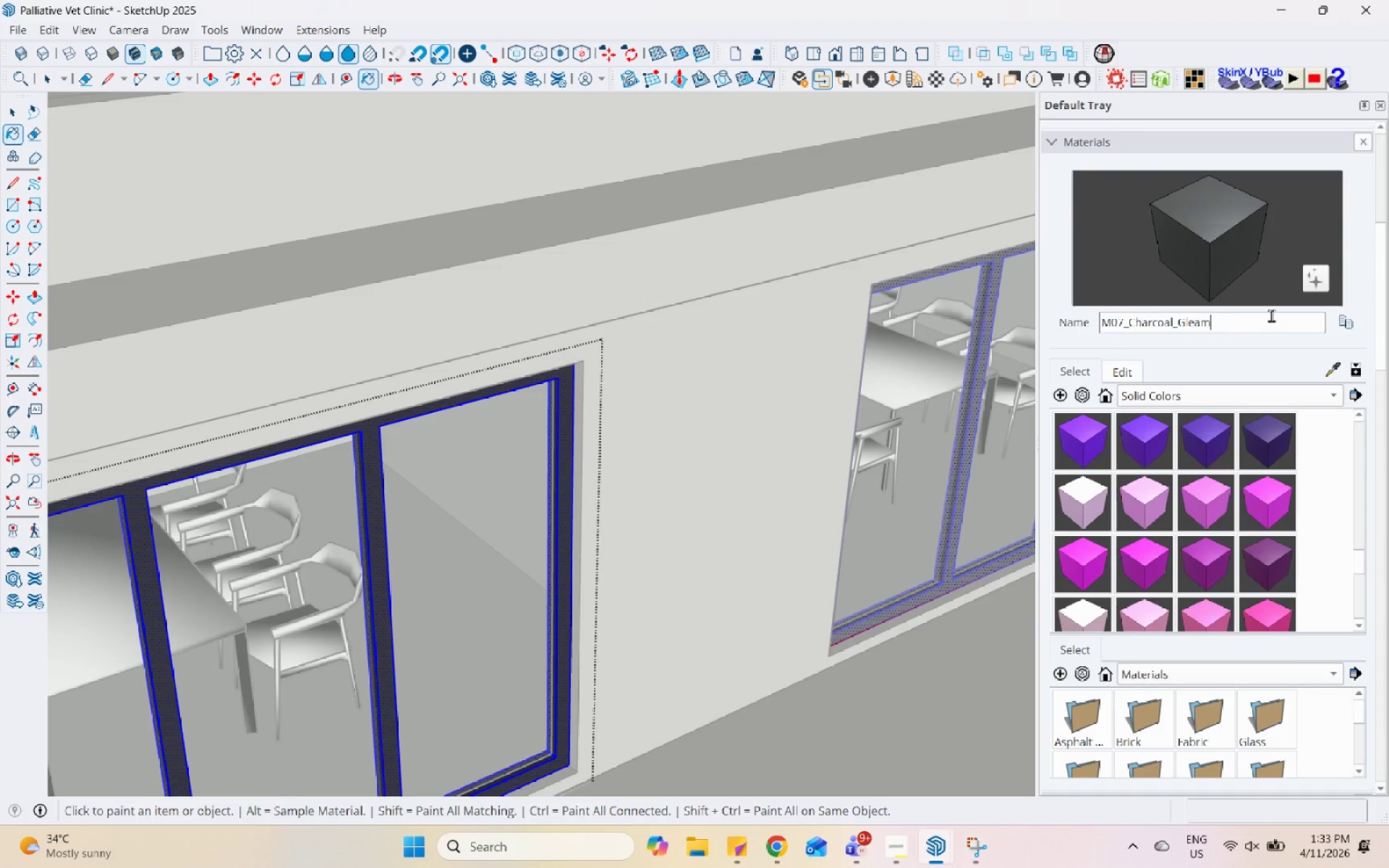 
type(_STEEL)
 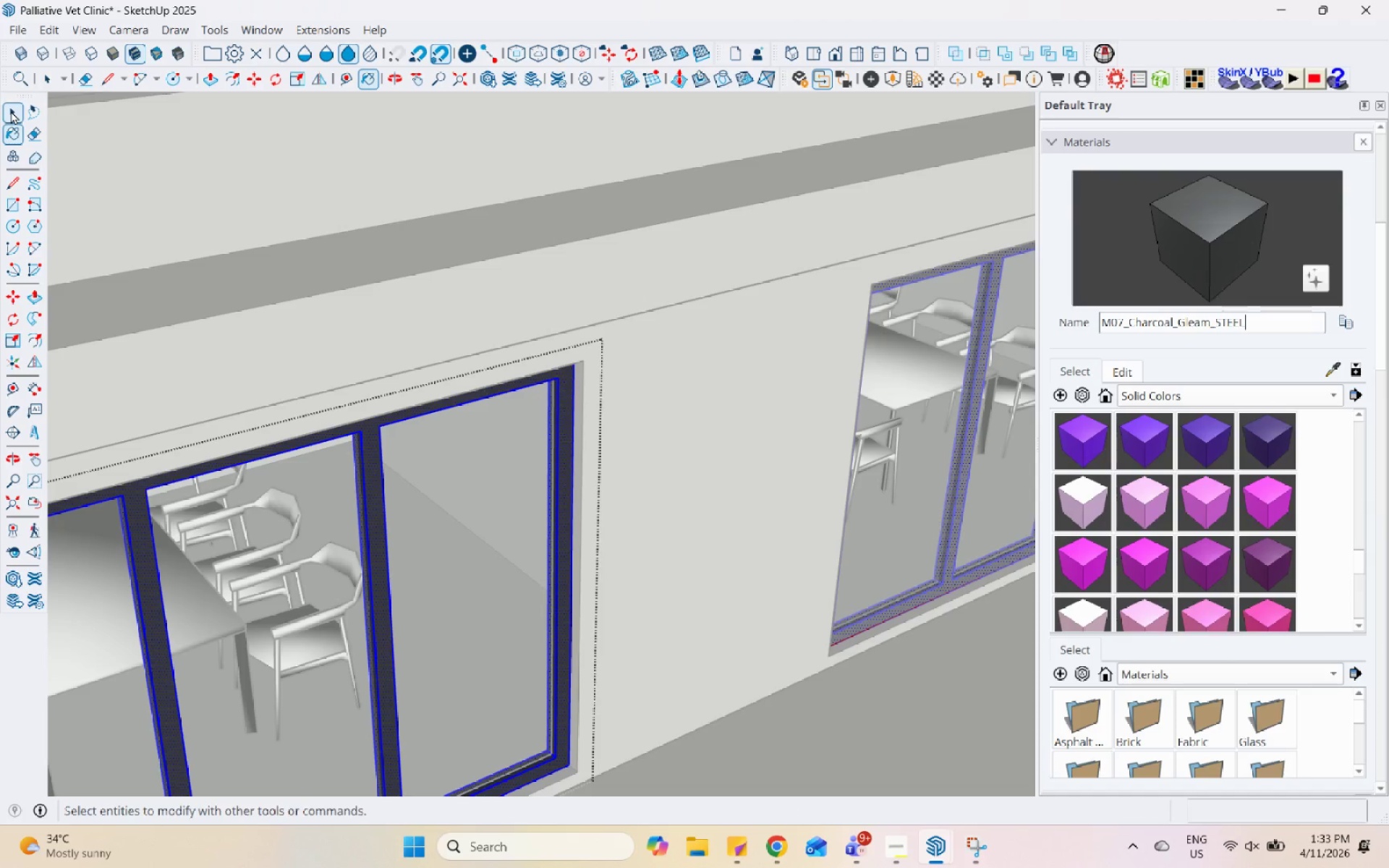 
double_click([13, 107])
 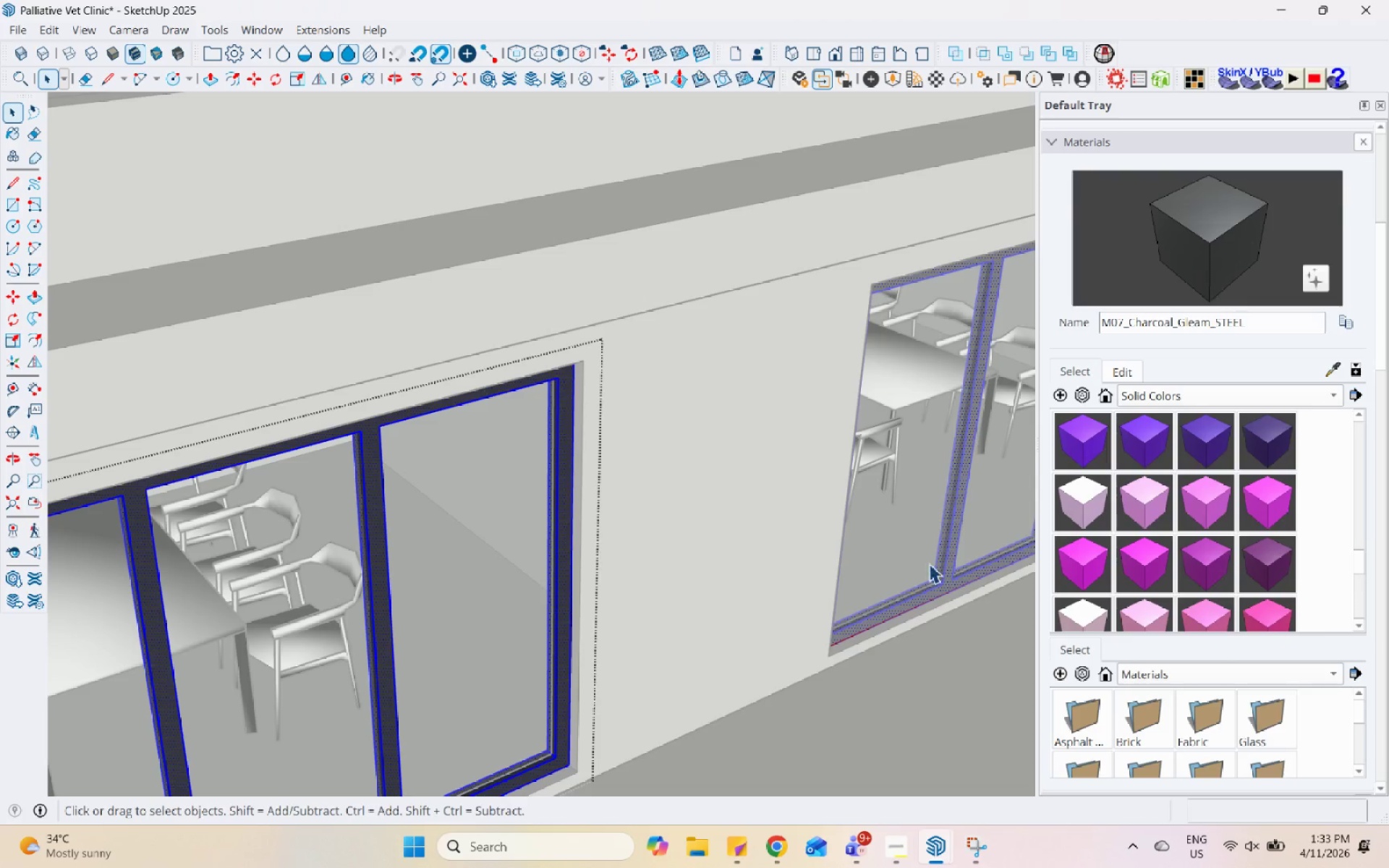 
triple_click([929, 563])
 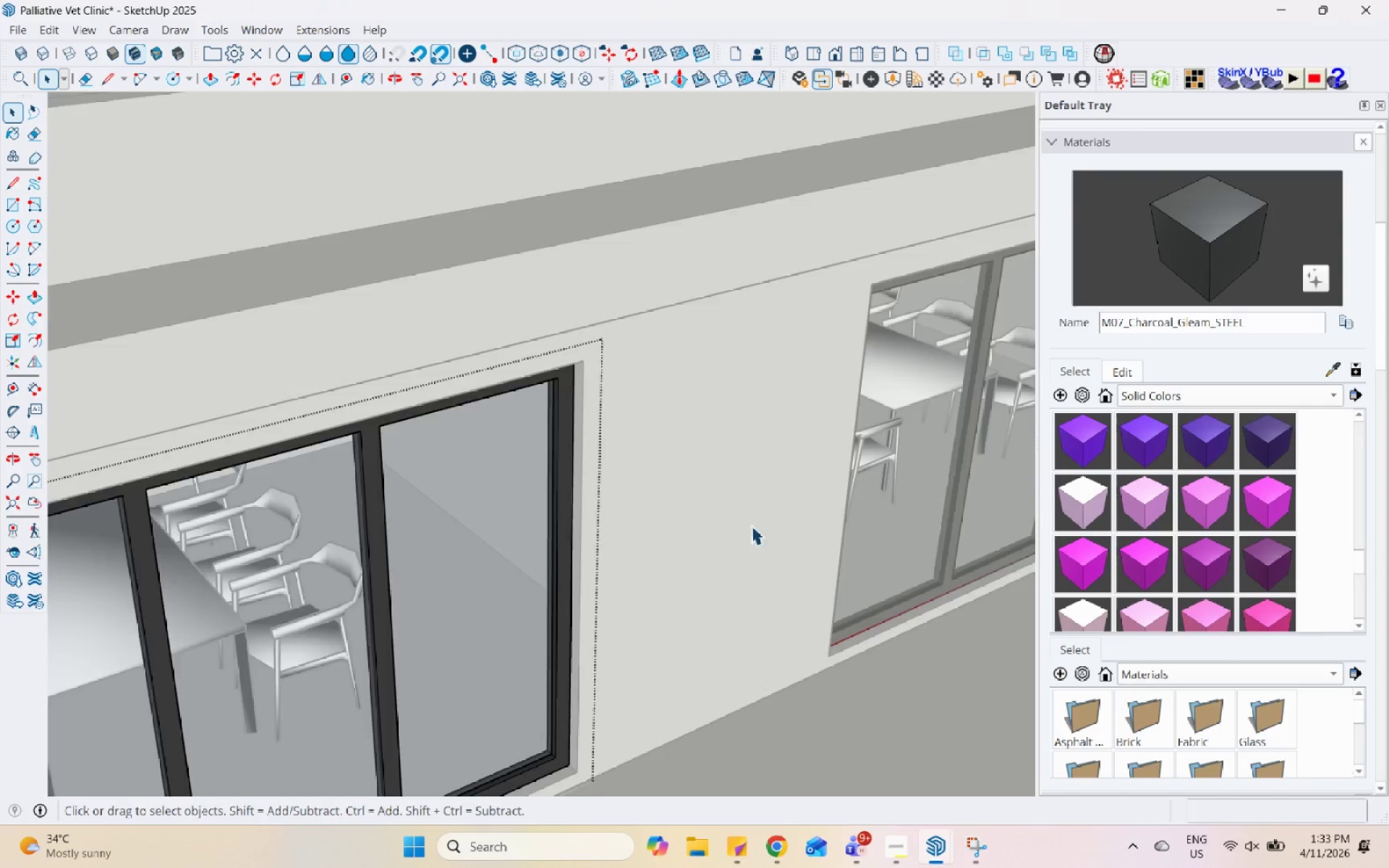 
key(Escape)
 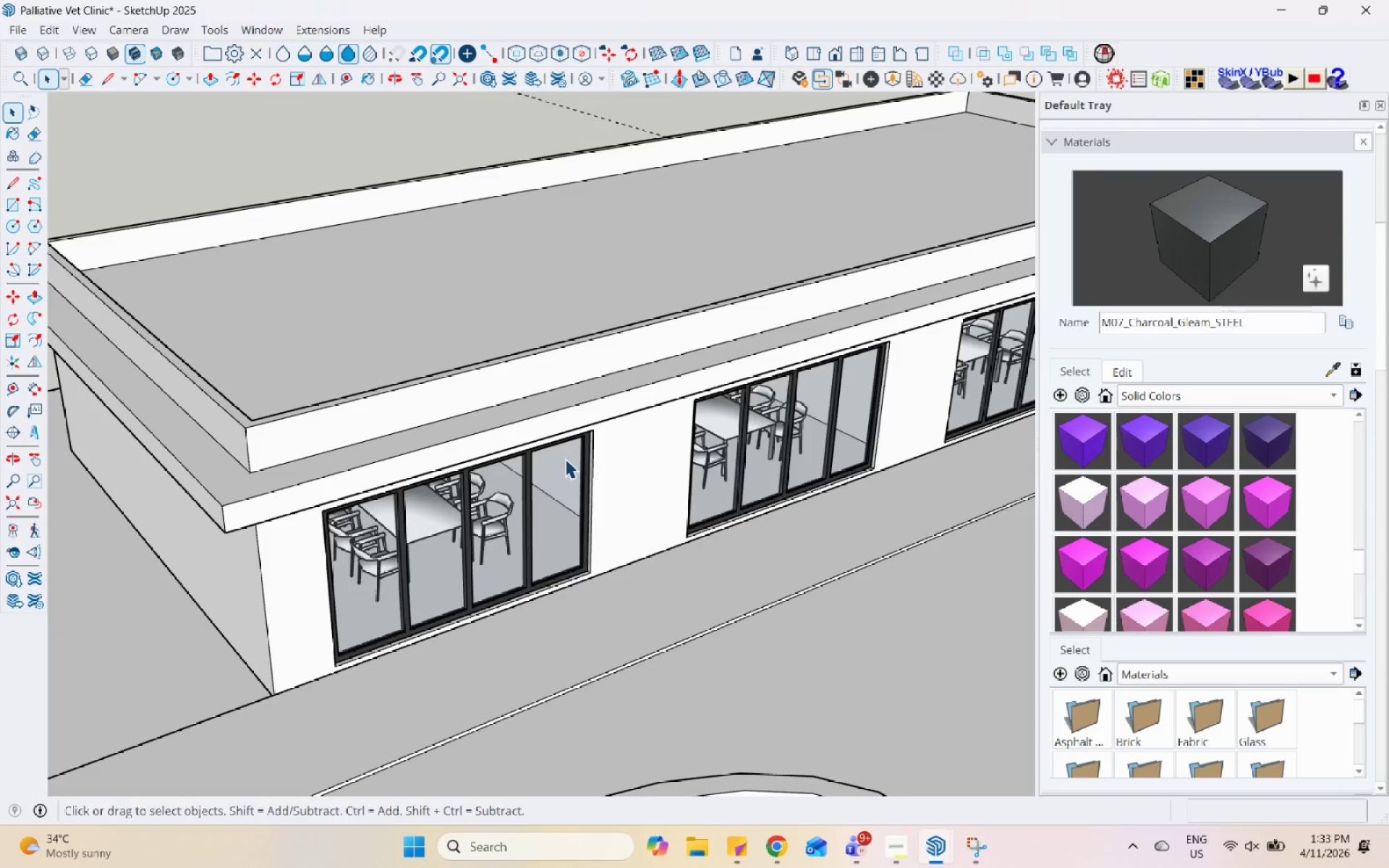 
key(Escape)
 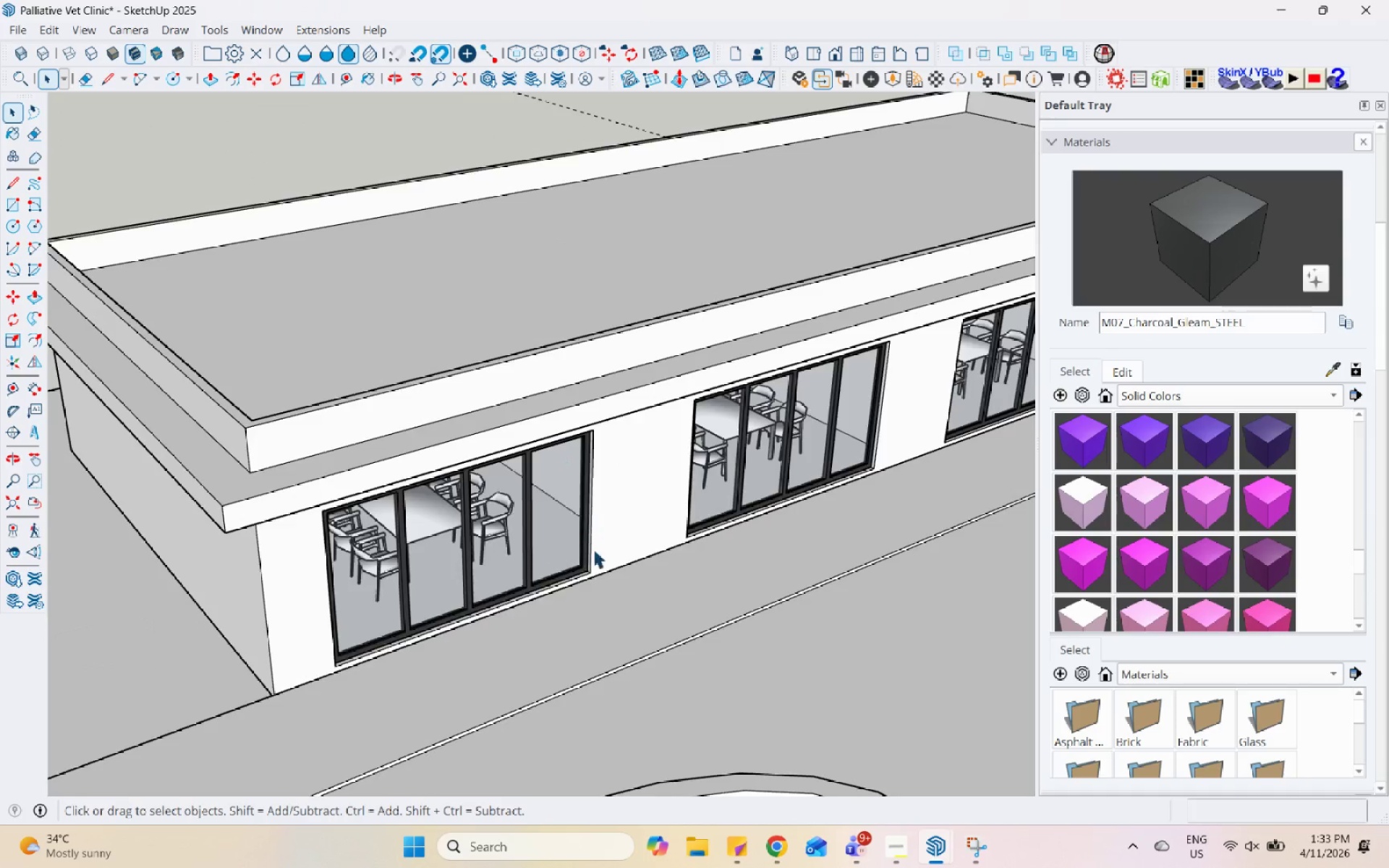 
scroll: coordinate [534, 431], scroll_direction: down, amount: 12.0
 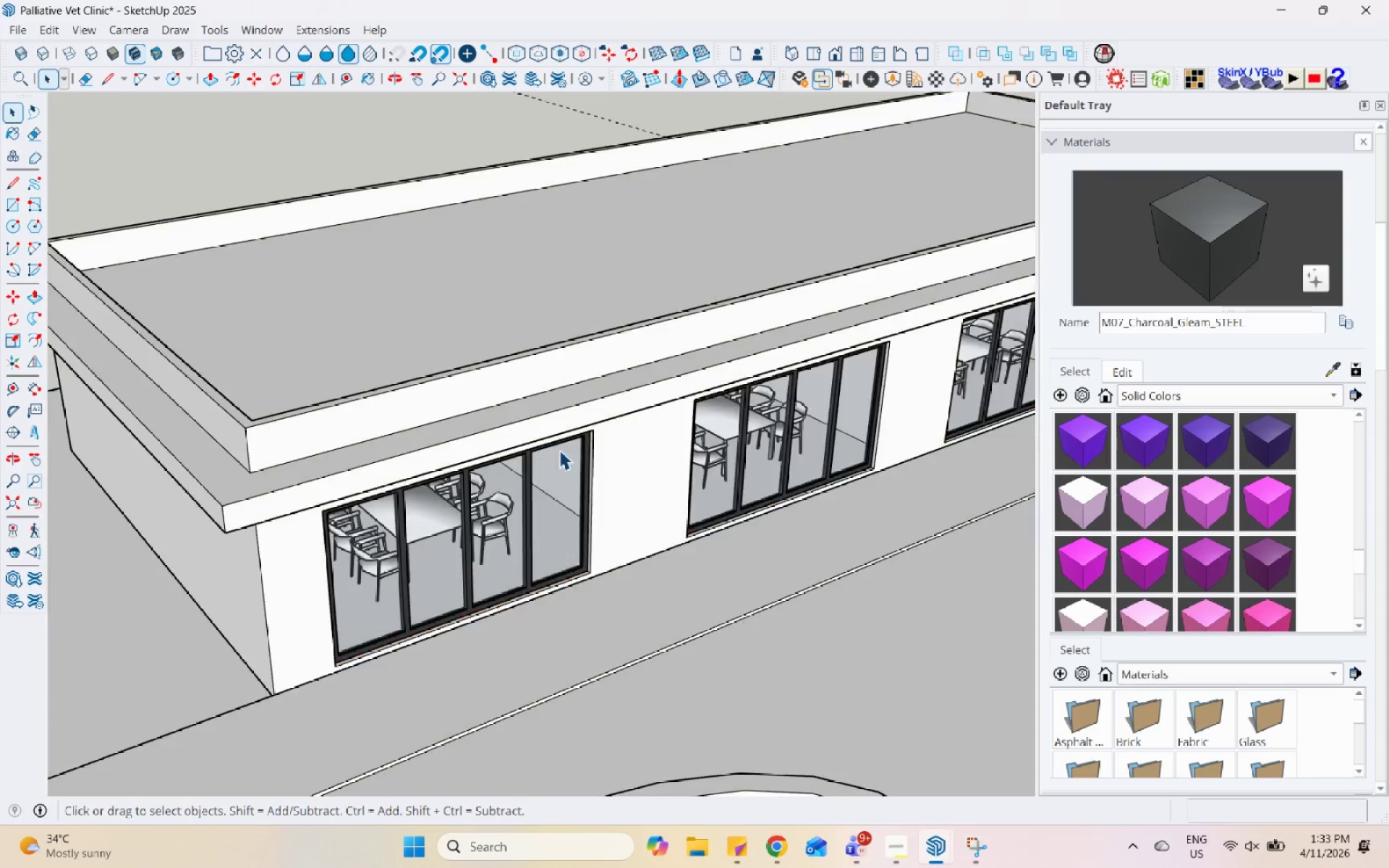 
key(Escape)
 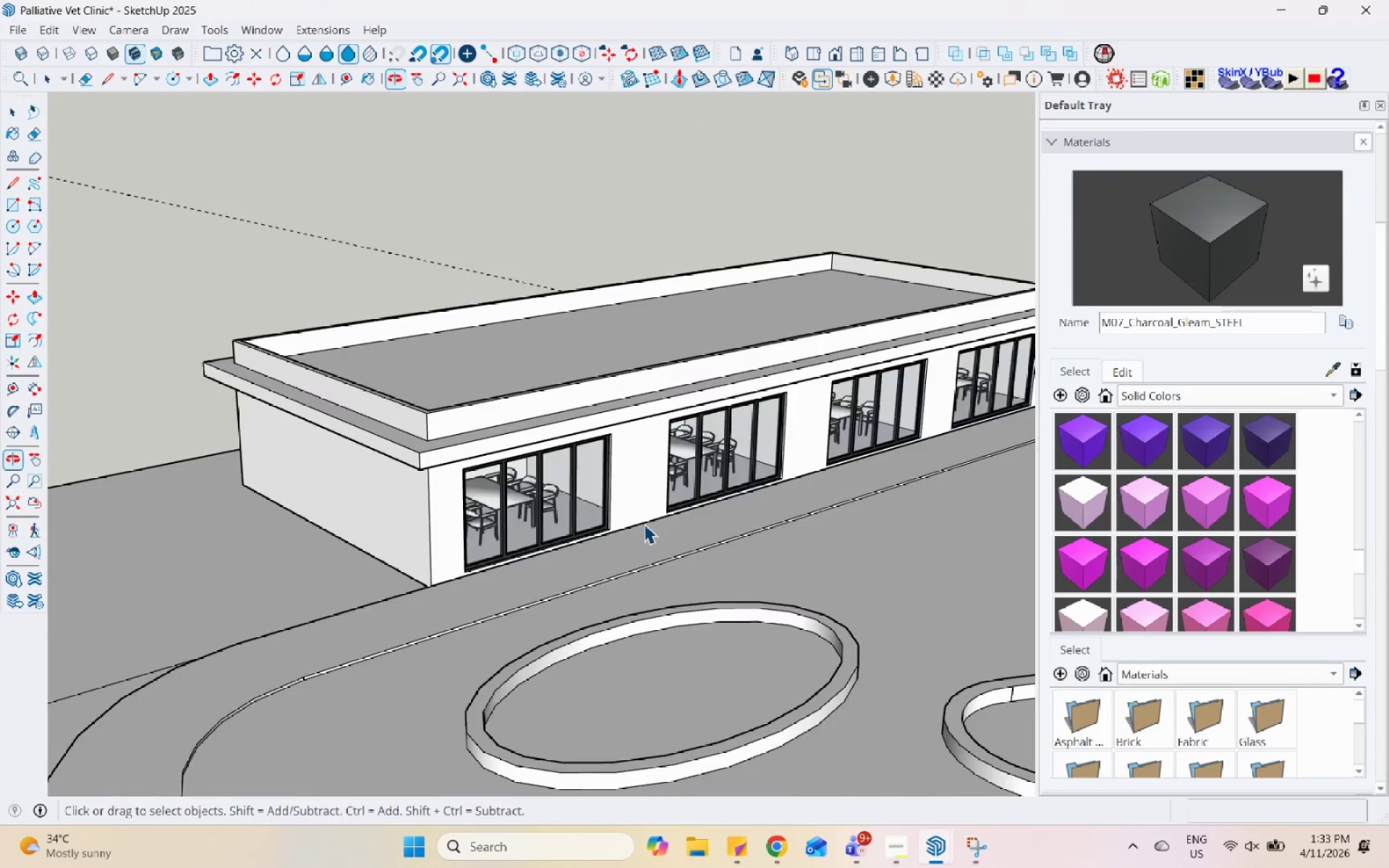 
scroll: coordinate [593, 552], scroll_direction: down, amount: 5.0
 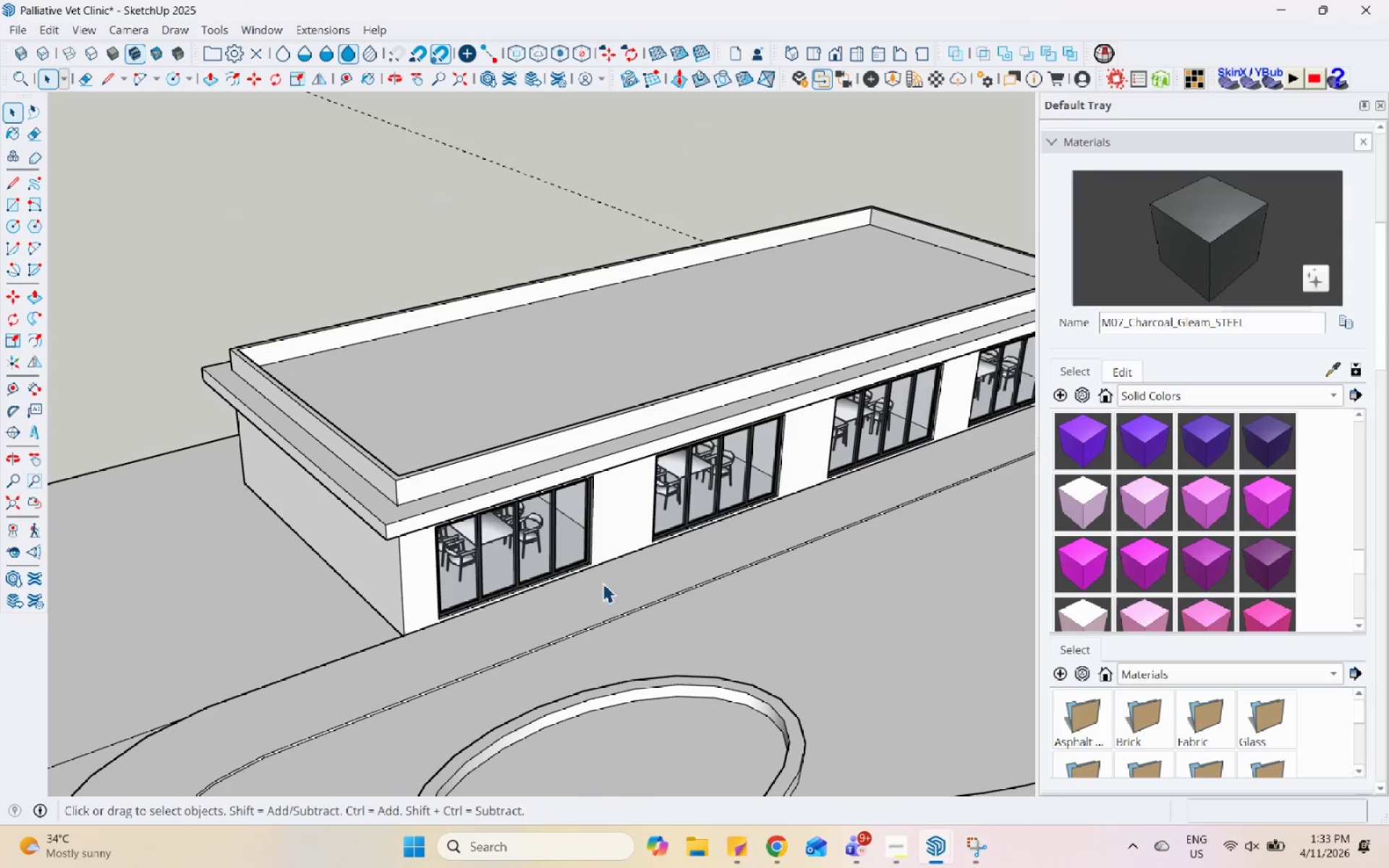 
double_click([635, 559])
 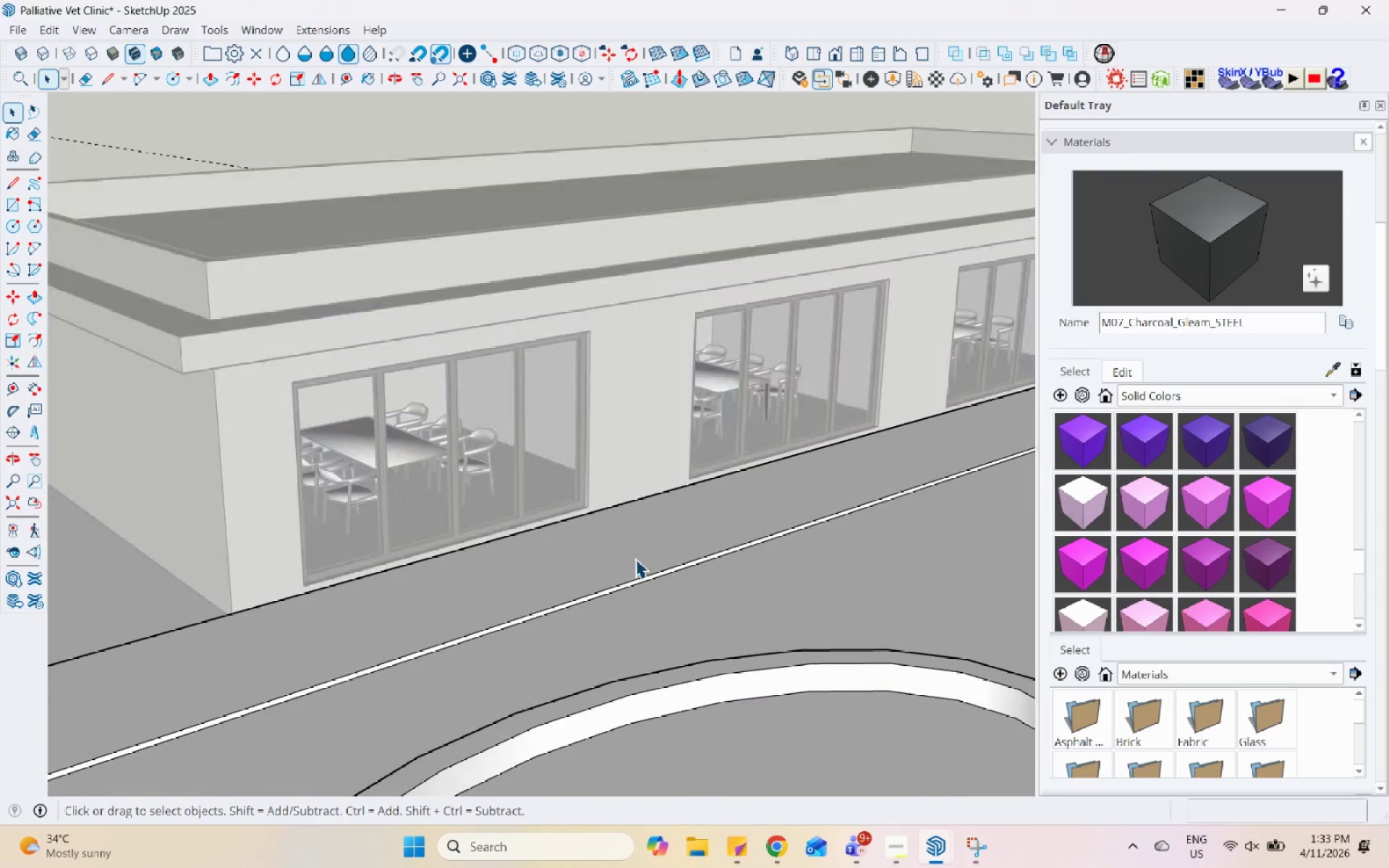 
triple_click([634, 558])
 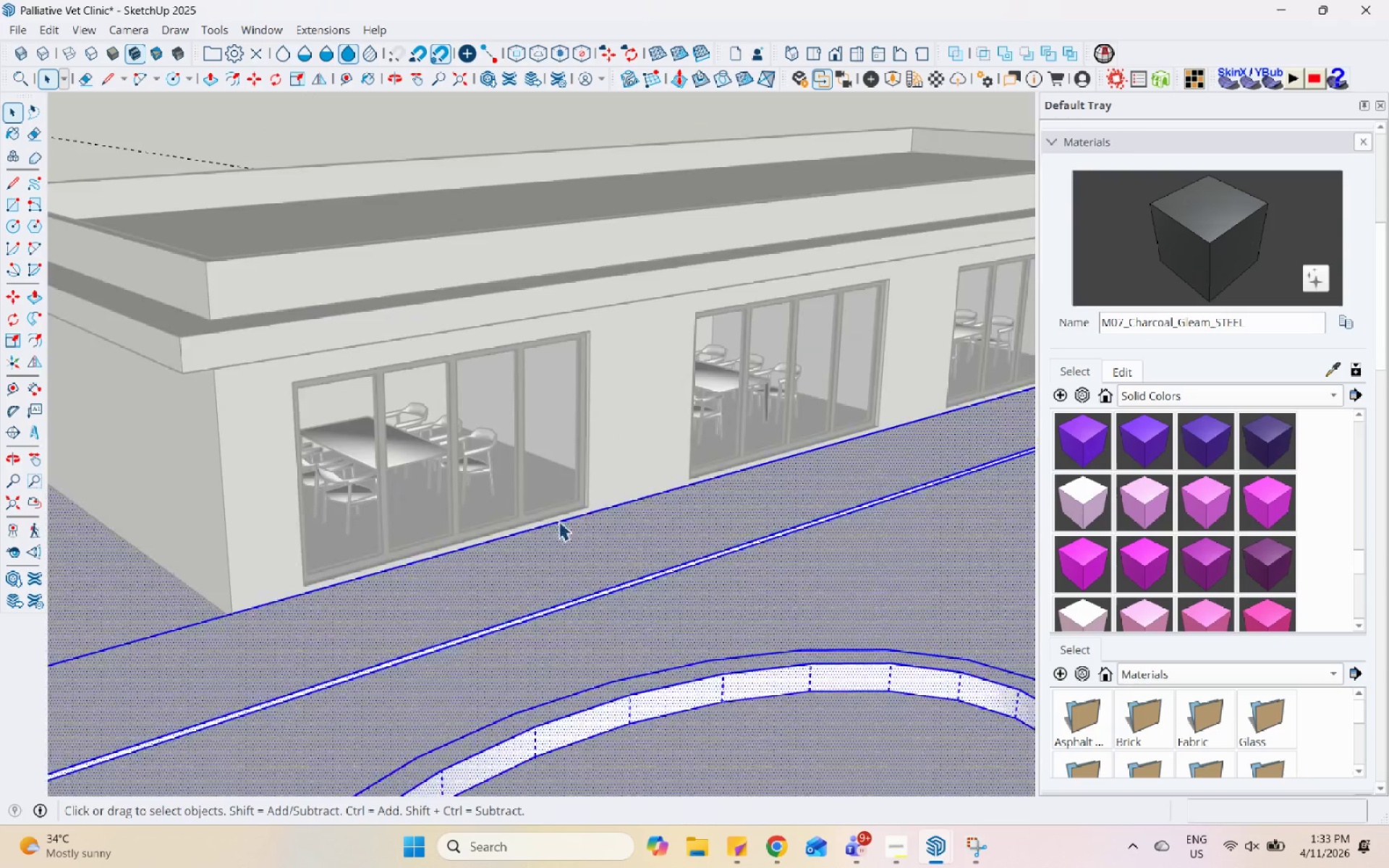 
scroll: coordinate [635, 560], scroll_direction: up, amount: 6.0
 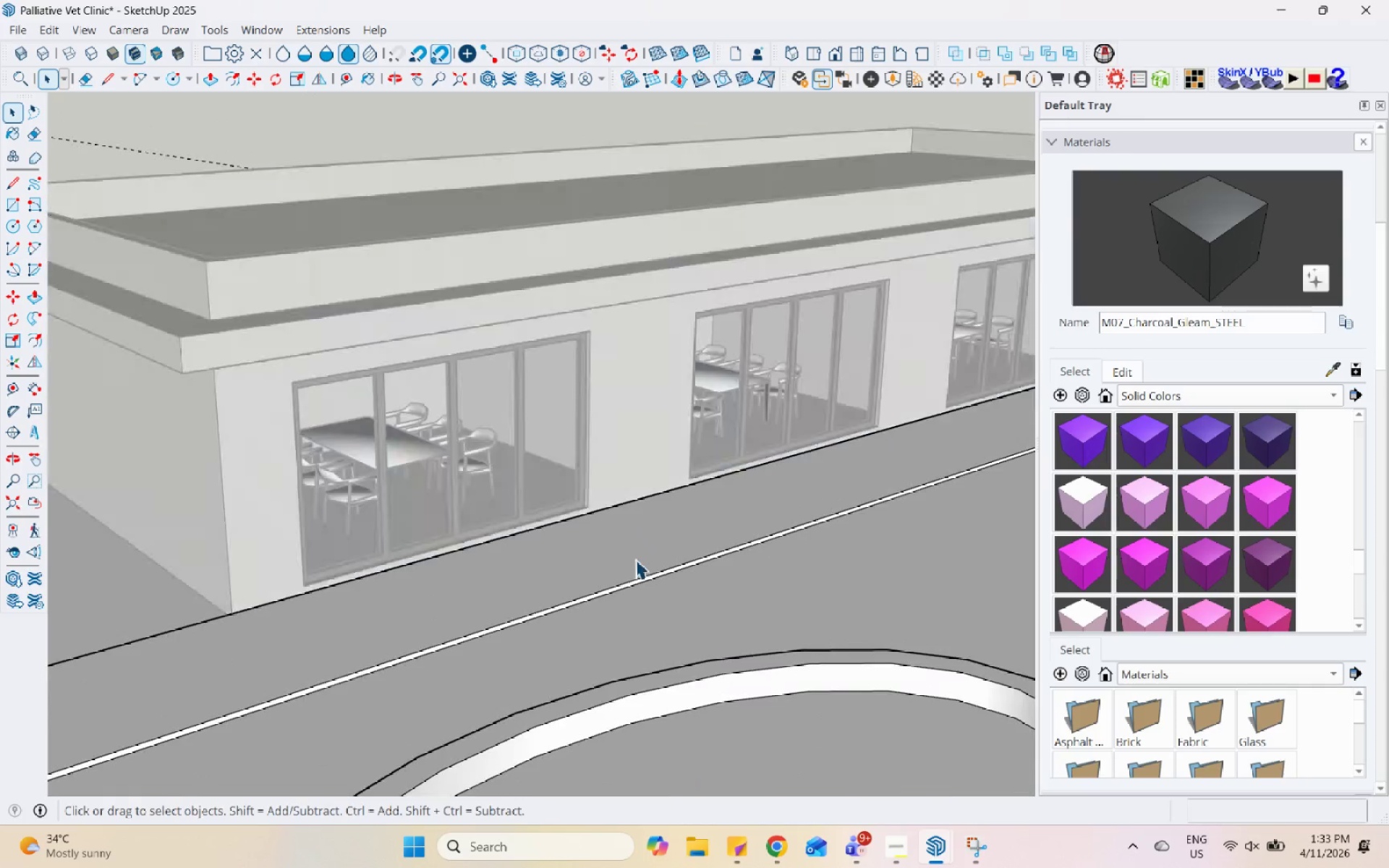 
left_click([496, 554])
 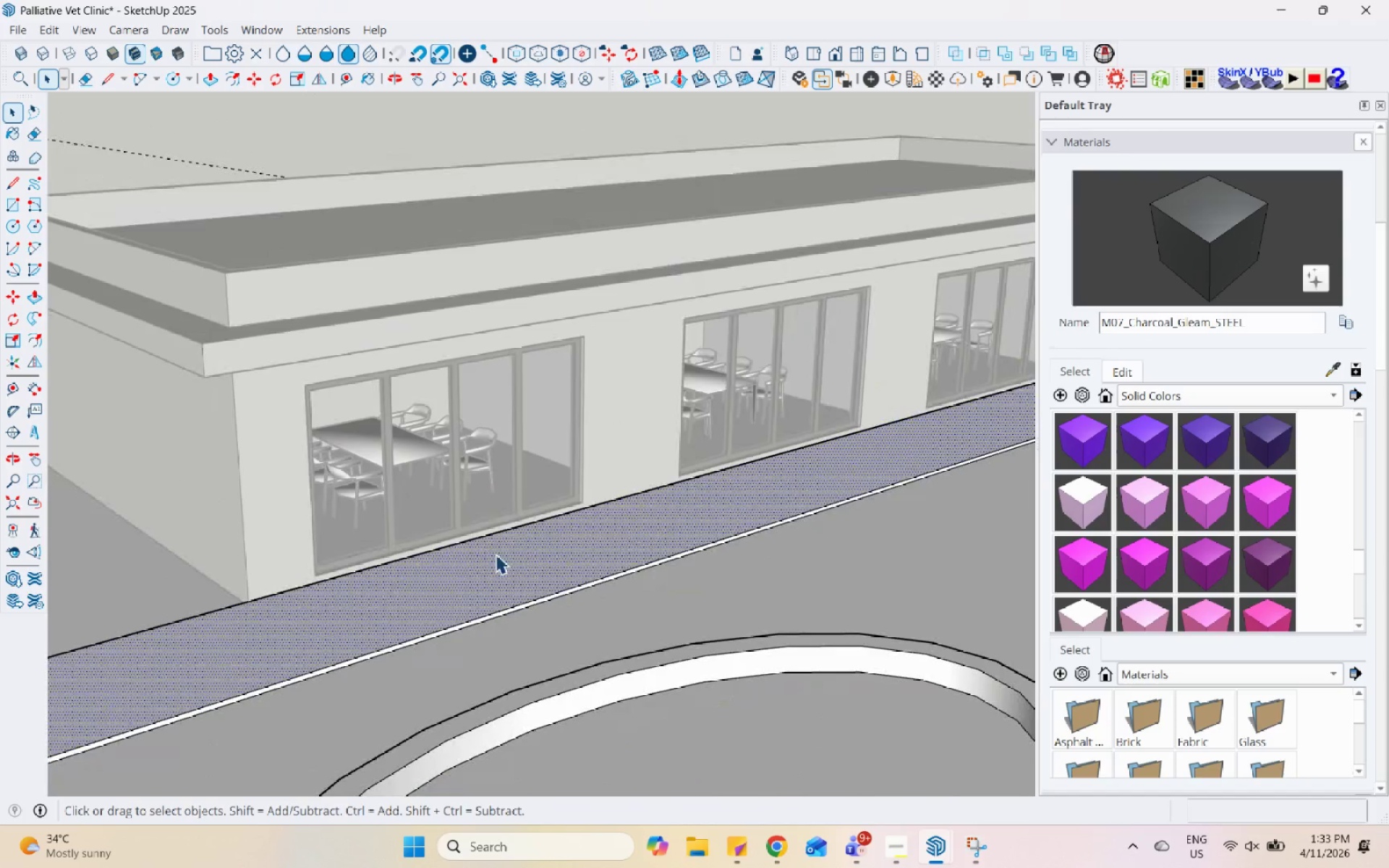 
scroll: coordinate [496, 554], scroll_direction: down, amount: 1.0
 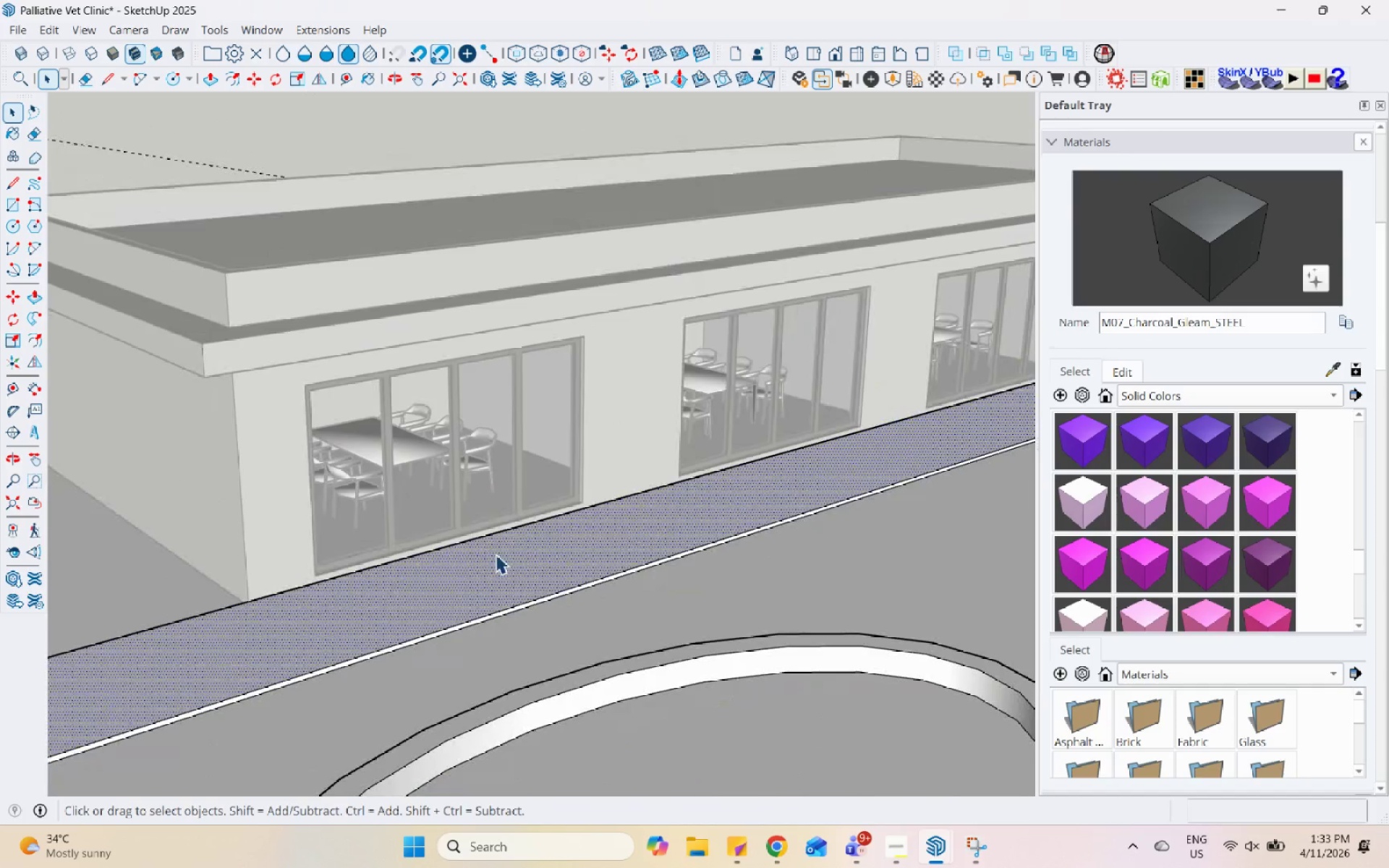 
key(P)
 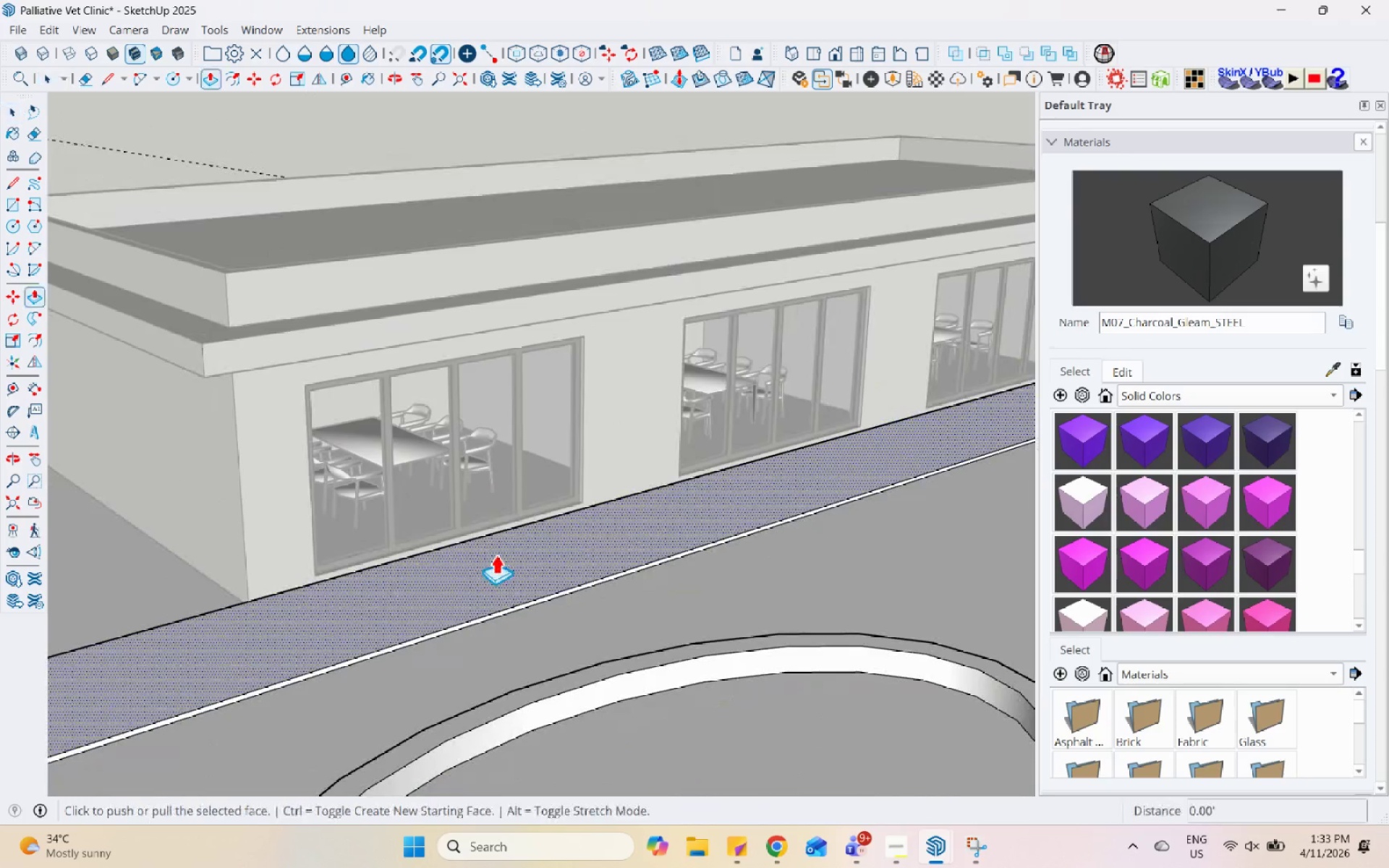 
left_click([496, 554])
 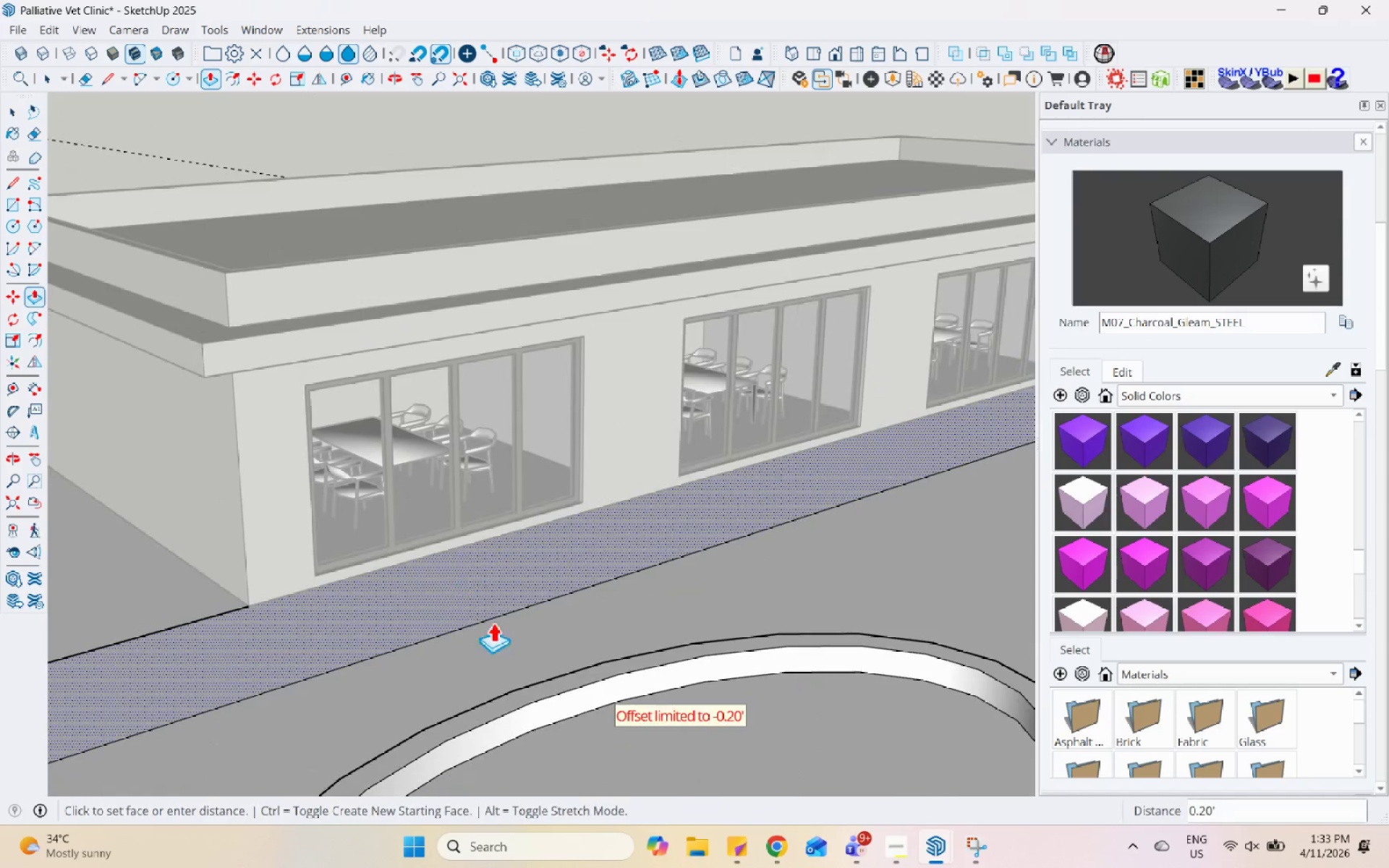 
left_click([496, 625])
 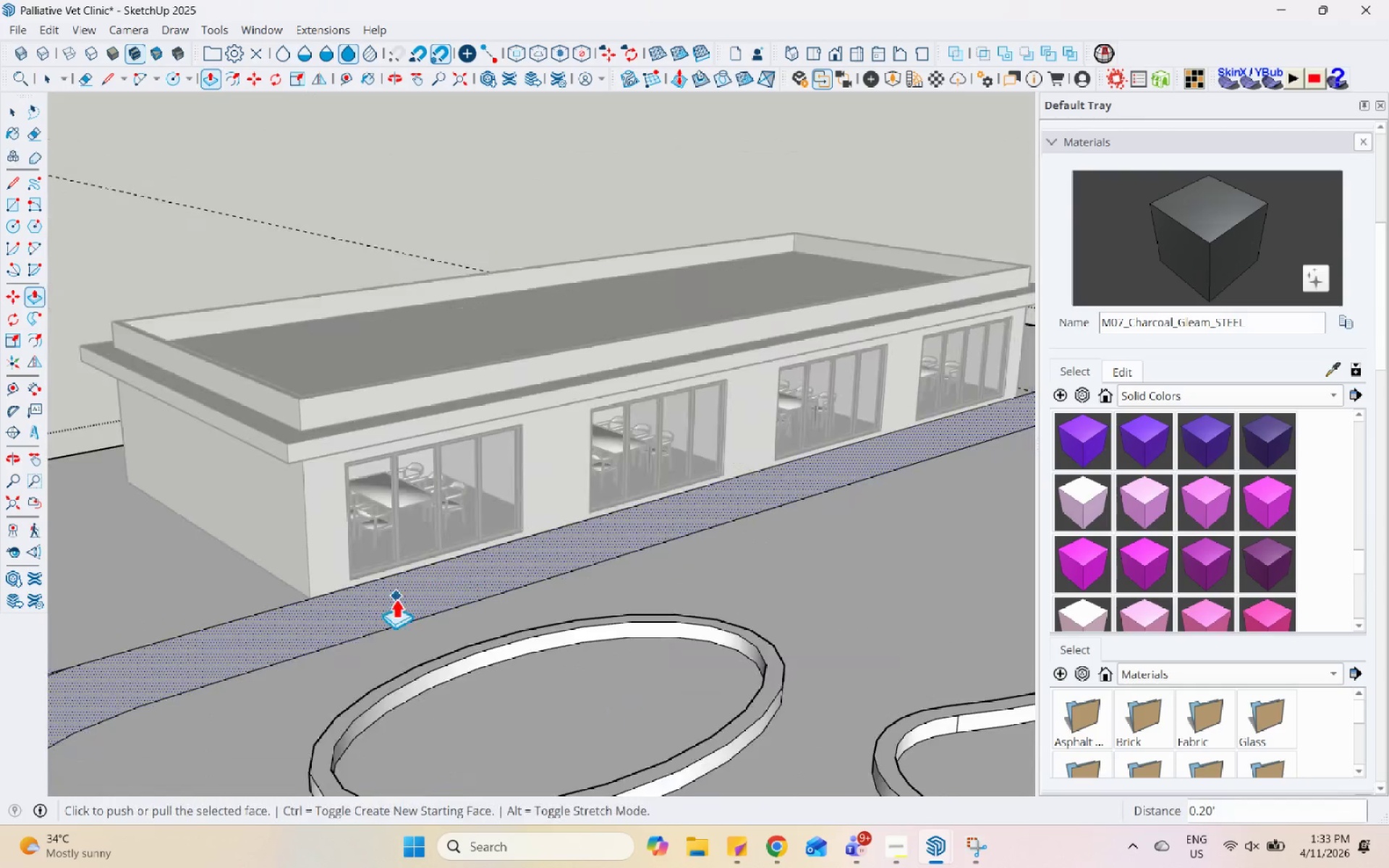 
scroll: coordinate [419, 572], scroll_direction: down, amount: 10.0
 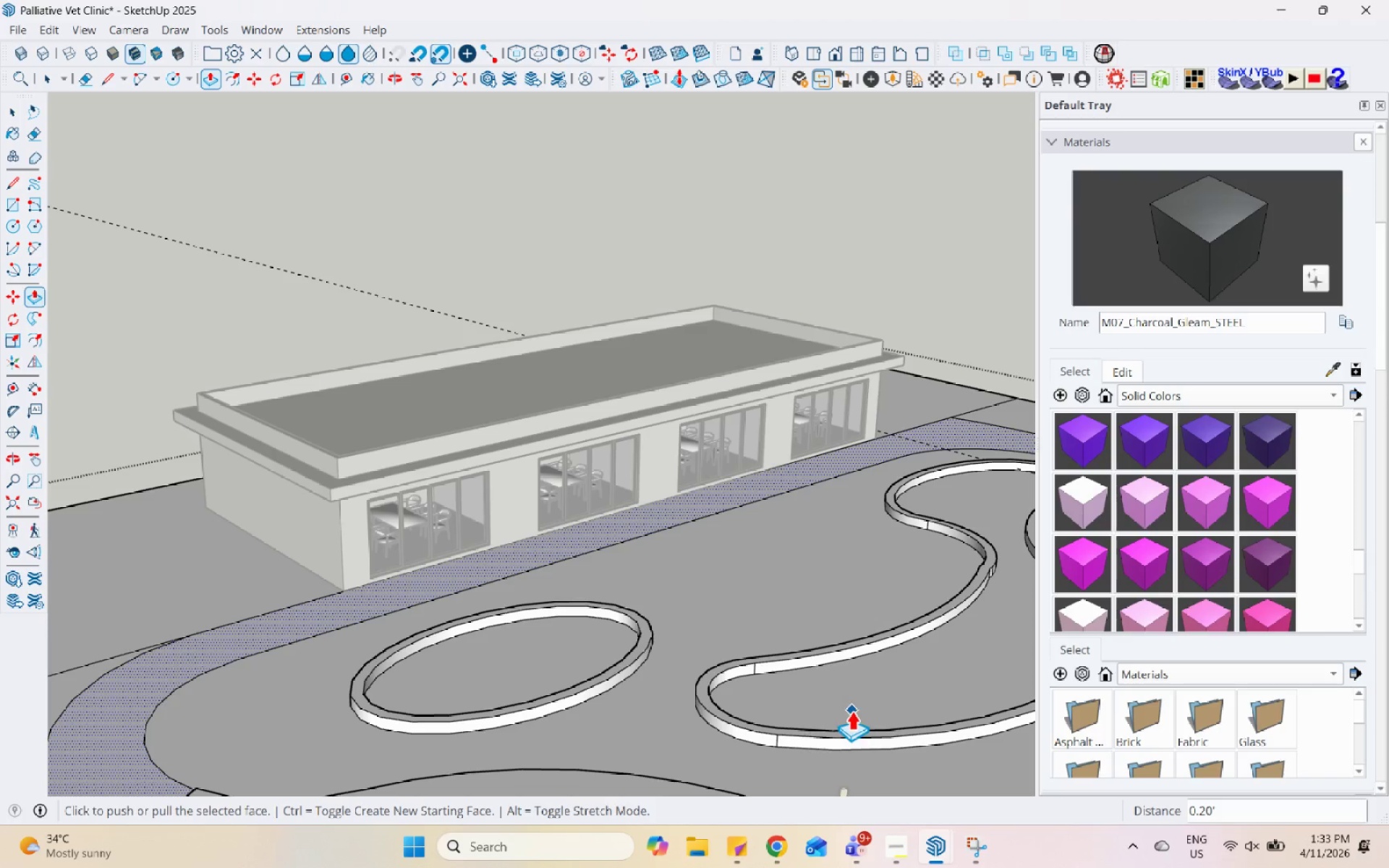 
left_click([768, 844])
 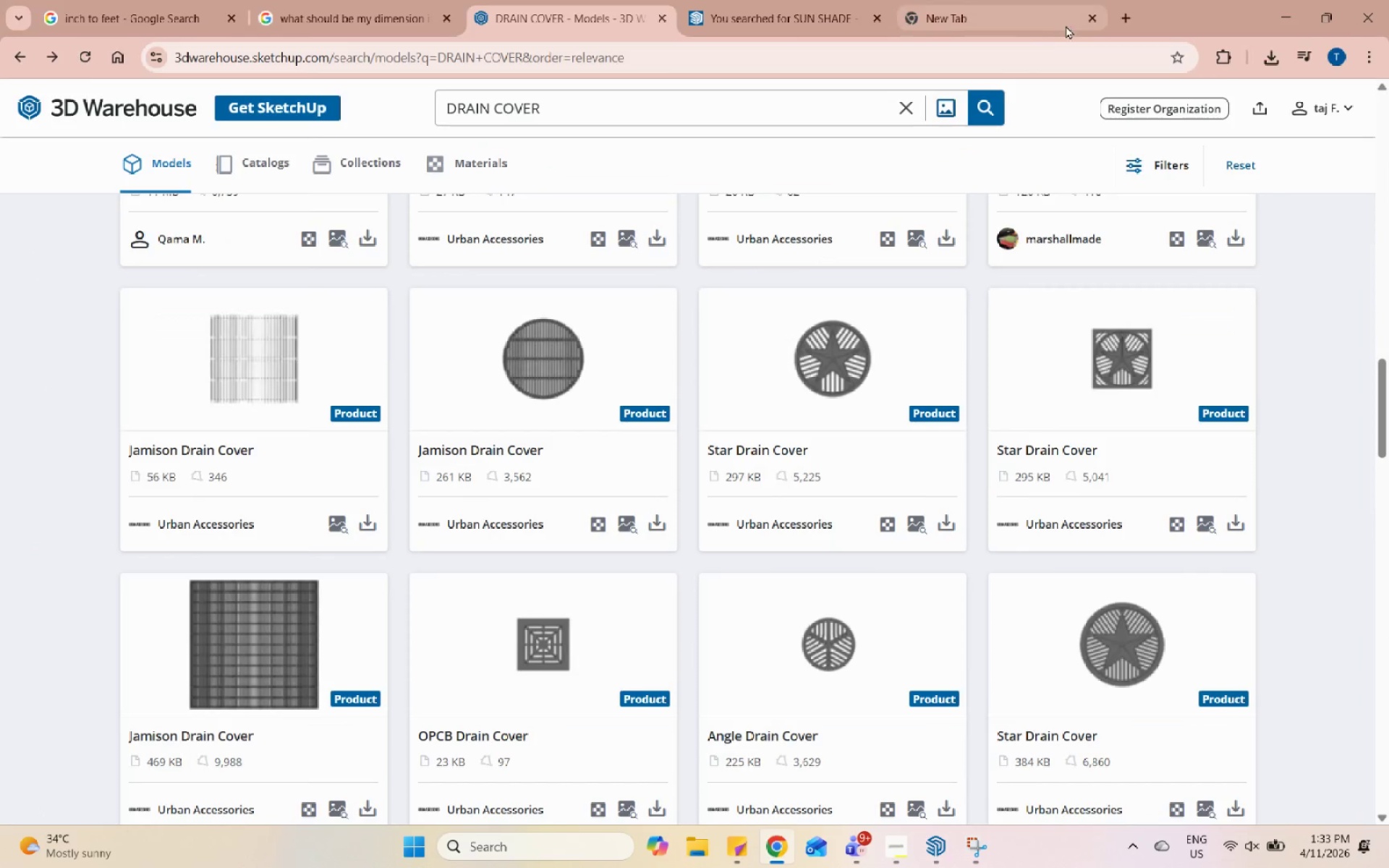 
left_click([1050, 20])
 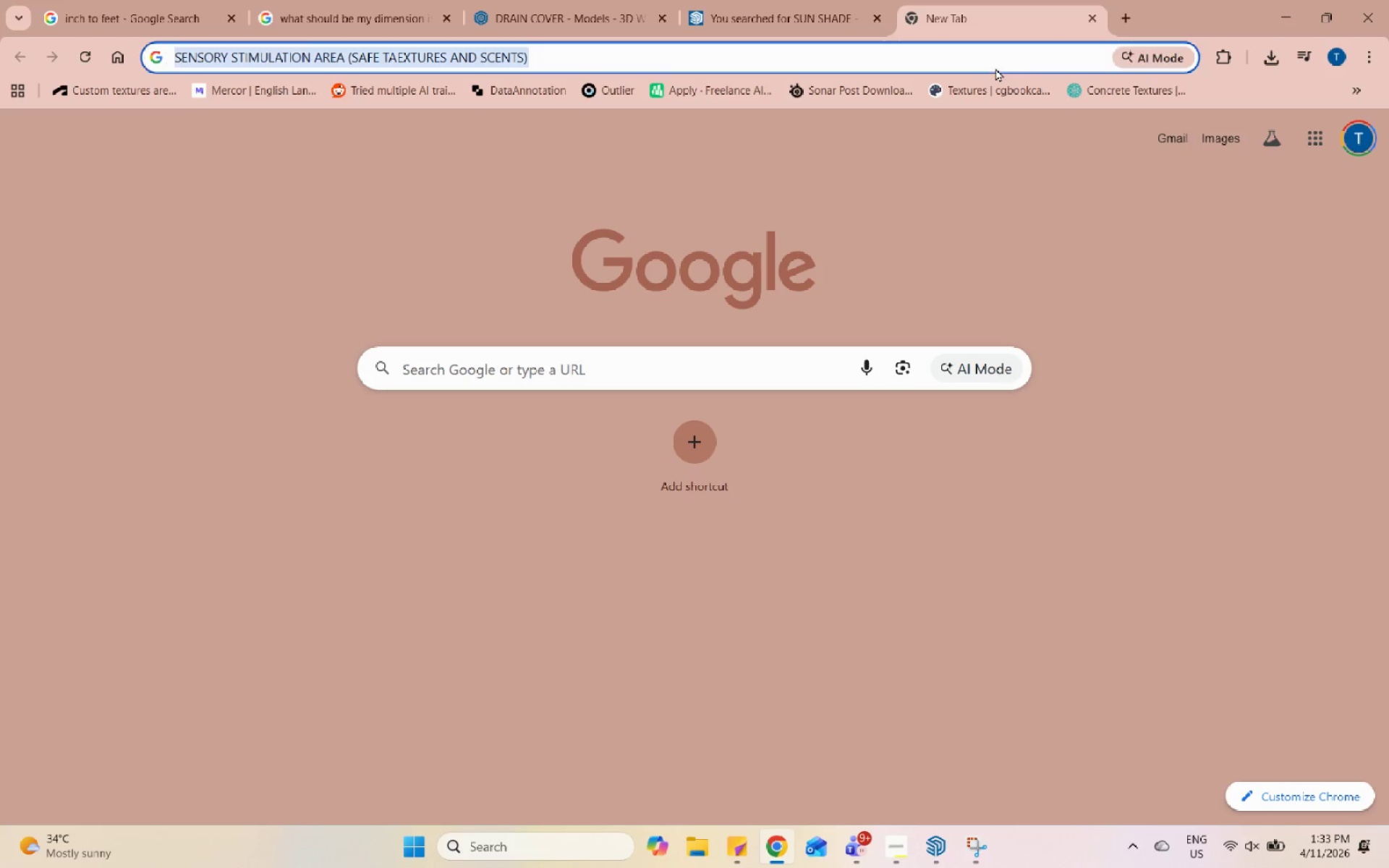 
double_click([995, 68])
 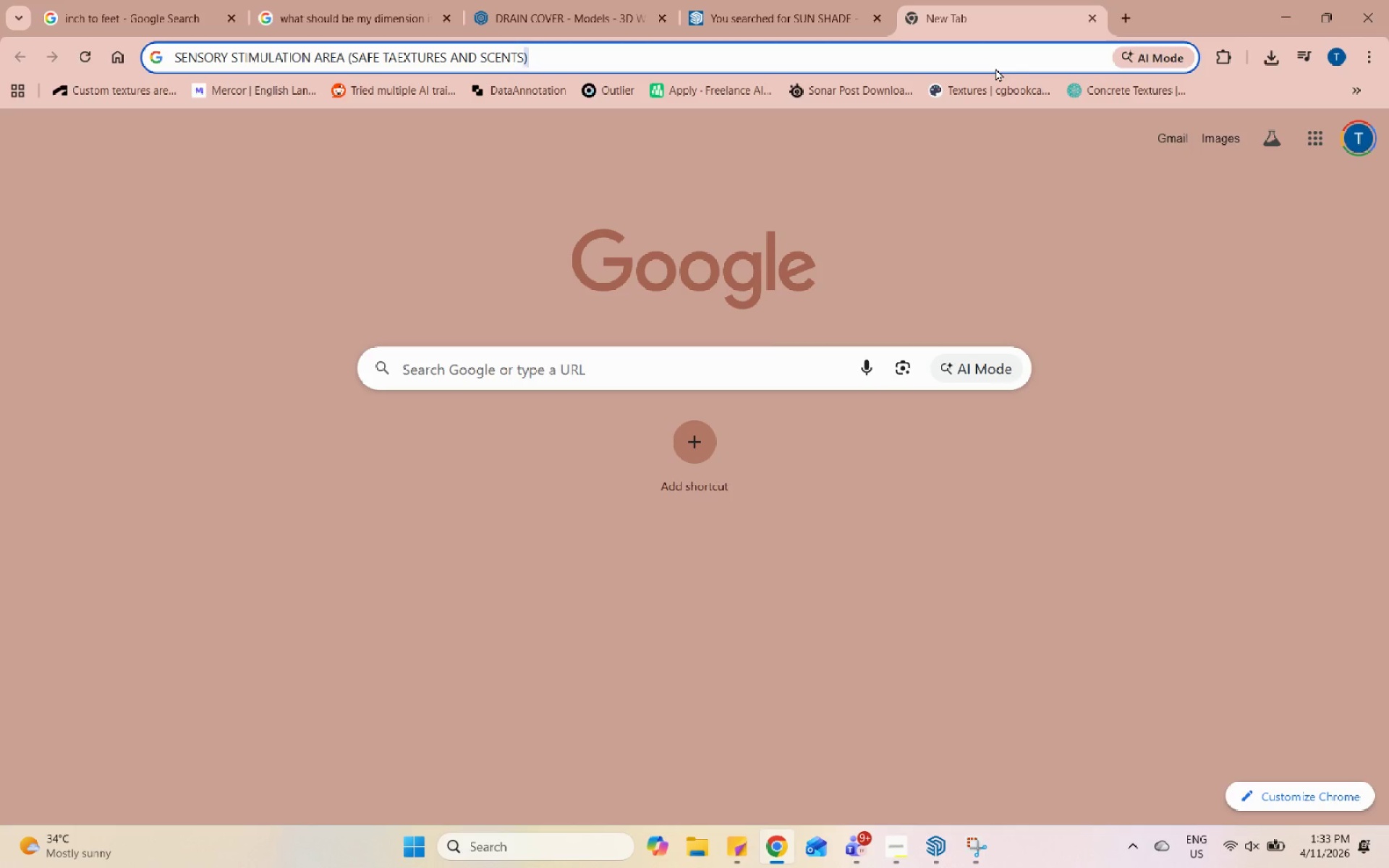 
triple_click([995, 68])
 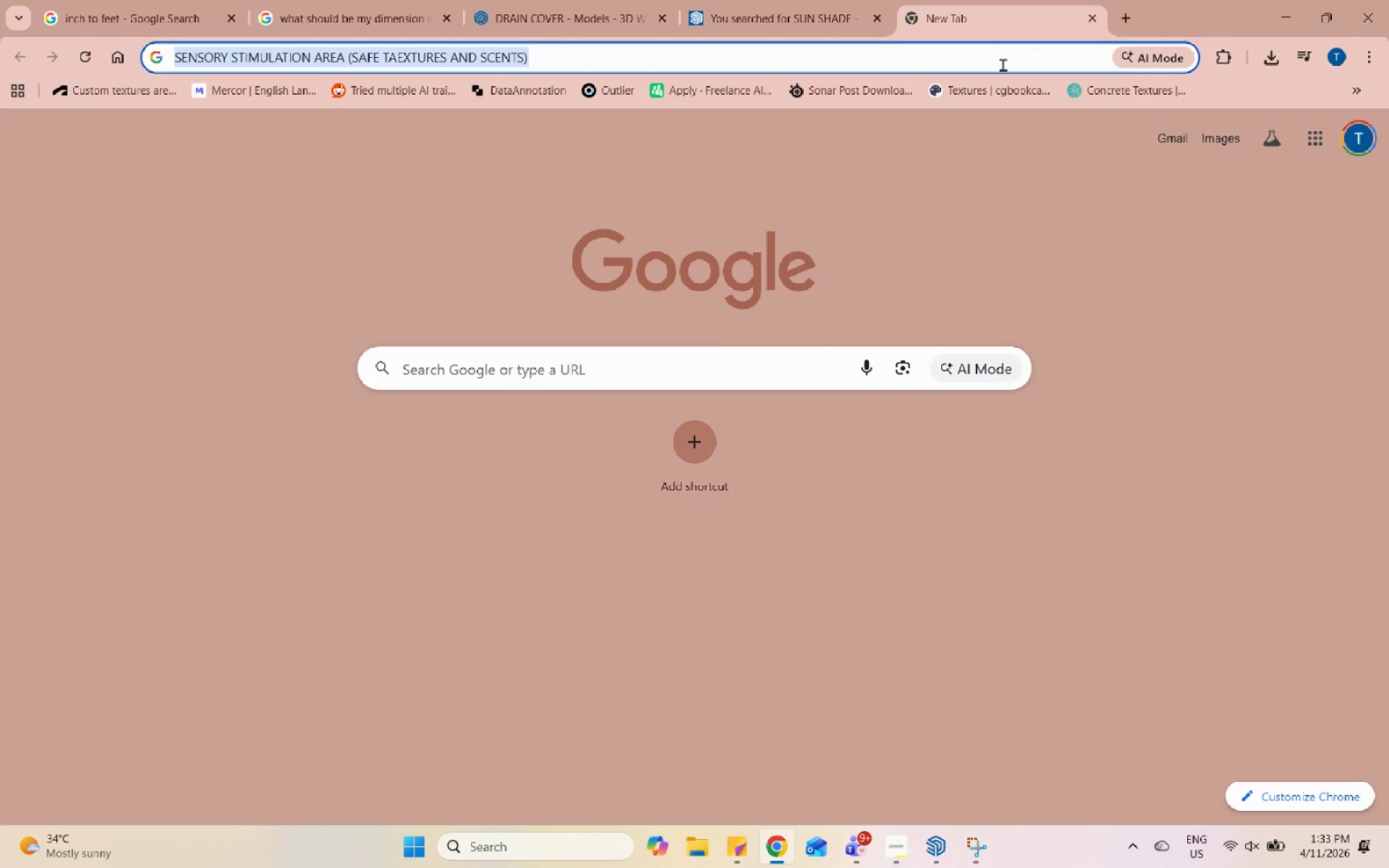 
type(NON-SLIP CONCRETE)
 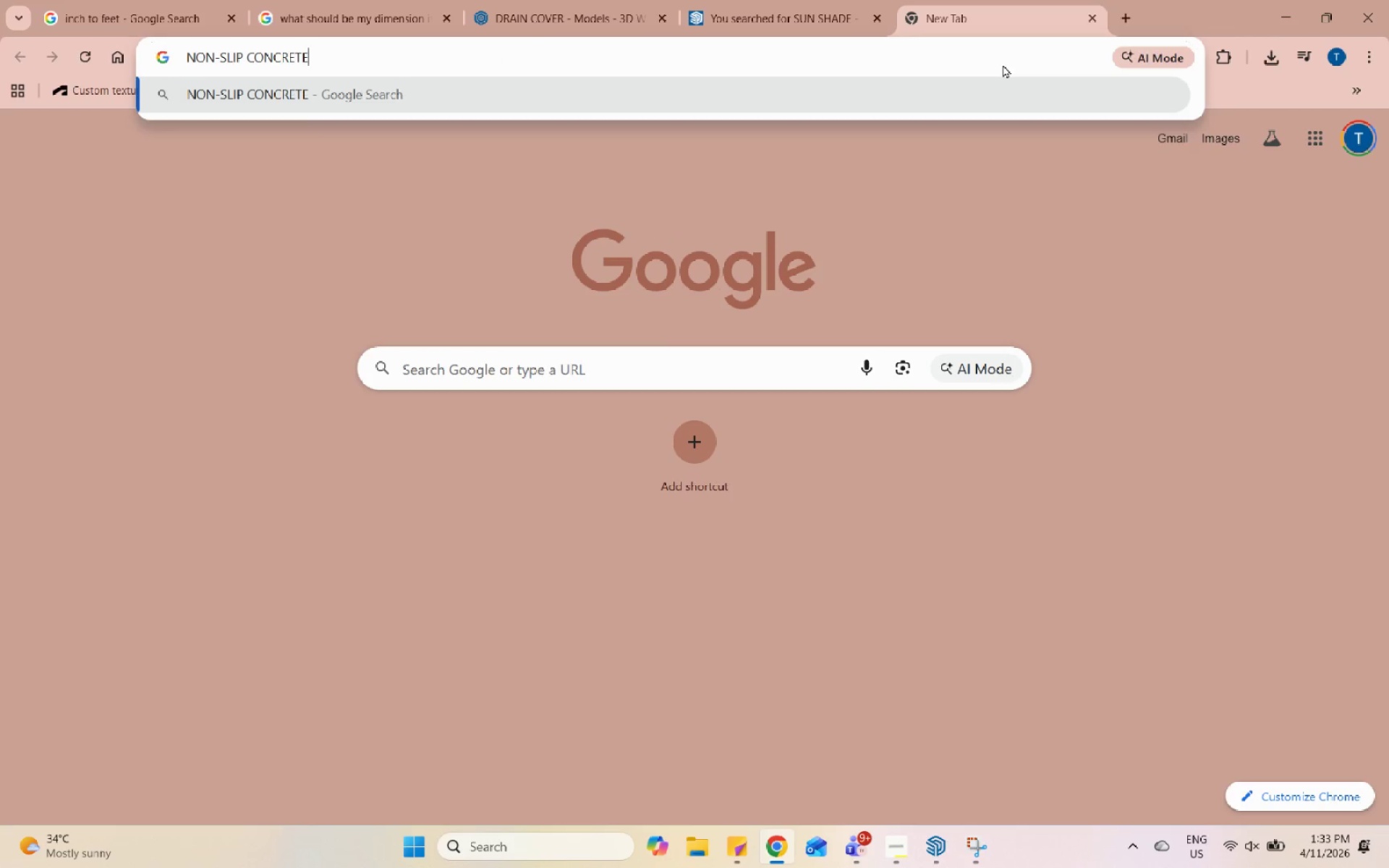 
key(Enter)
 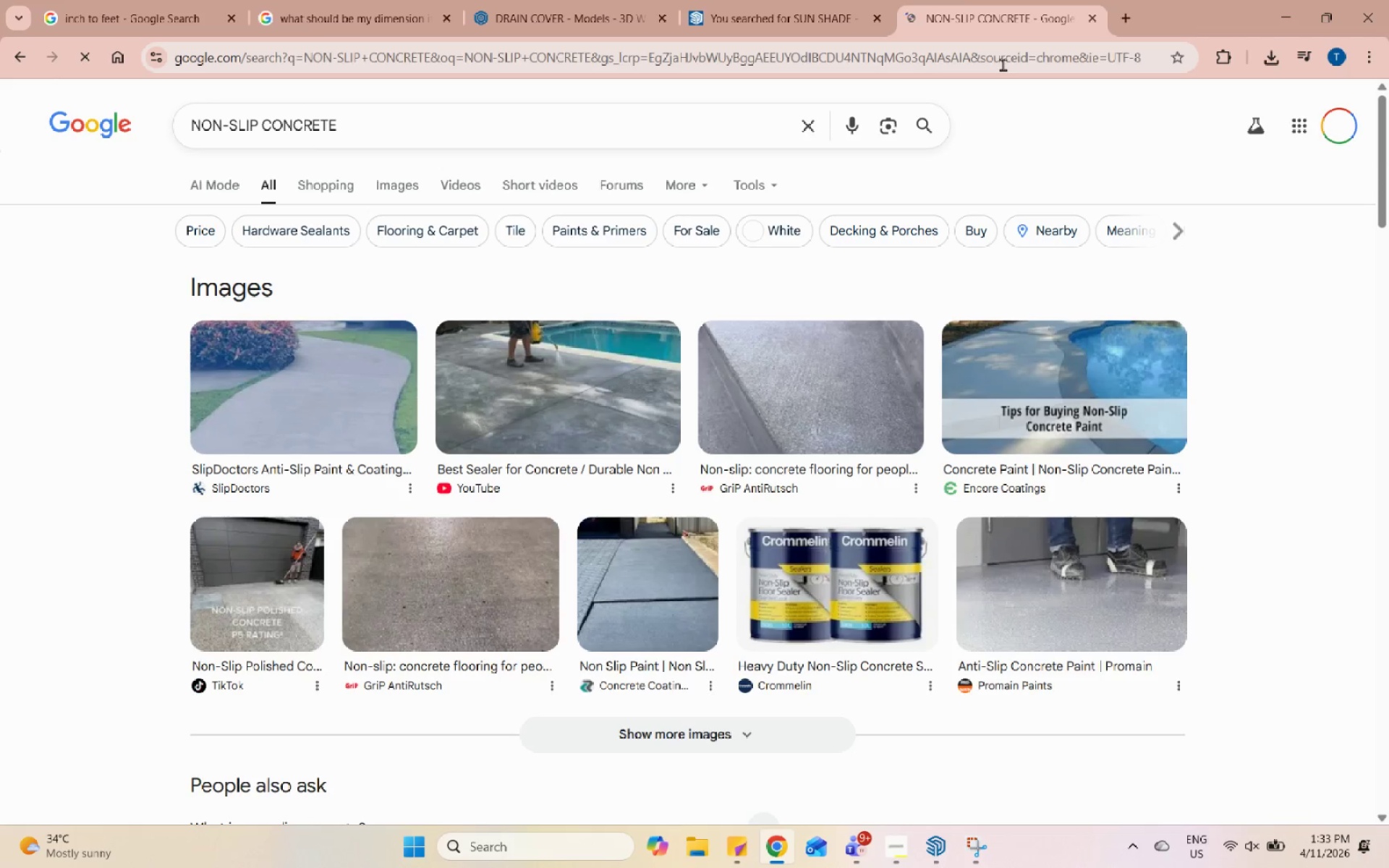 
wait(5.39)
 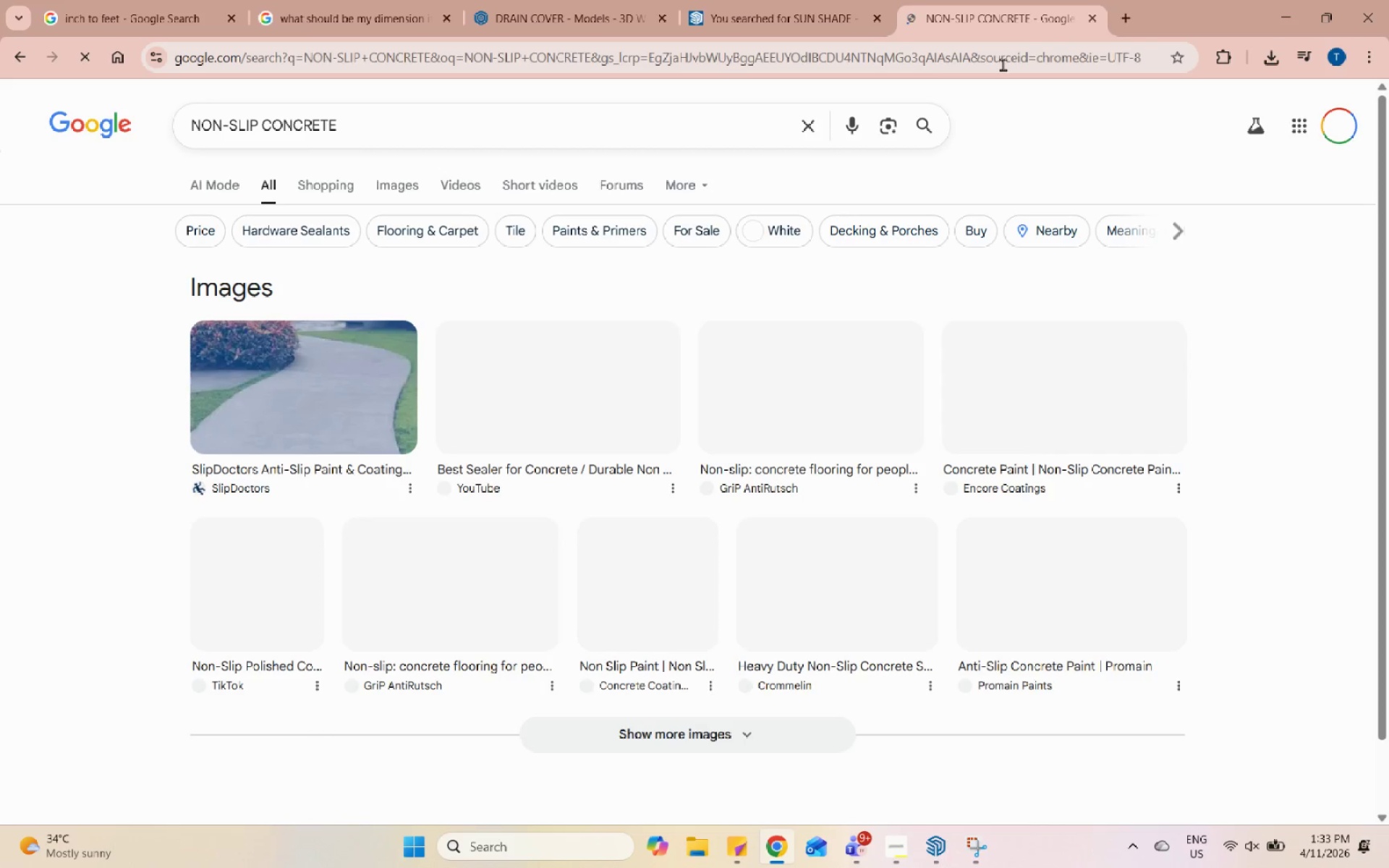 
scroll: coordinate [655, 478], scroll_direction: down, amount: 8.0
 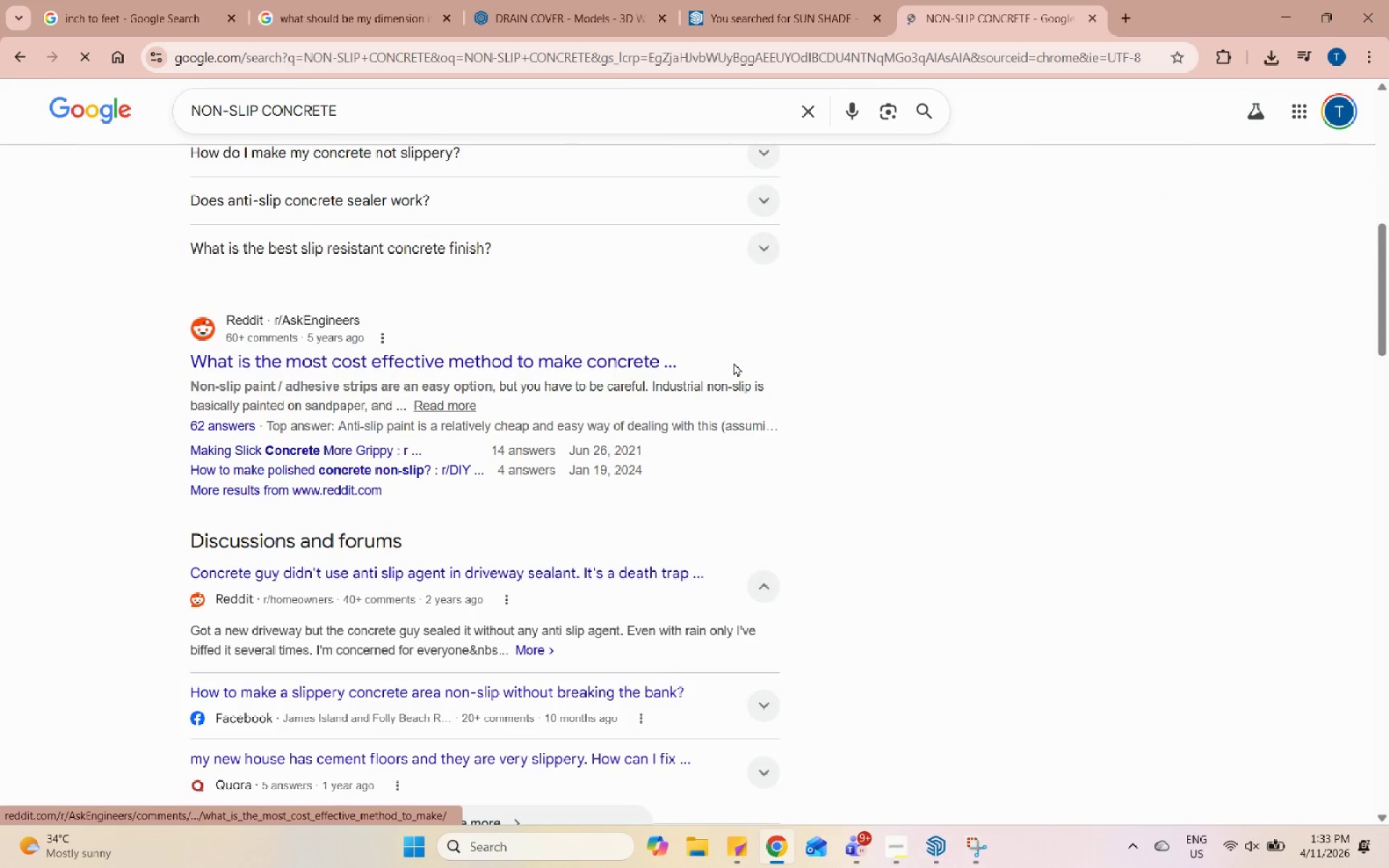 
left_click([821, 0])
 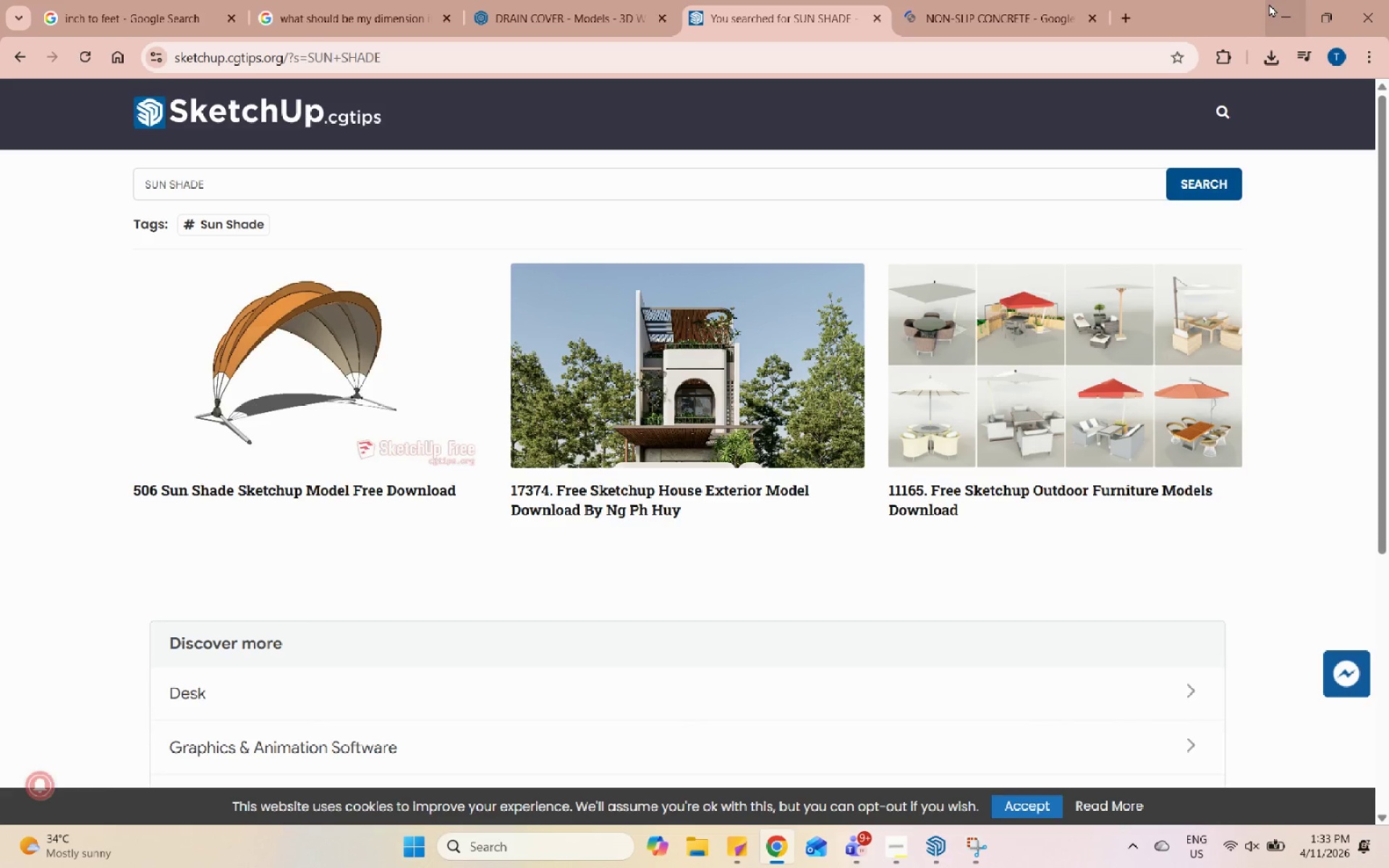 
left_click([1270, 4])
 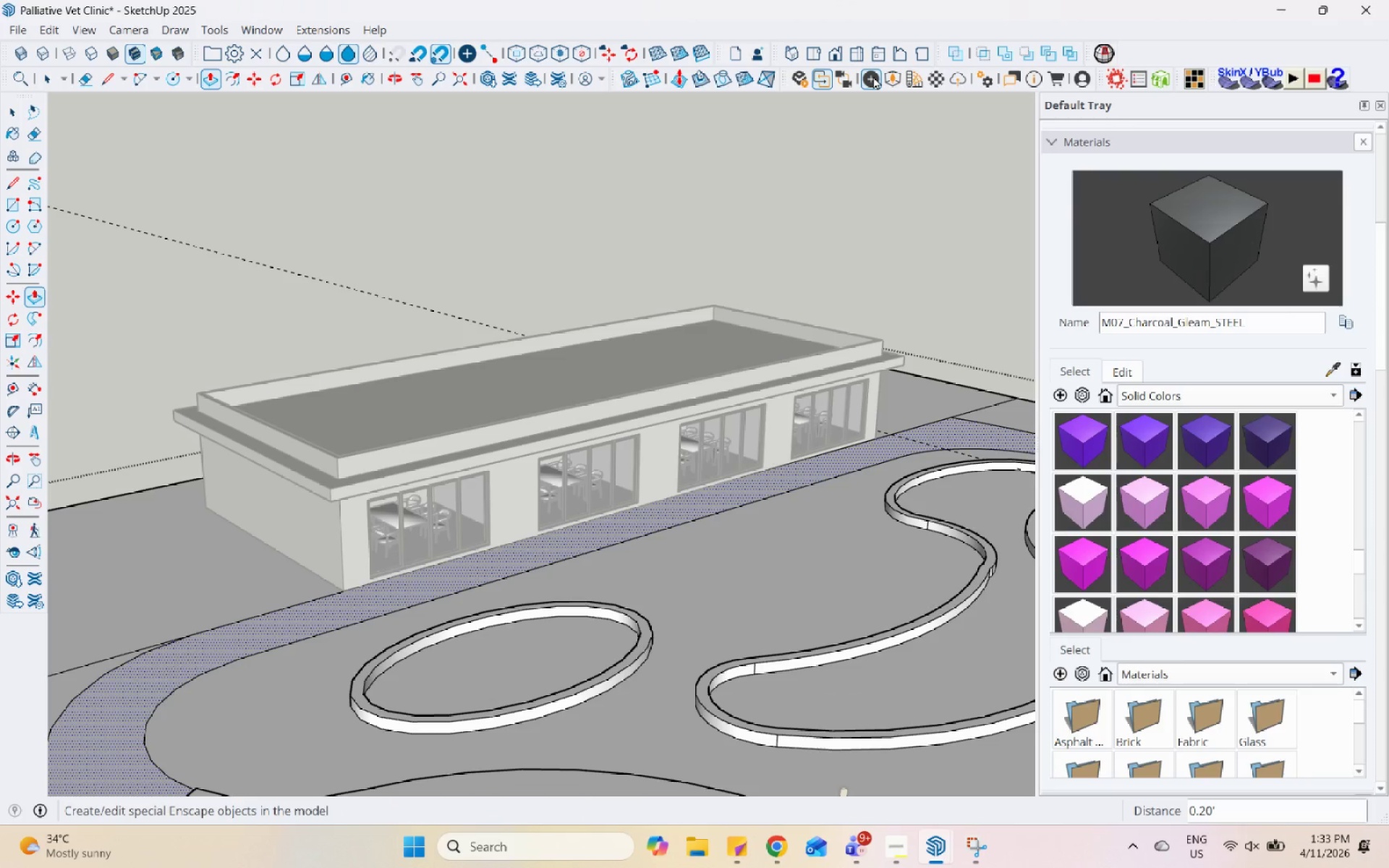 
left_click([911, 80])
 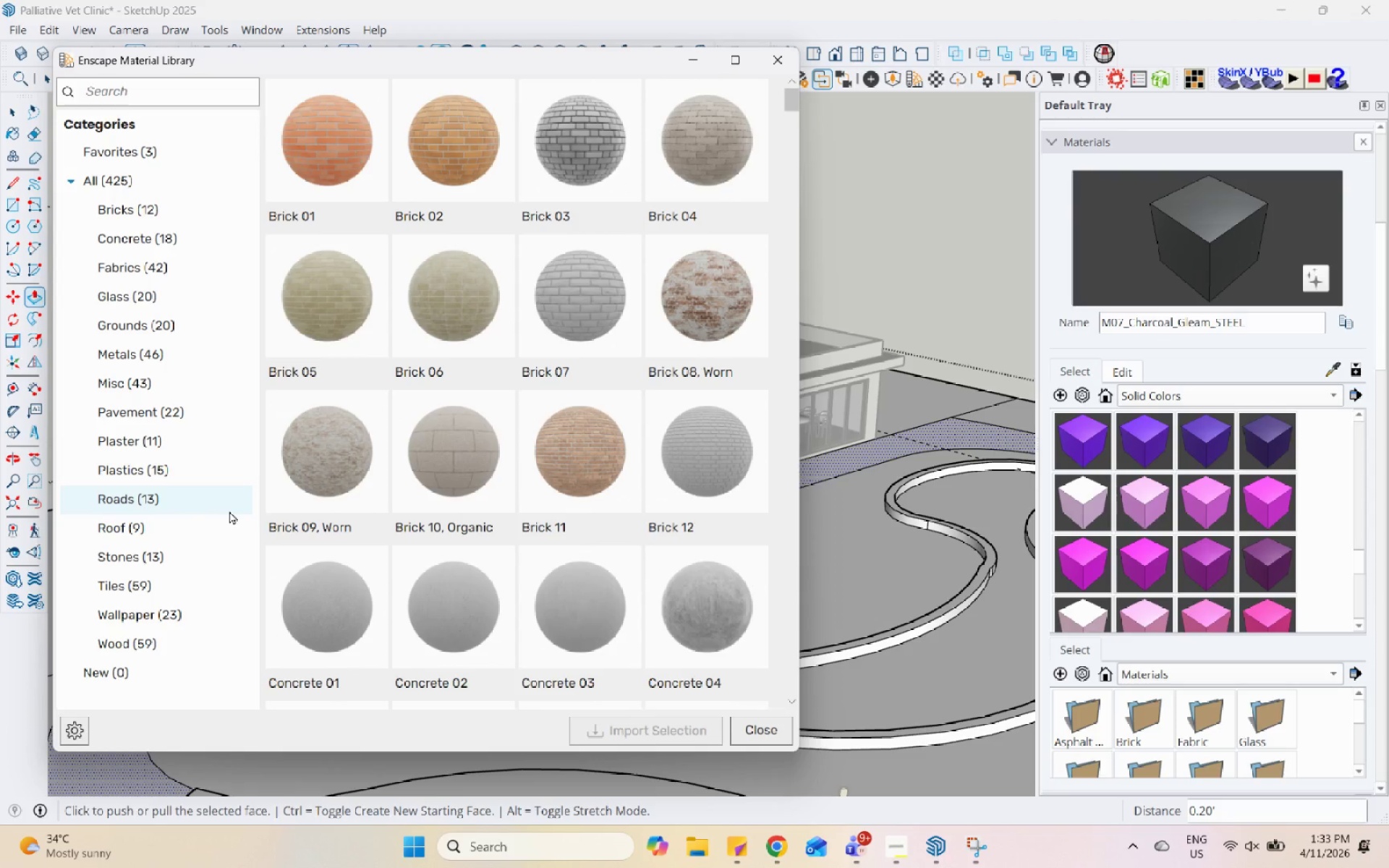 
wait(16.41)
 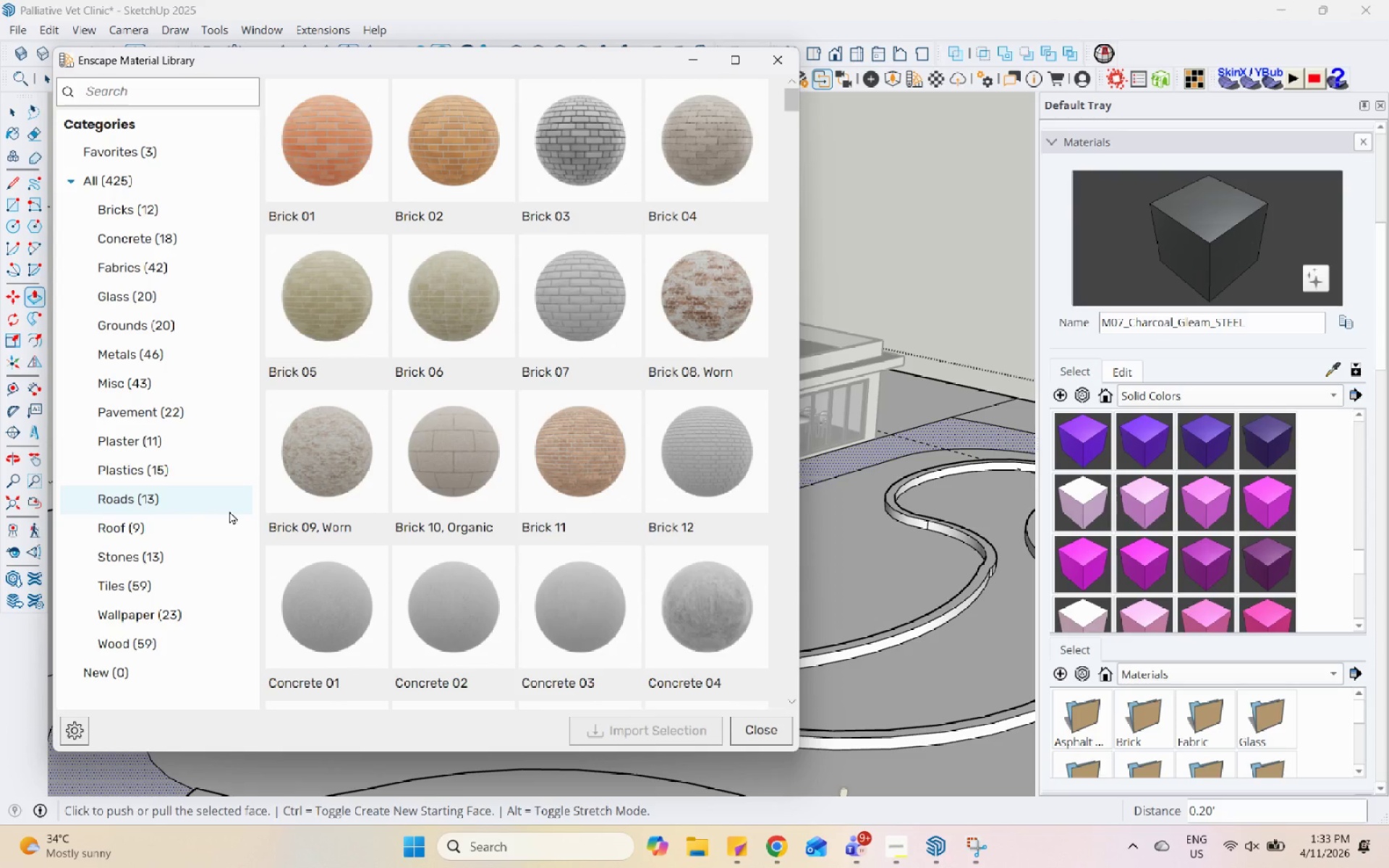 
left_click([124, 241])
 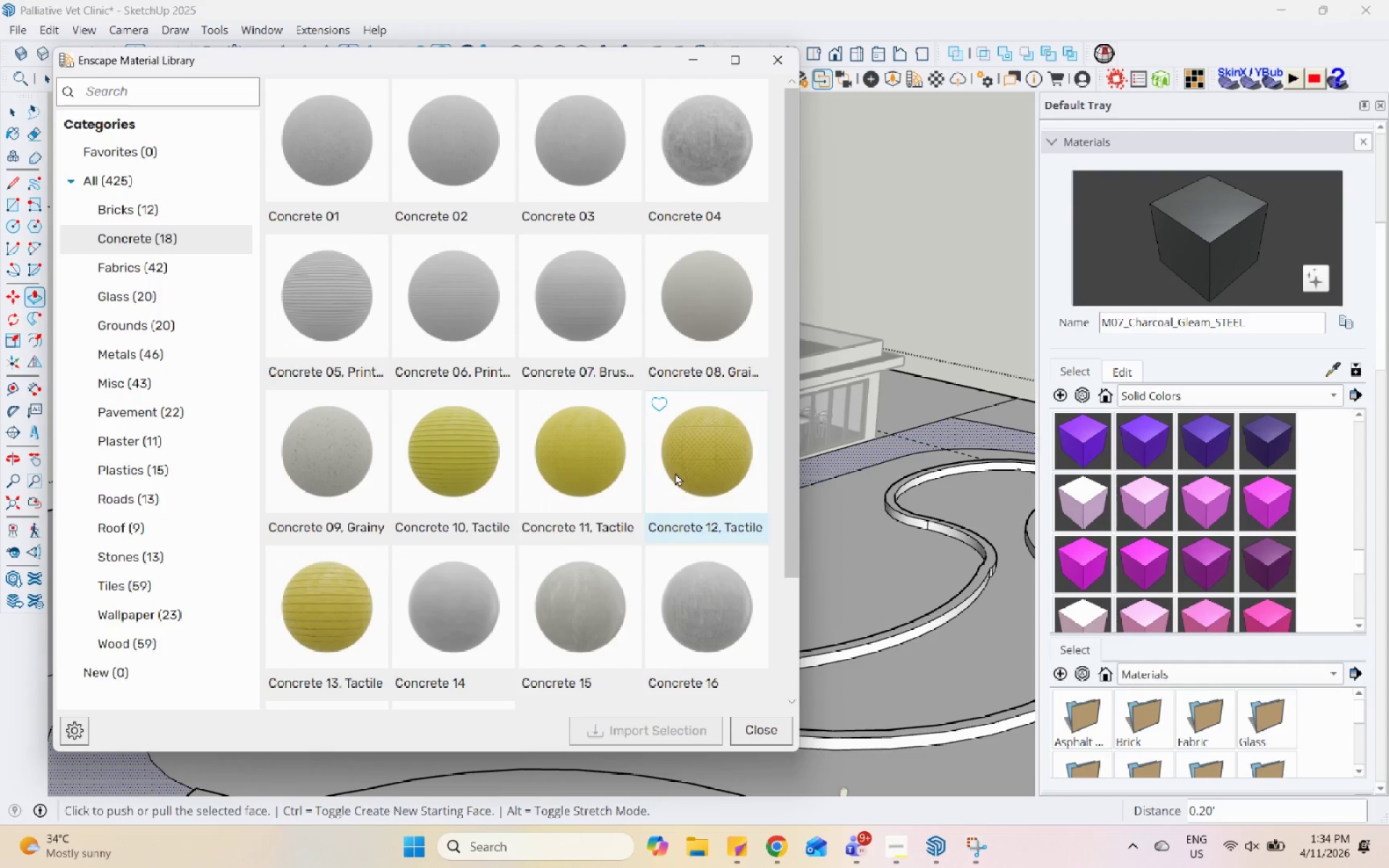 
wait(5.47)
 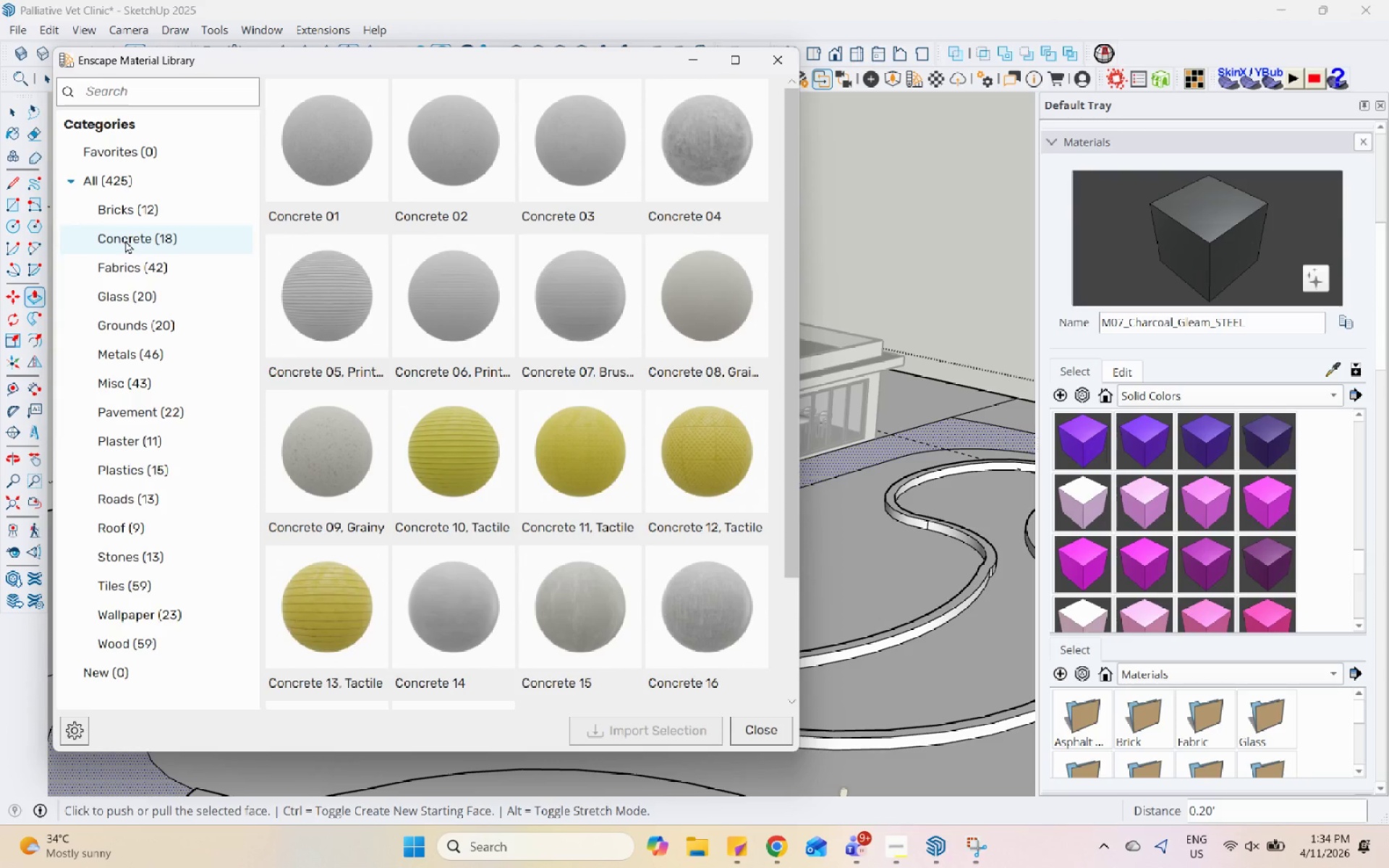 
left_click([309, 402])
 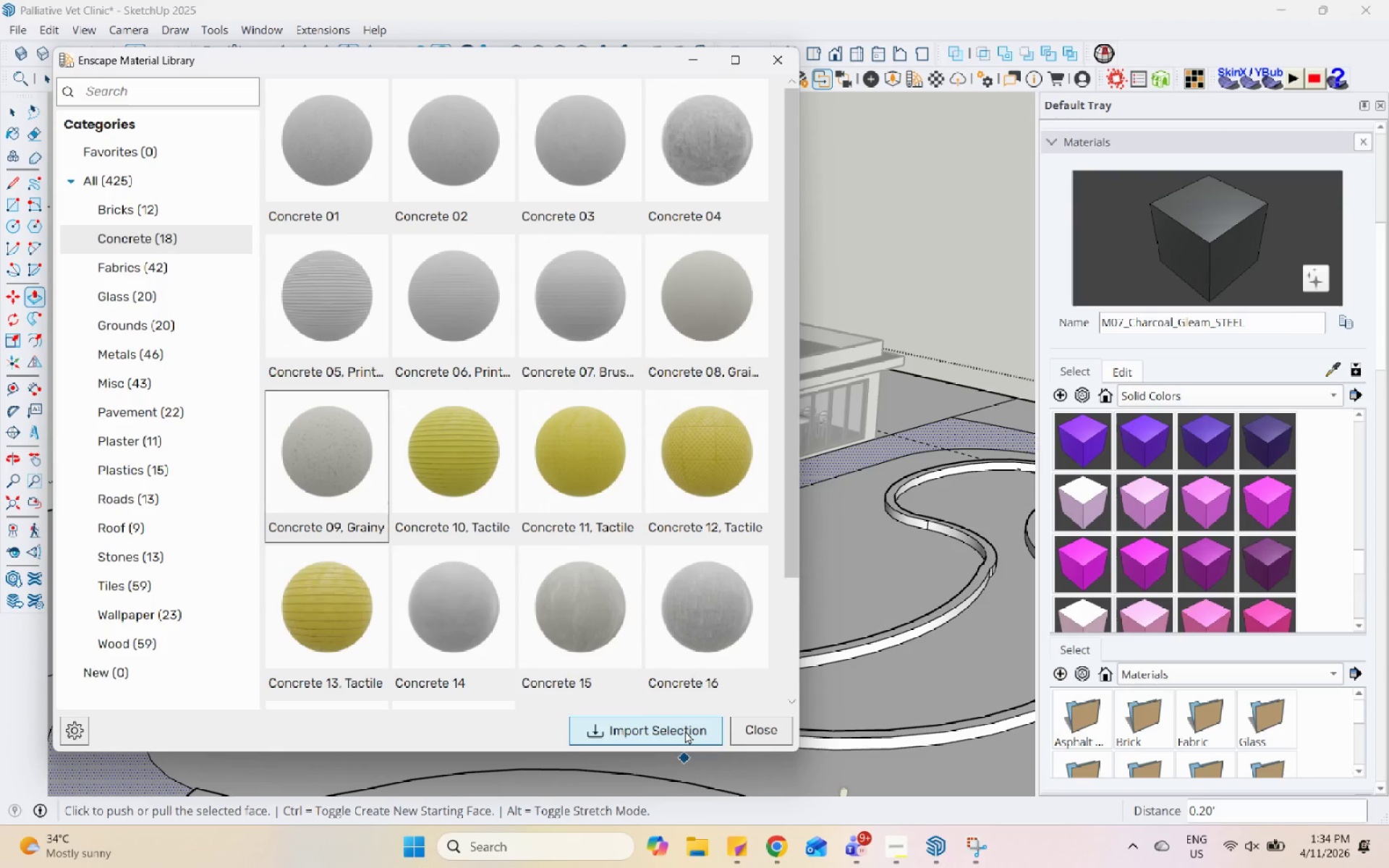 
left_click([685, 731])
 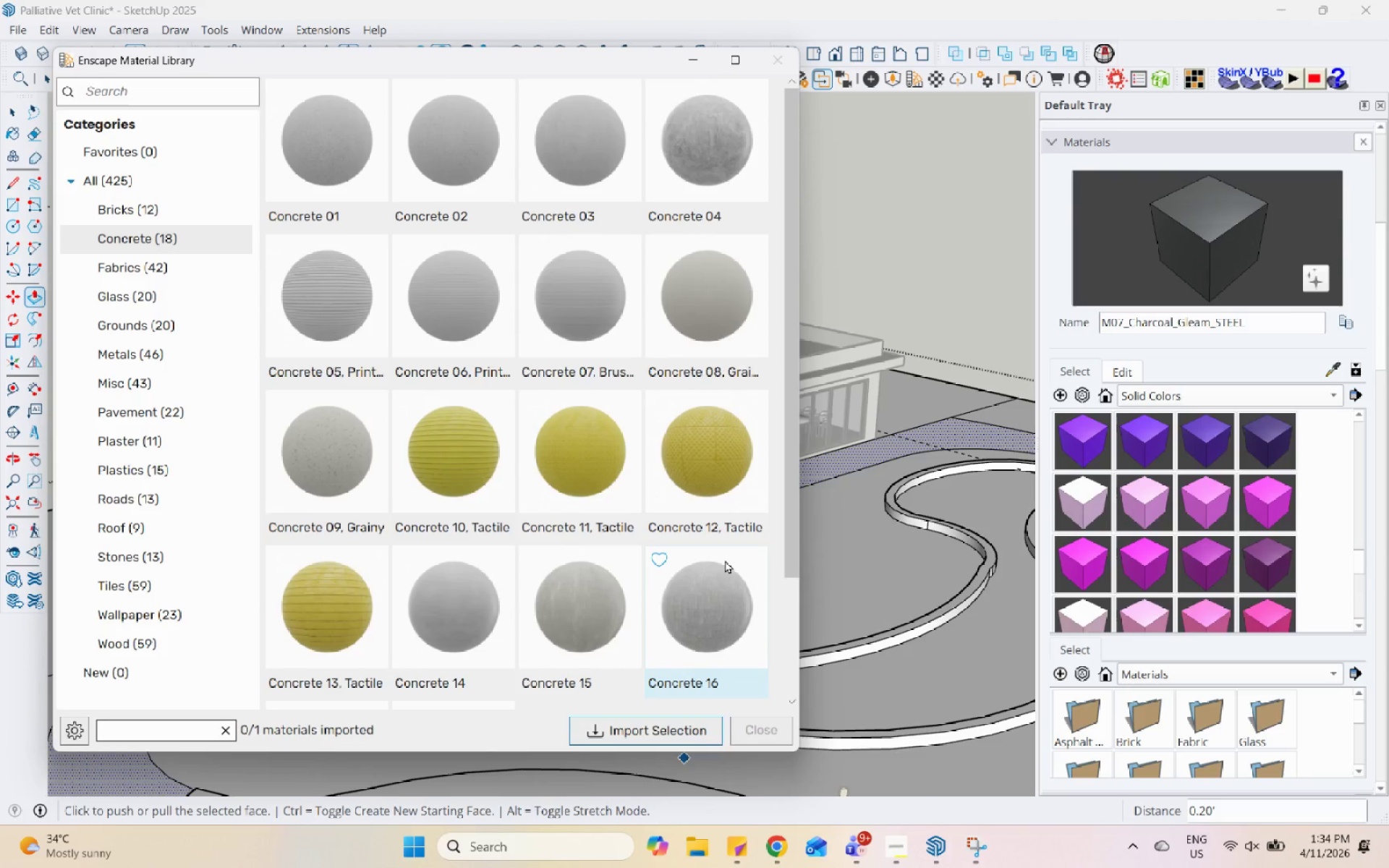 
wait(5.88)
 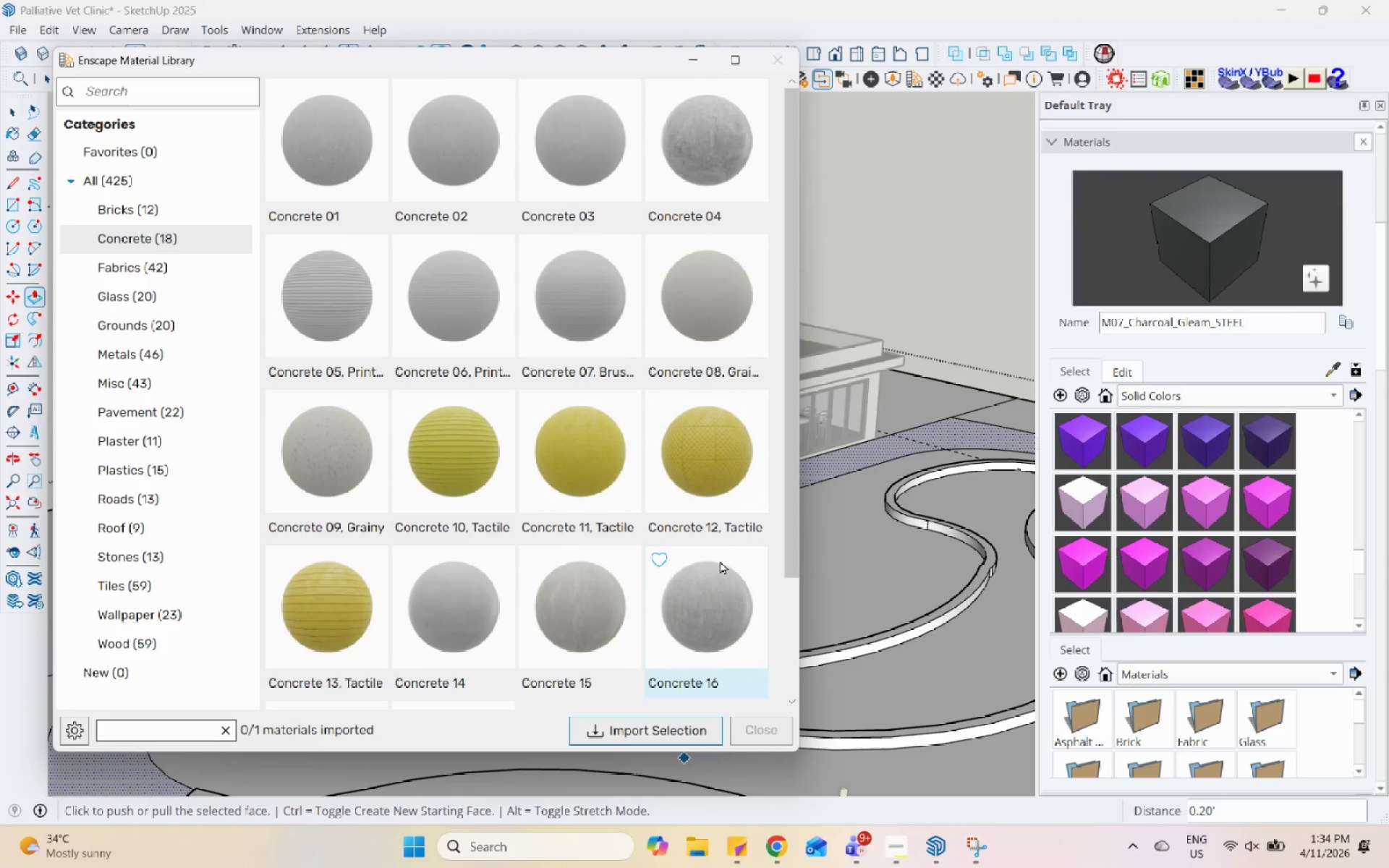 
scroll: coordinate [611, 409], scroll_direction: down, amount: 2.0
 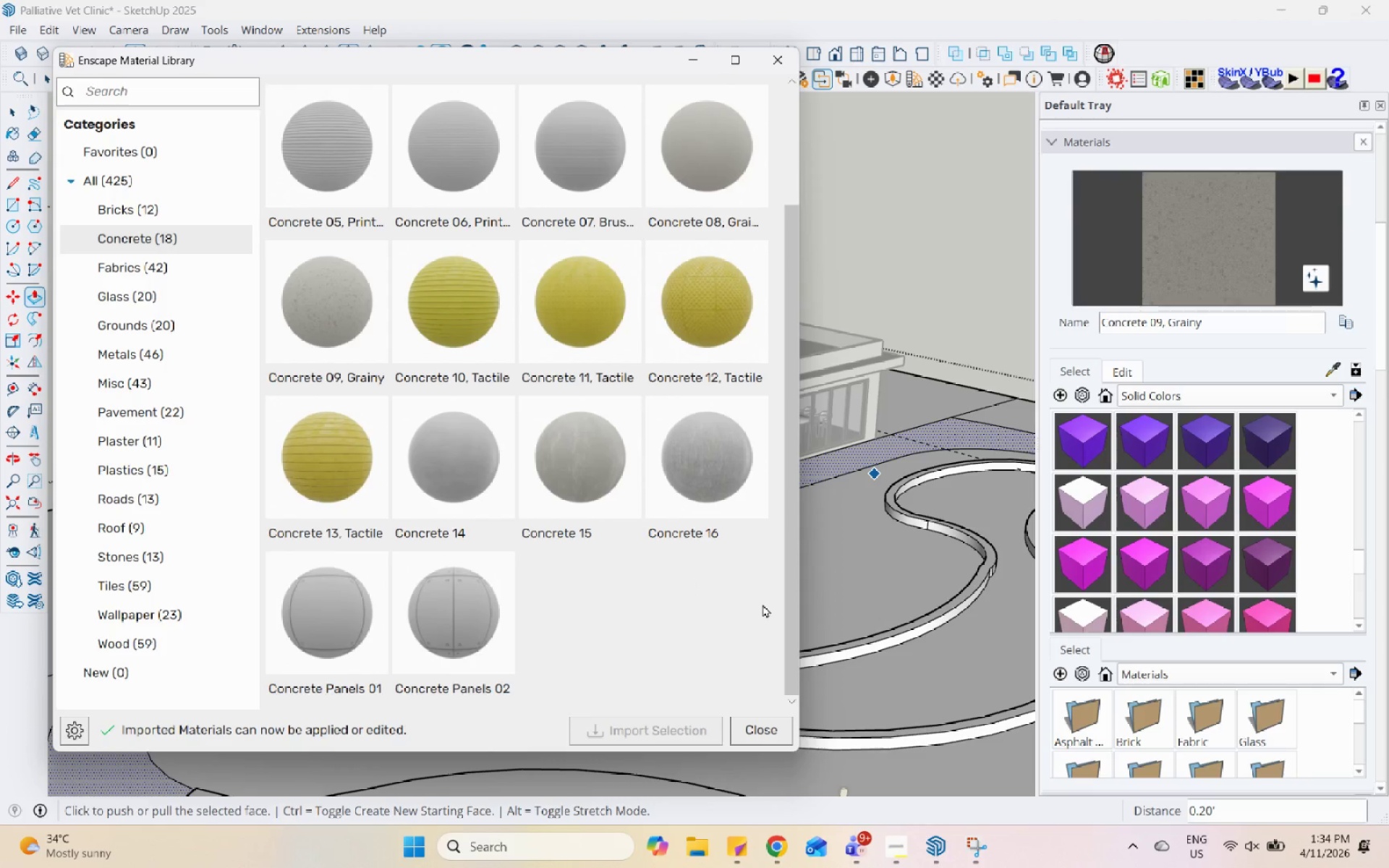 
wait(5.9)
 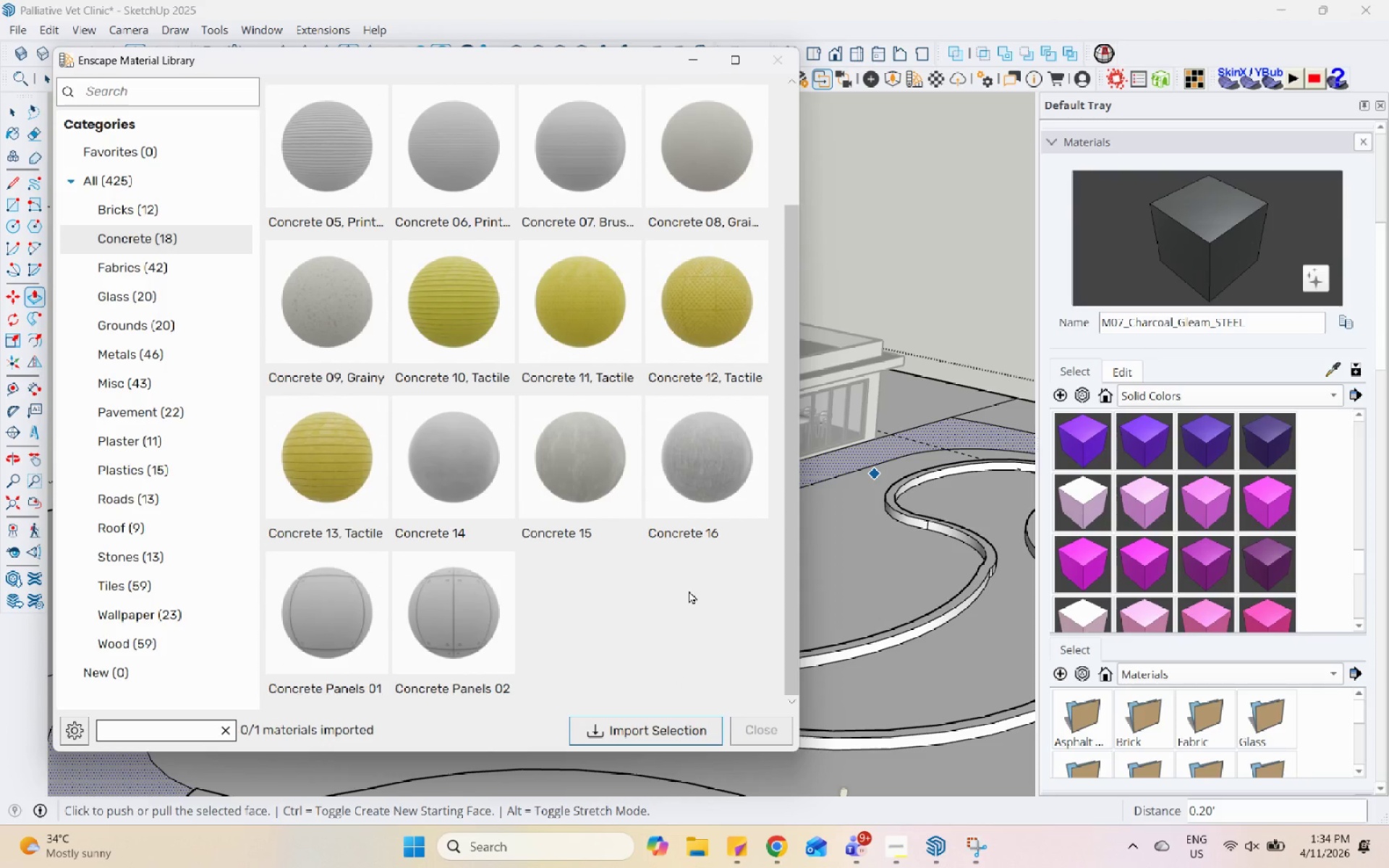 
left_click([687, 64])
 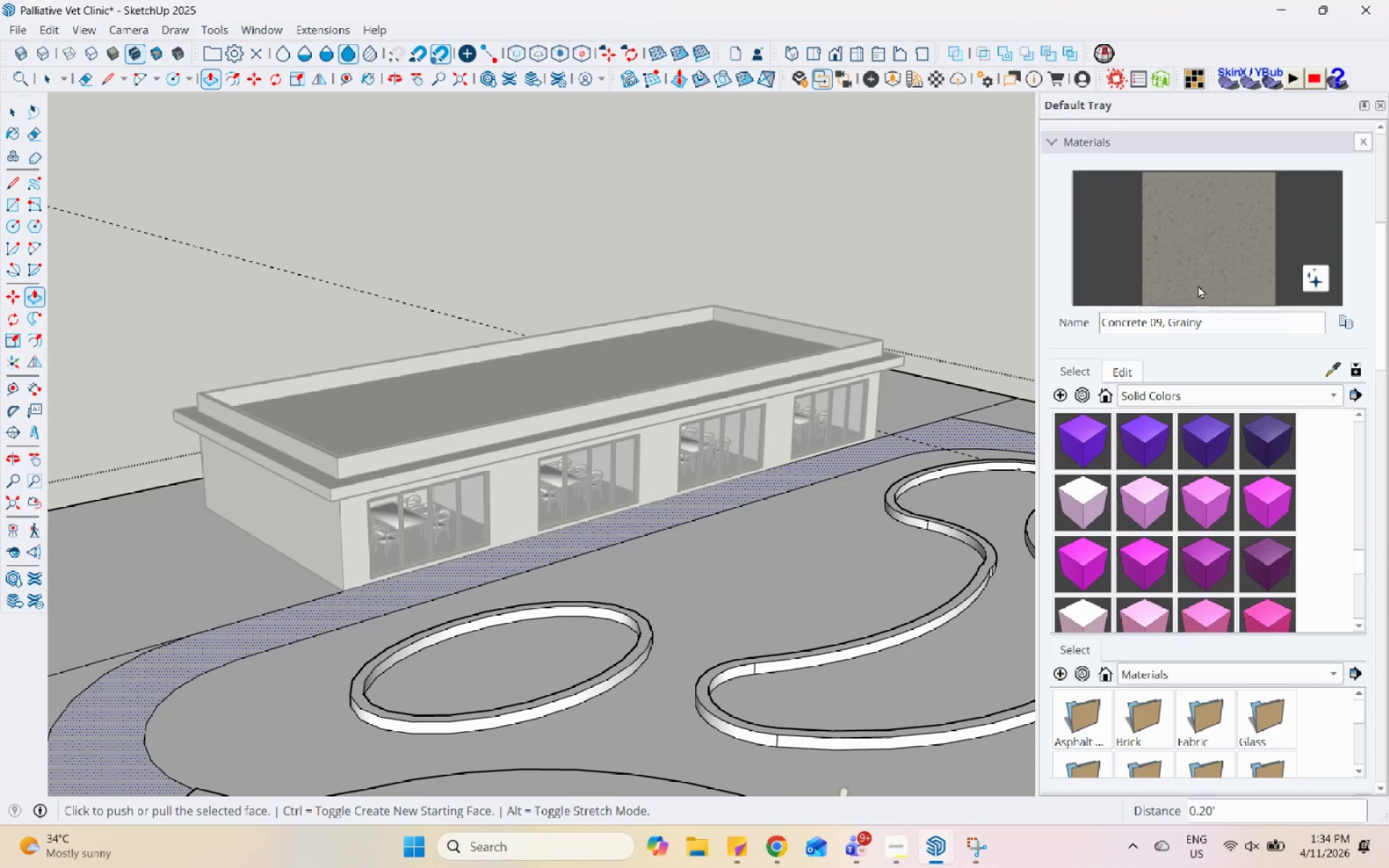 
left_click([1198, 275])
 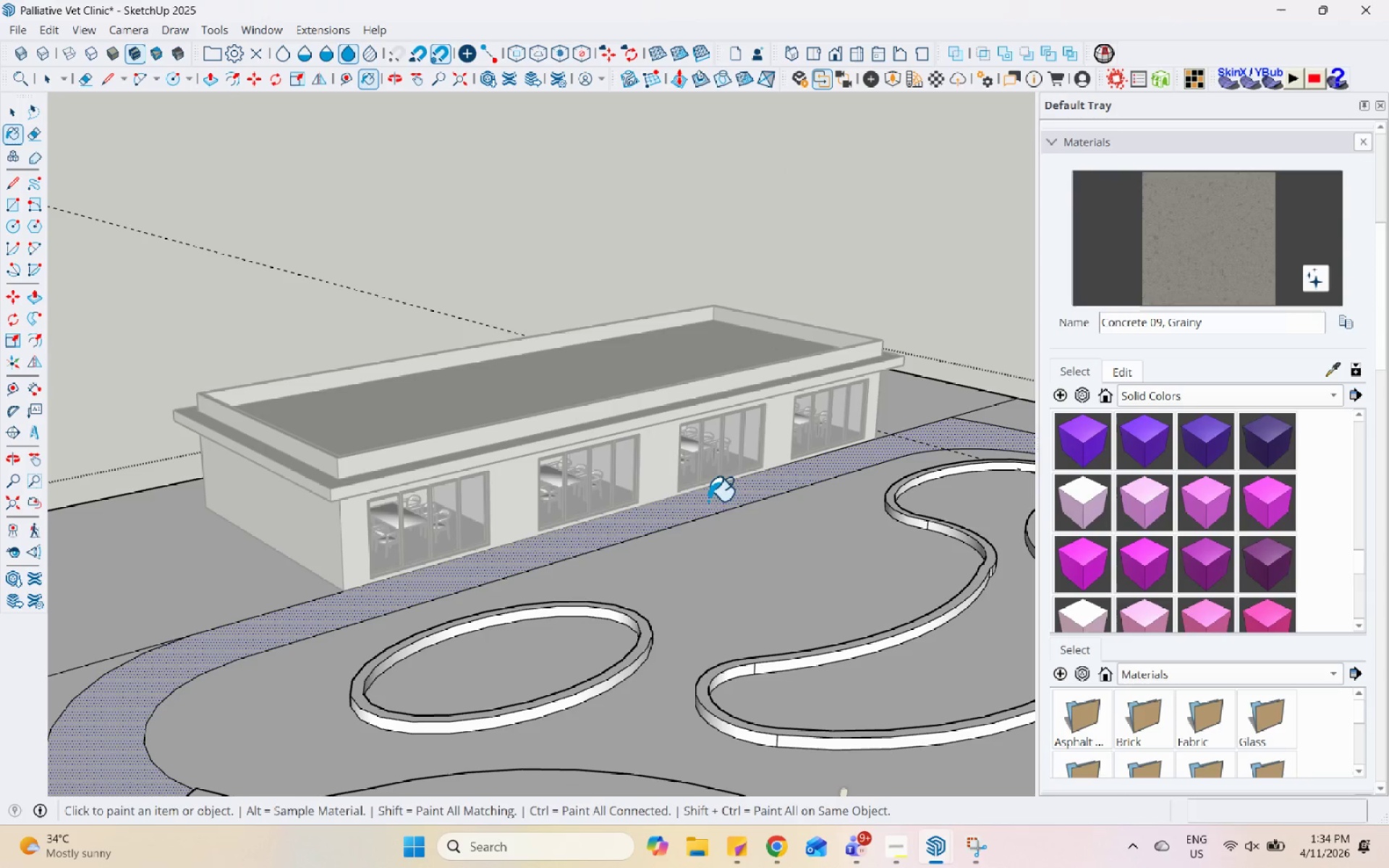 
left_click([708, 508])
 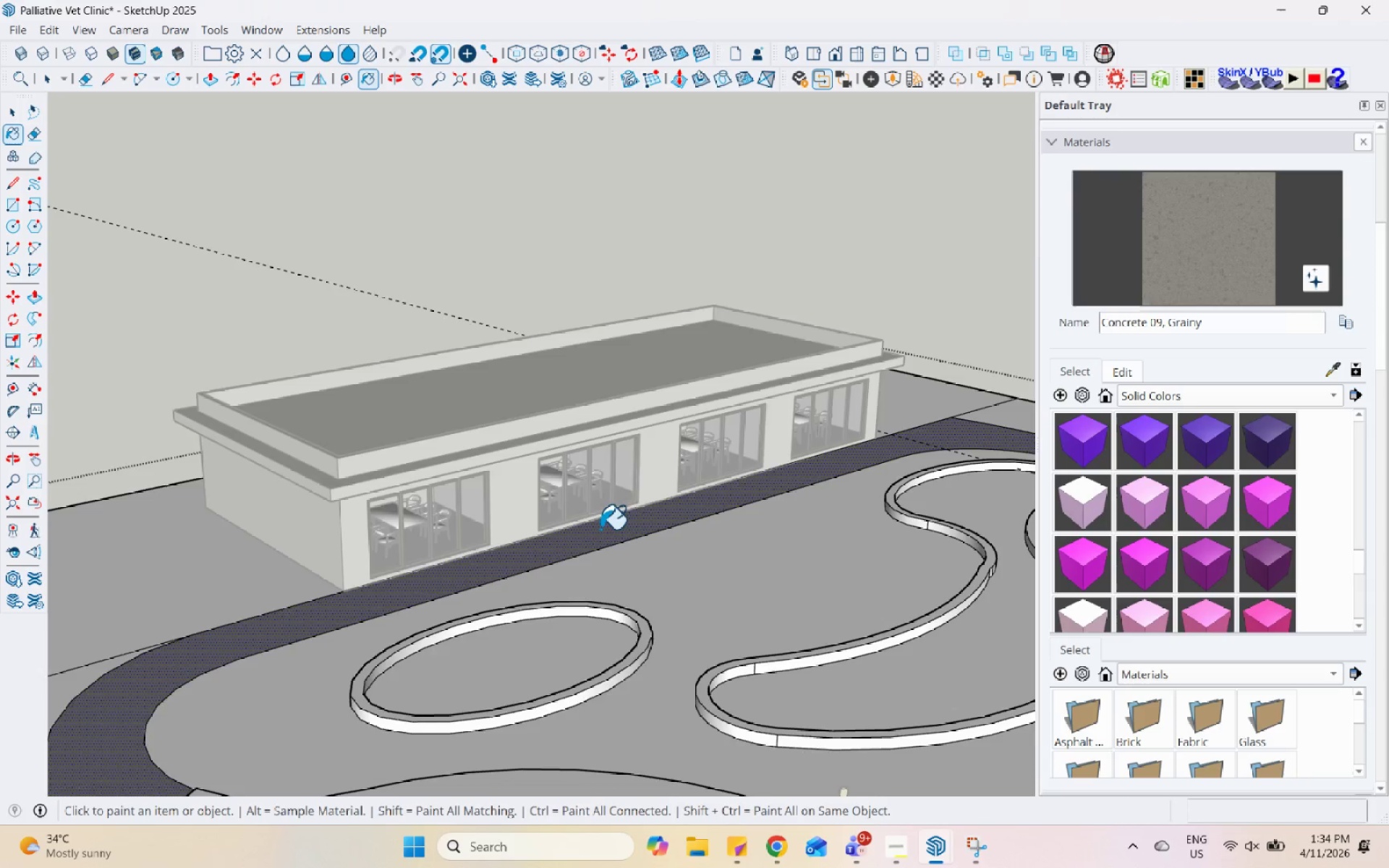 
scroll: coordinate [449, 600], scroll_direction: up, amount: 17.0
 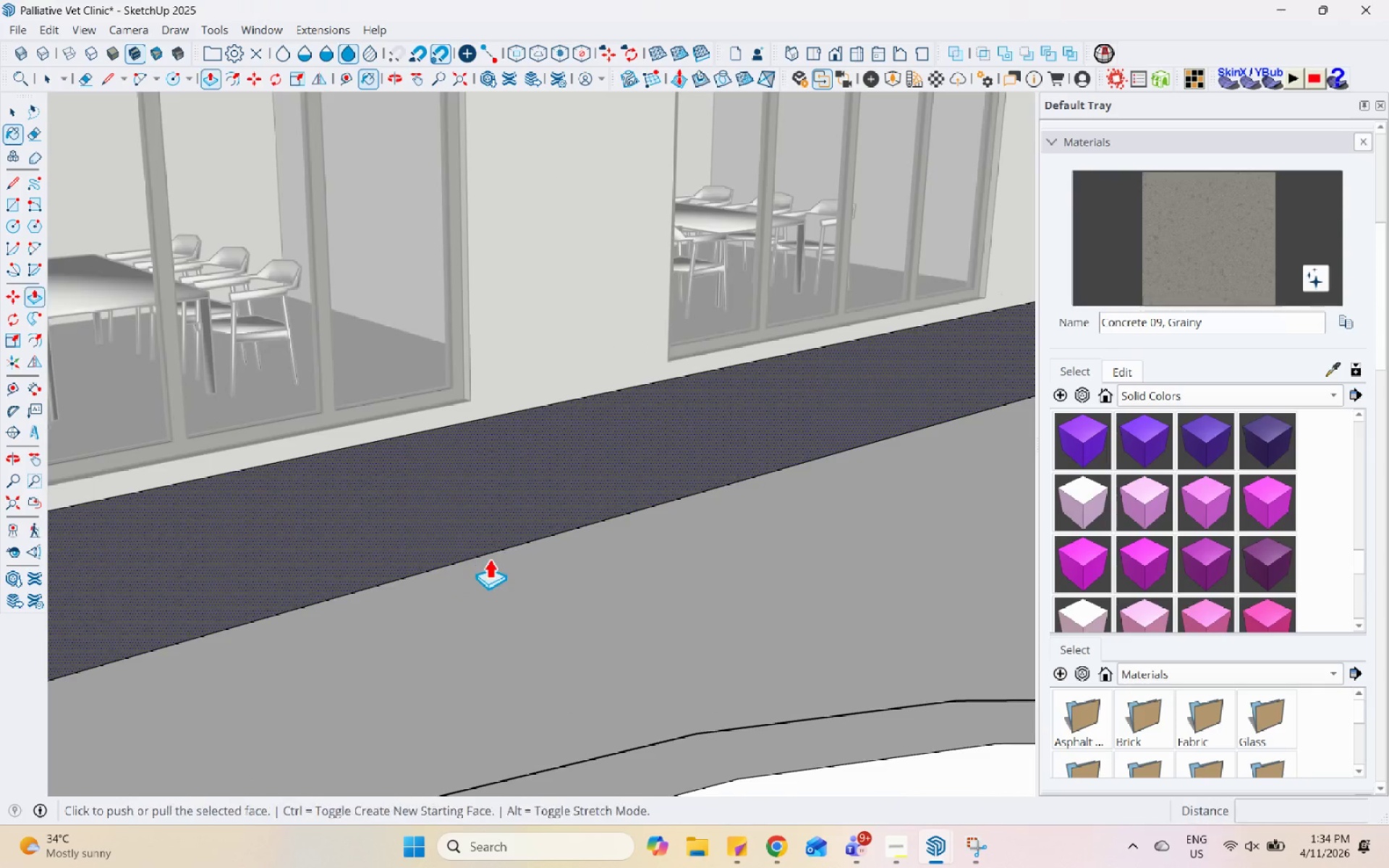 
key(P)
 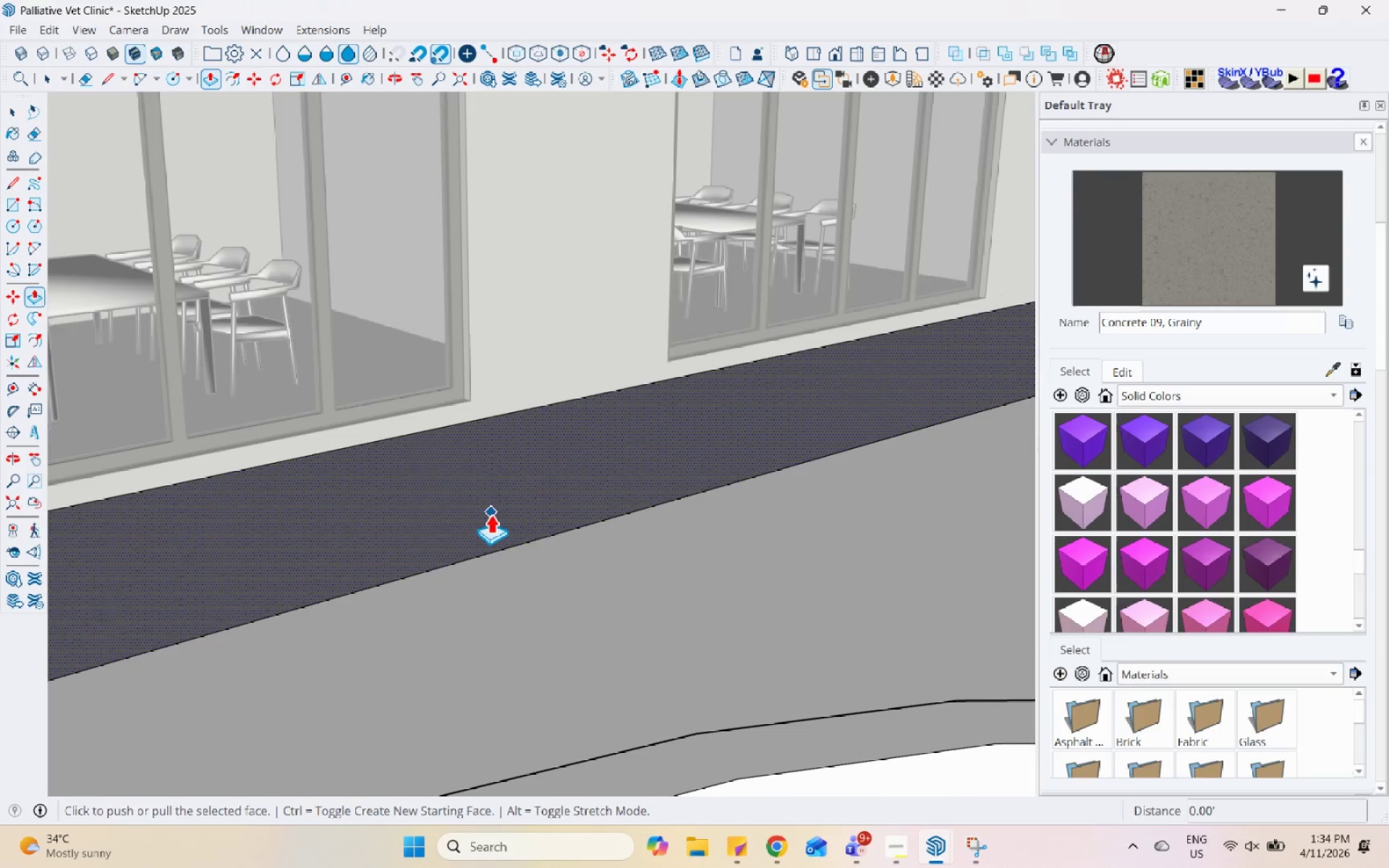 
left_click([490, 514])
 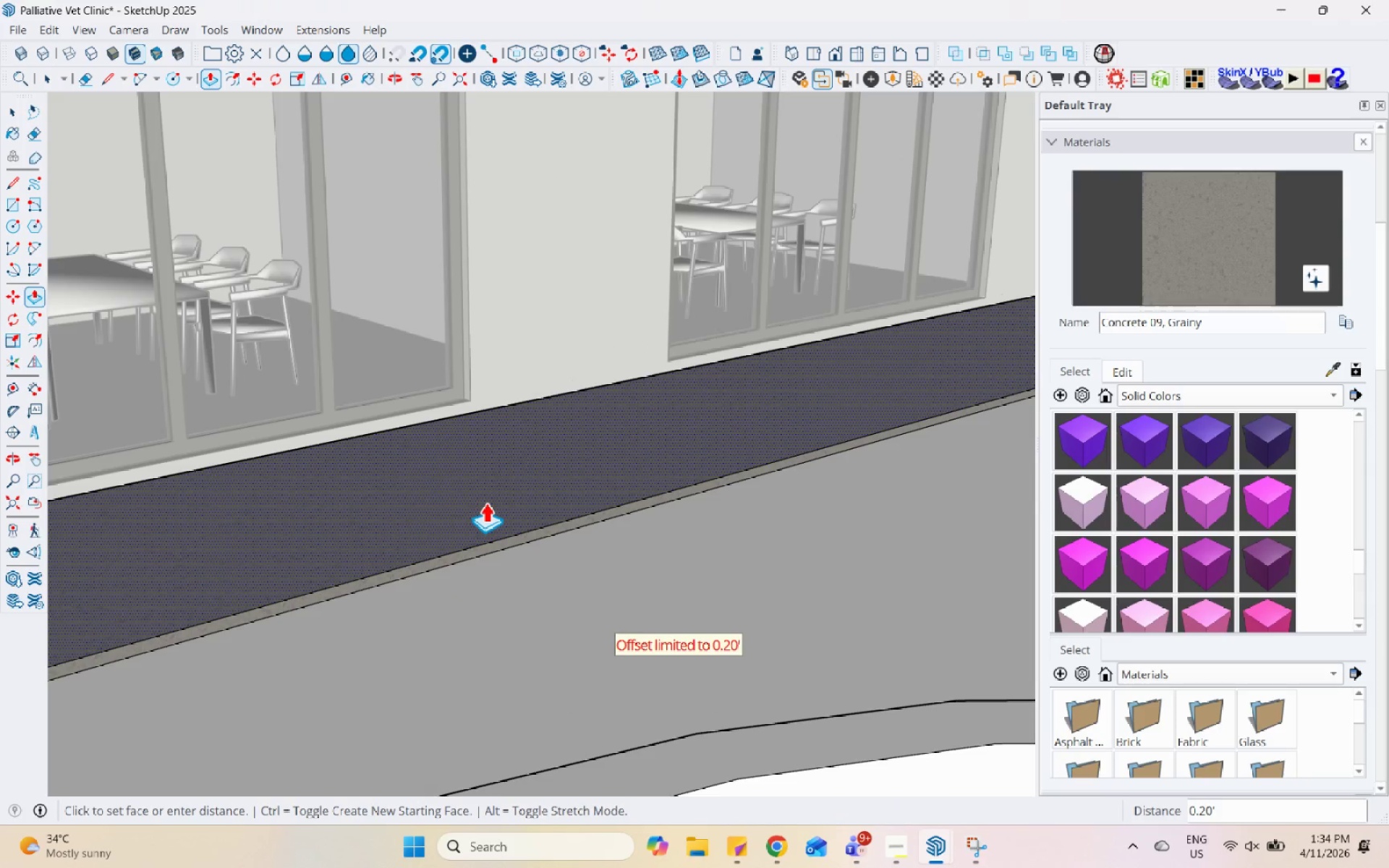 
left_click([485, 502])
 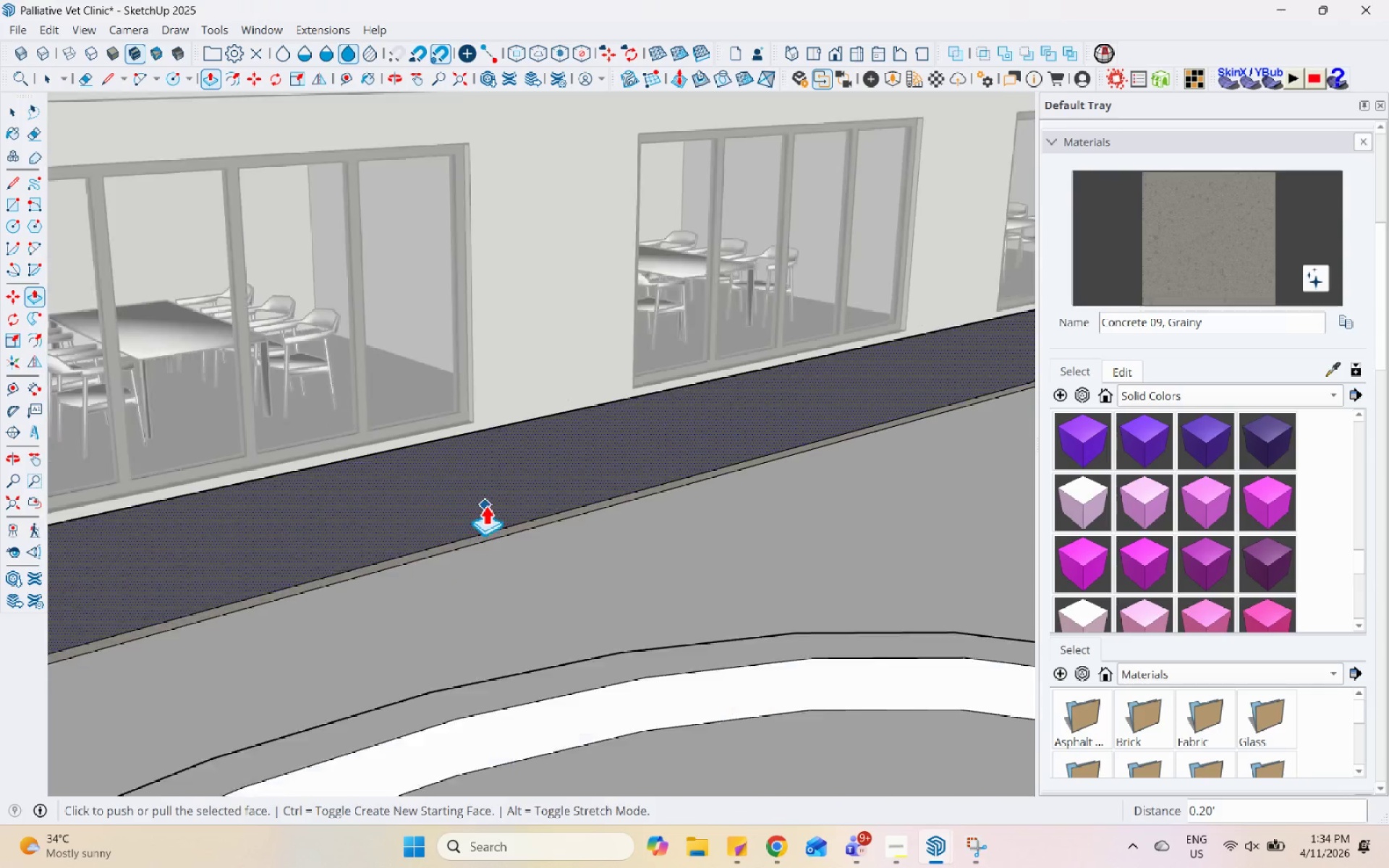 
scroll: coordinate [483, 563], scroll_direction: down, amount: 22.0
 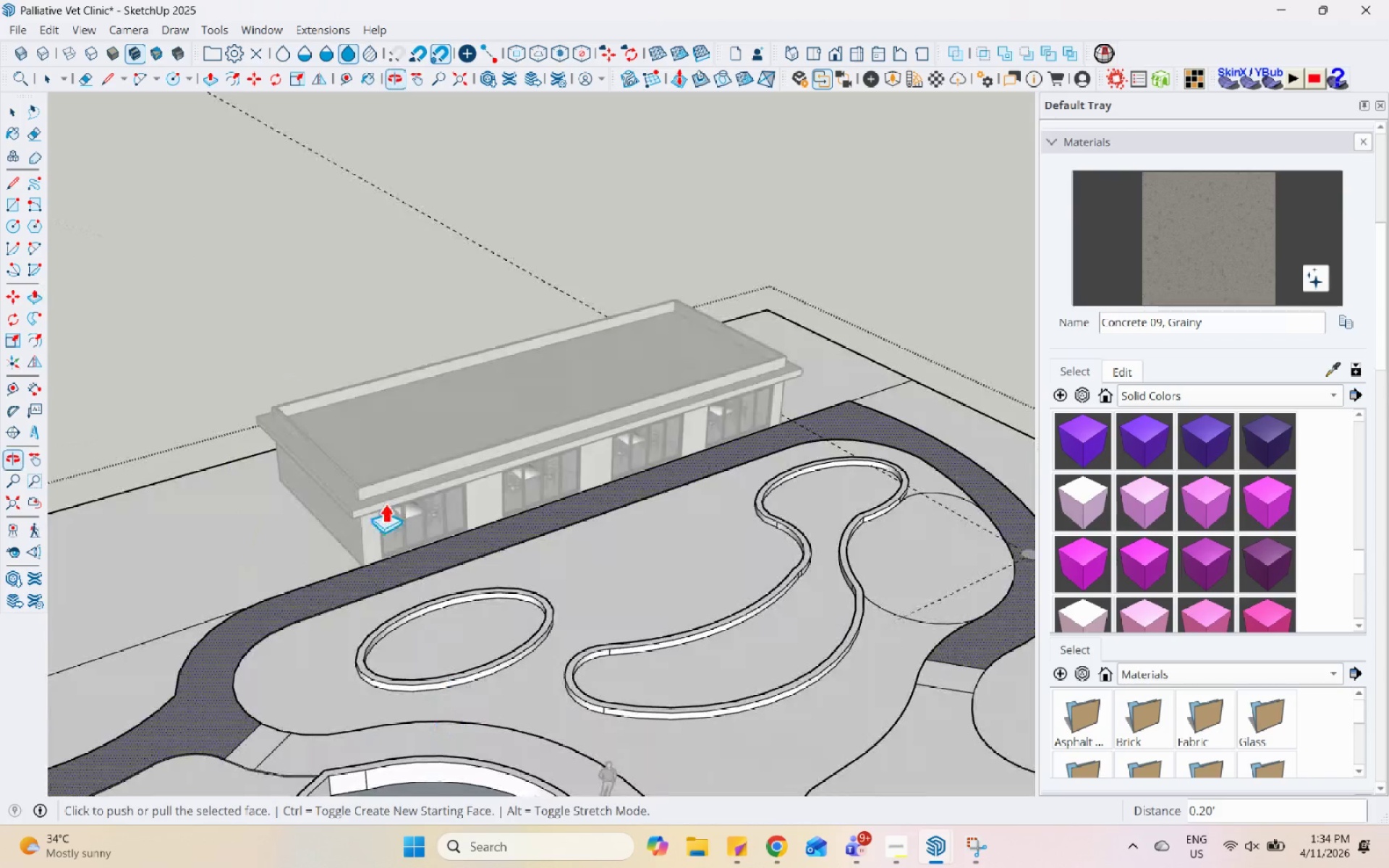 
key(Space)
 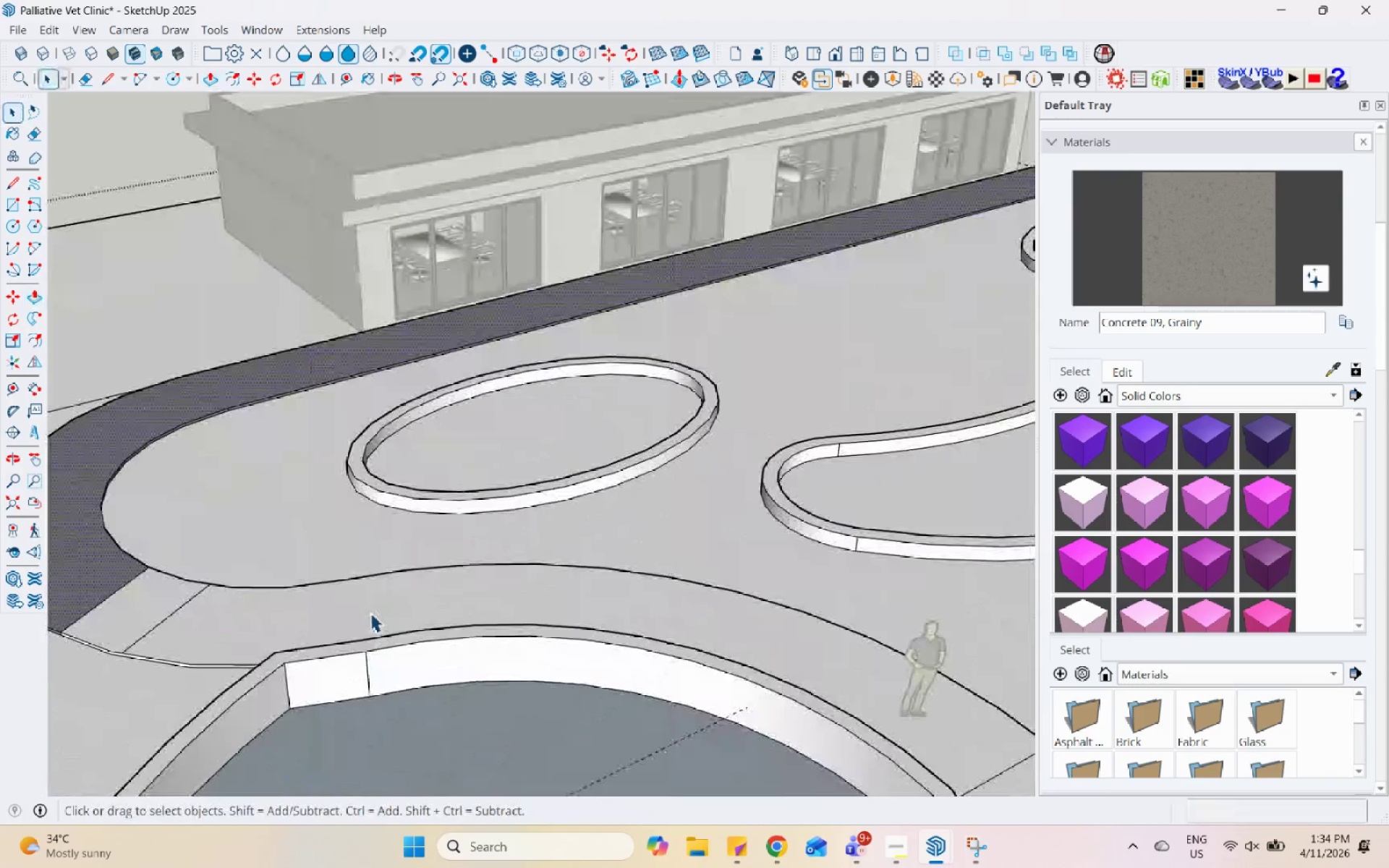 
left_click([370, 613])
 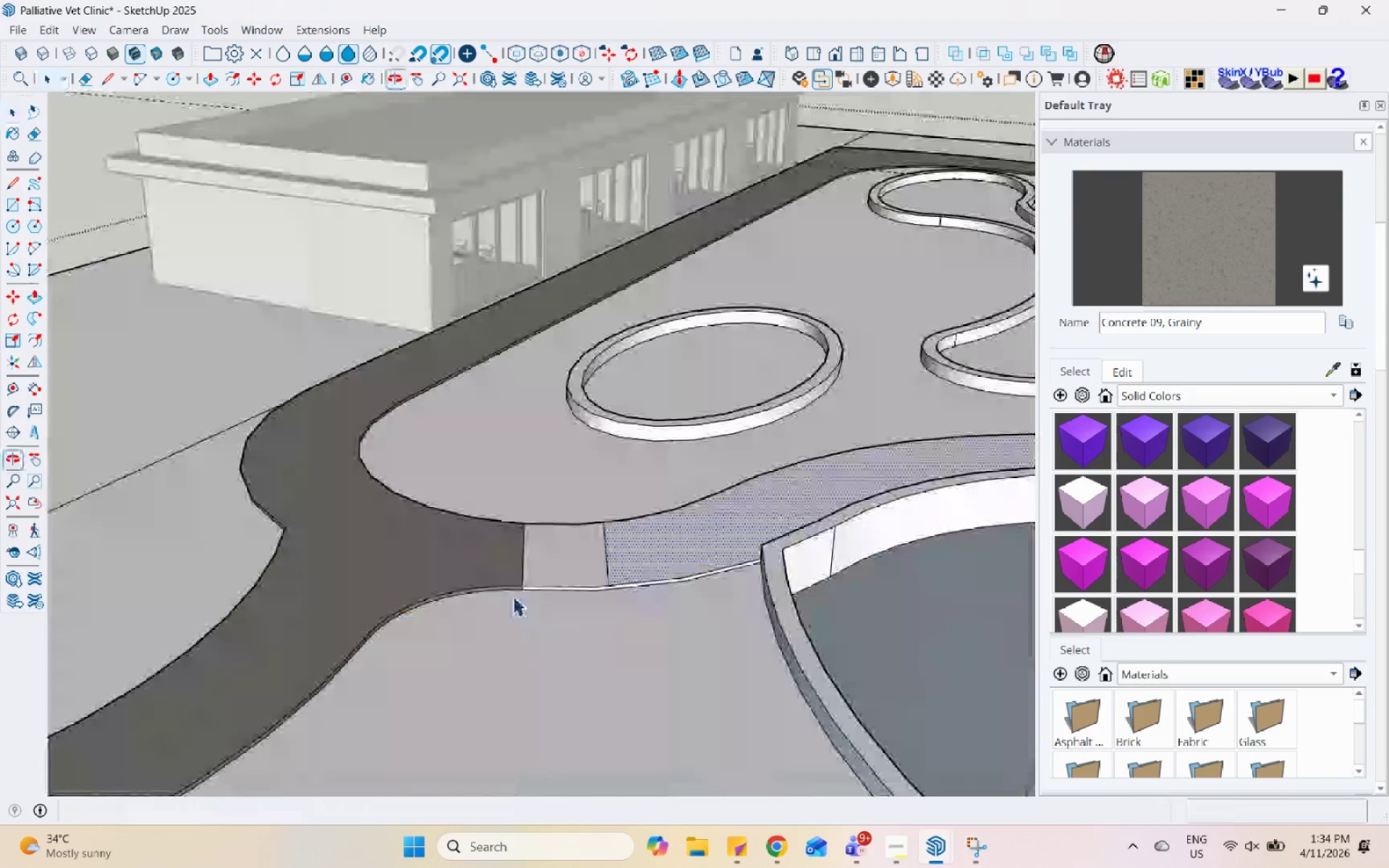 
scroll: coordinate [657, 566], scroll_direction: up, amount: 15.0
 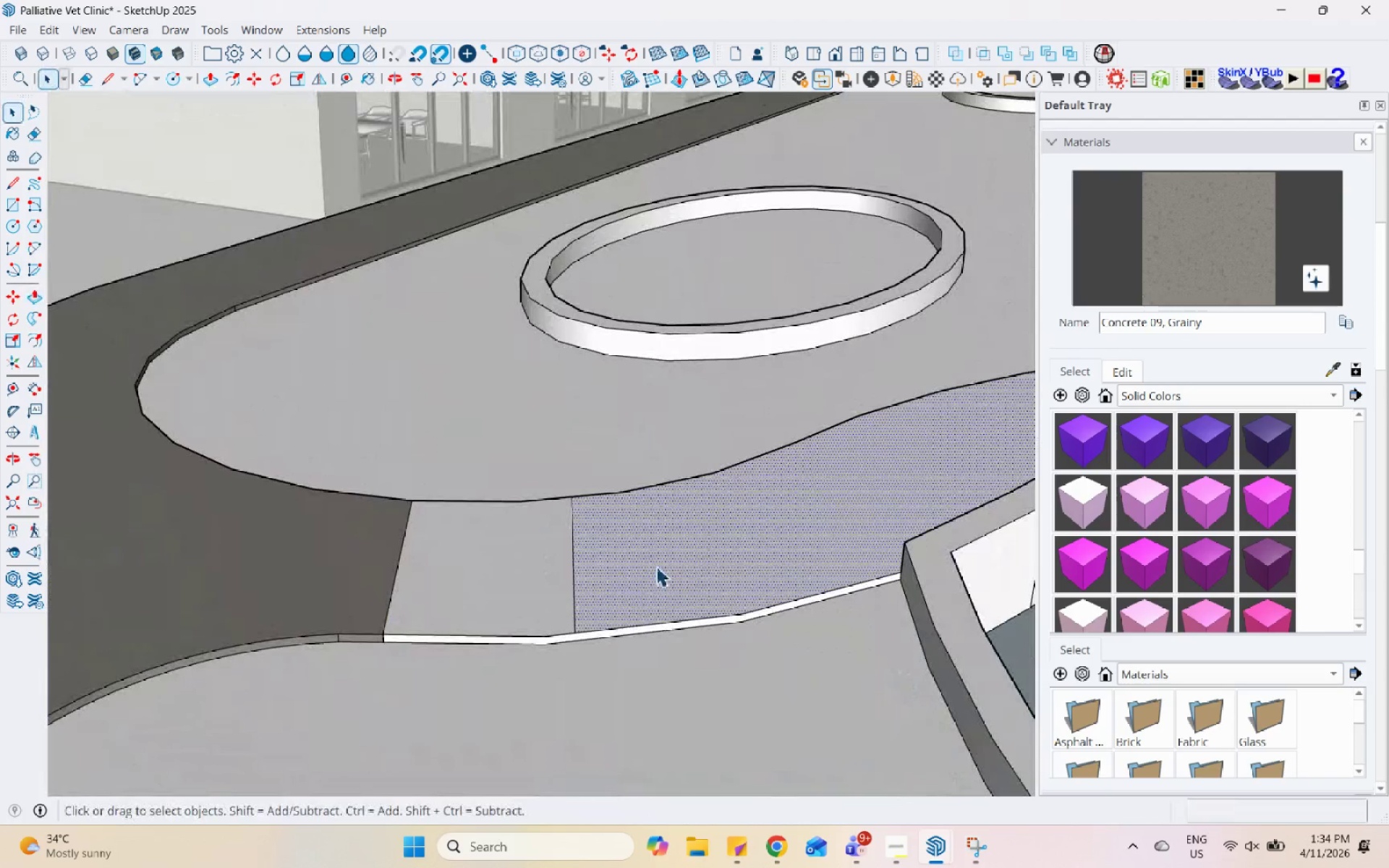 
left_click([459, 597])
 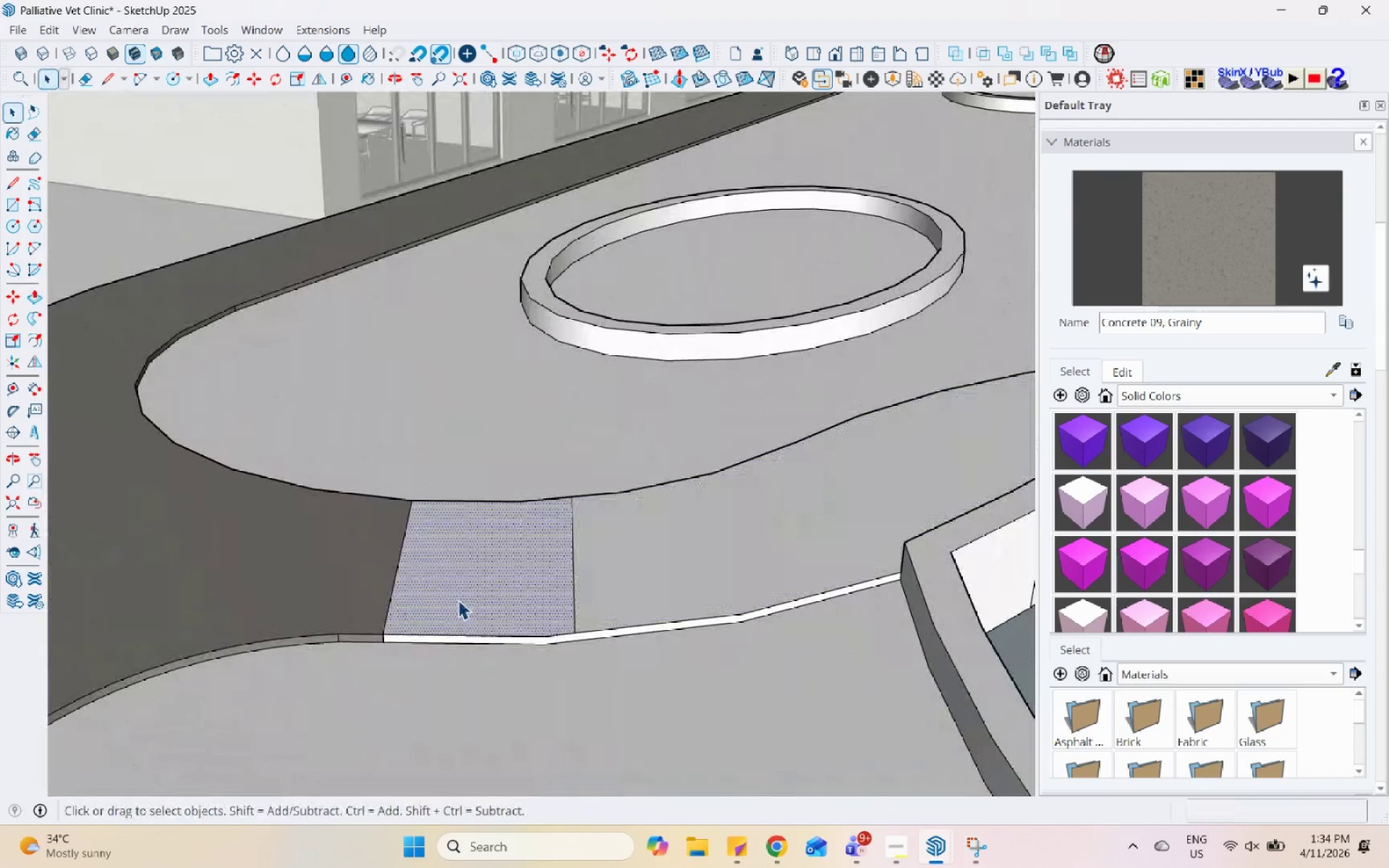 
scroll: coordinate [458, 602], scroll_direction: down, amount: 11.0
 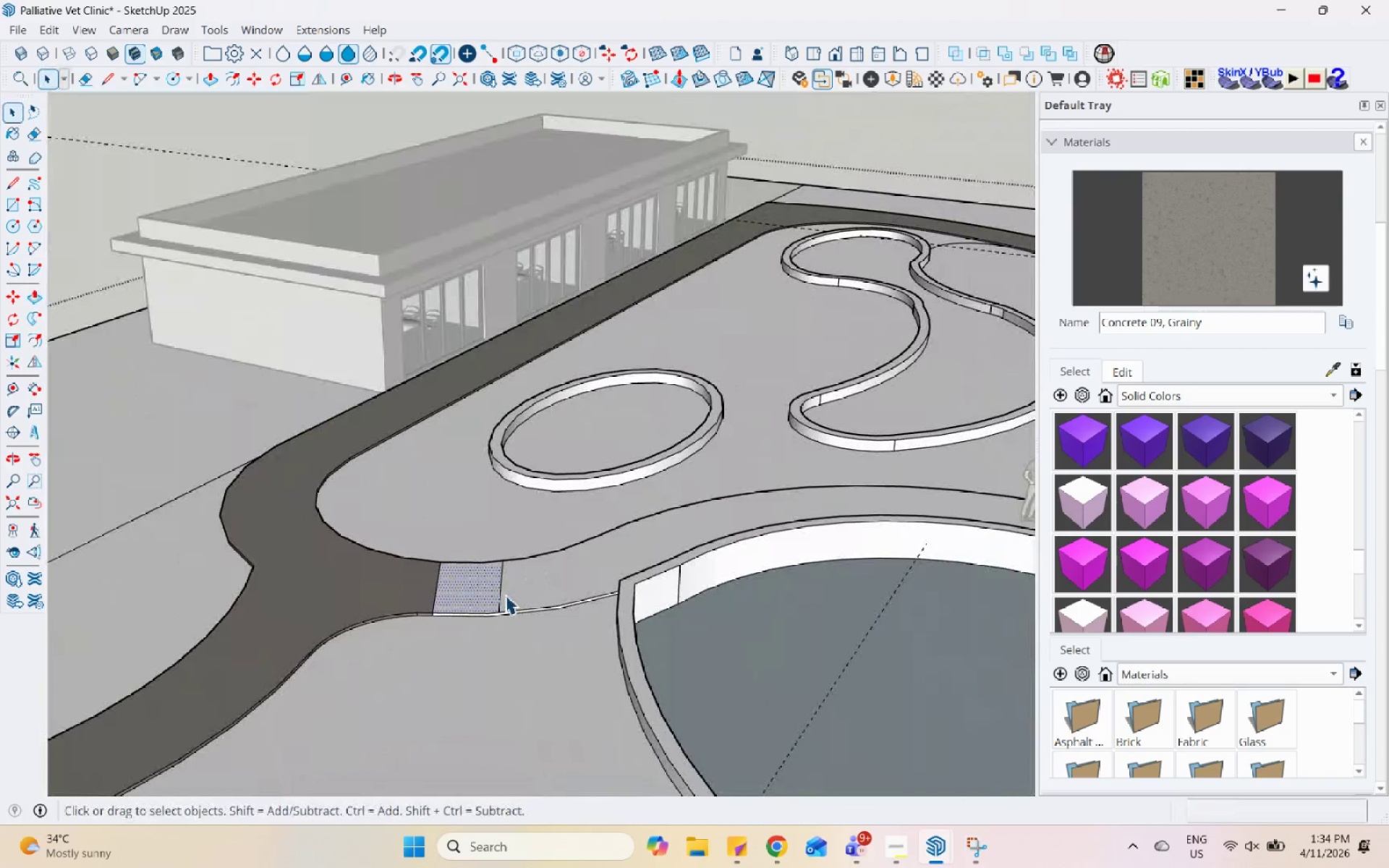 
key(P)
 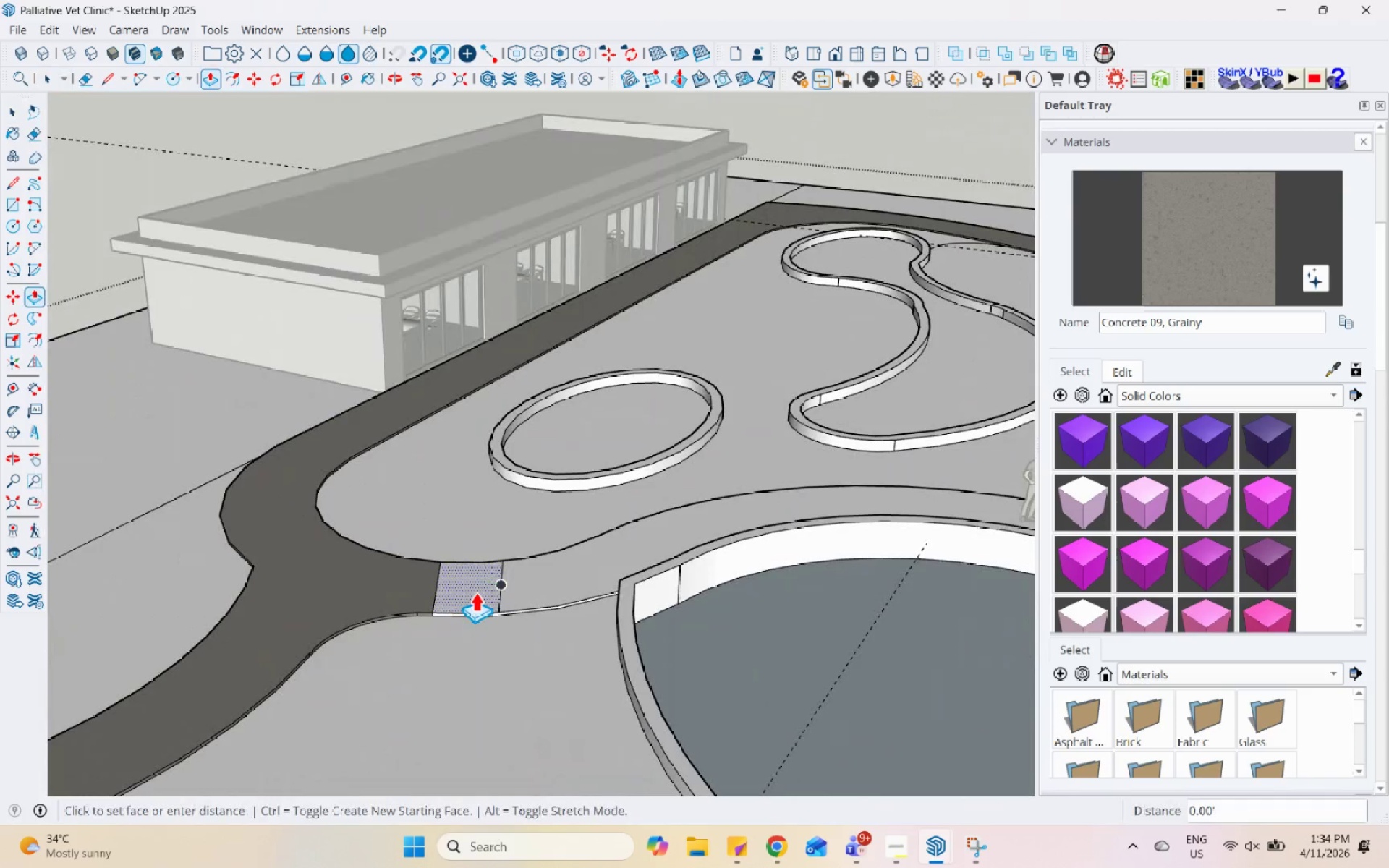 
double_click([475, 592])
 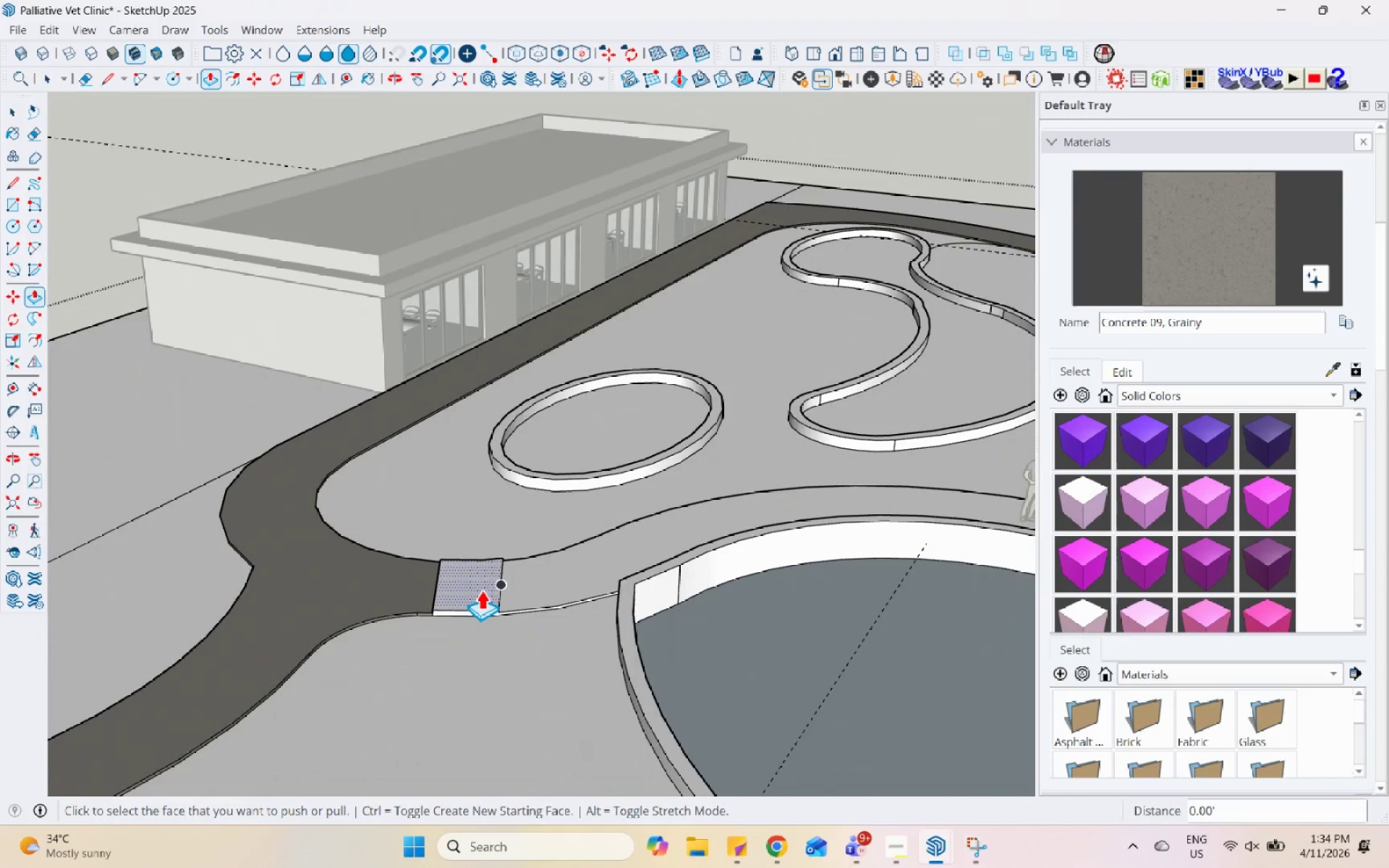 
key(Control+Z)
 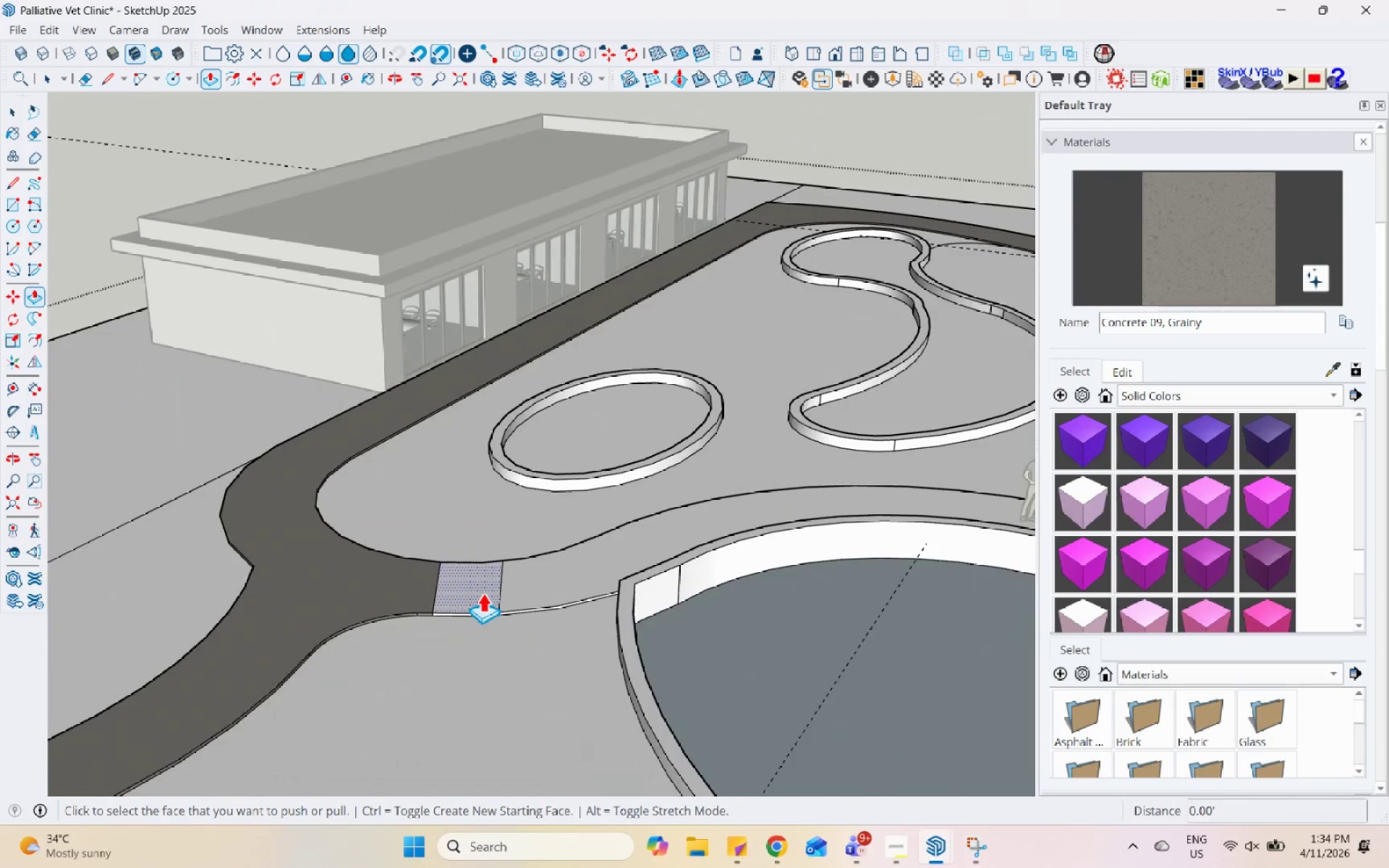 
left_click([480, 592])
 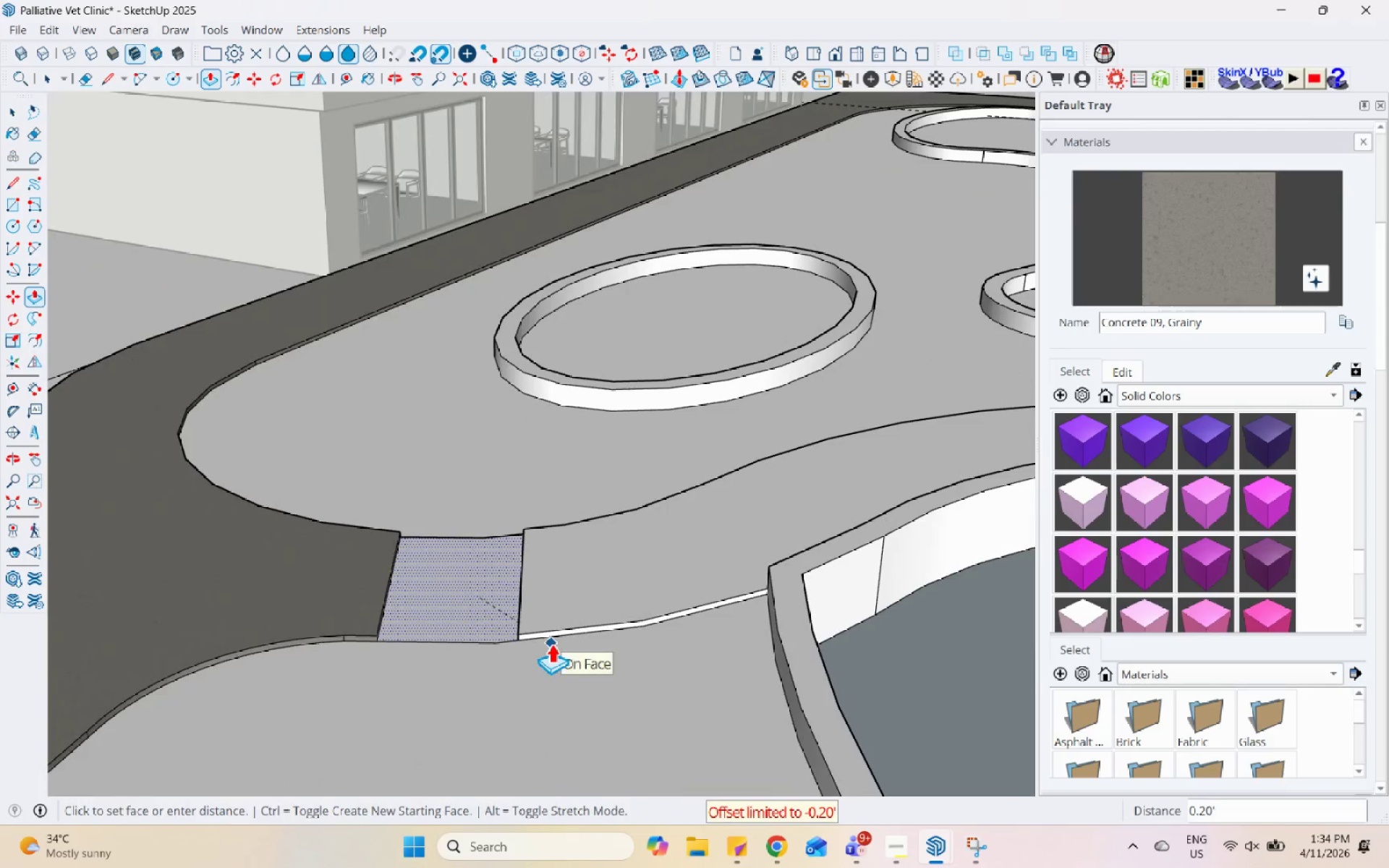 
scroll: coordinate [480, 592], scroll_direction: up, amount: 7.0
 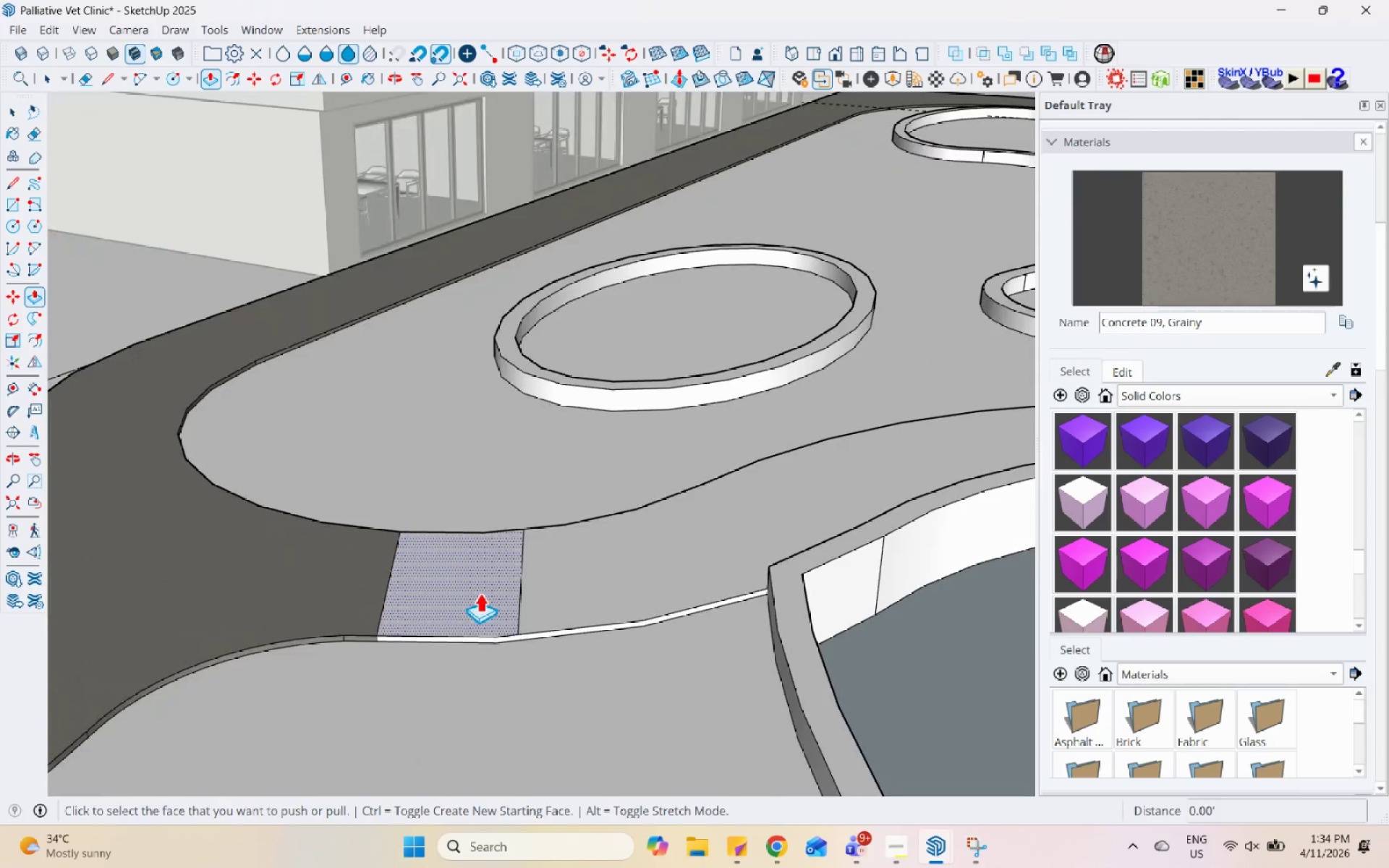 
double_click([565, 592])
 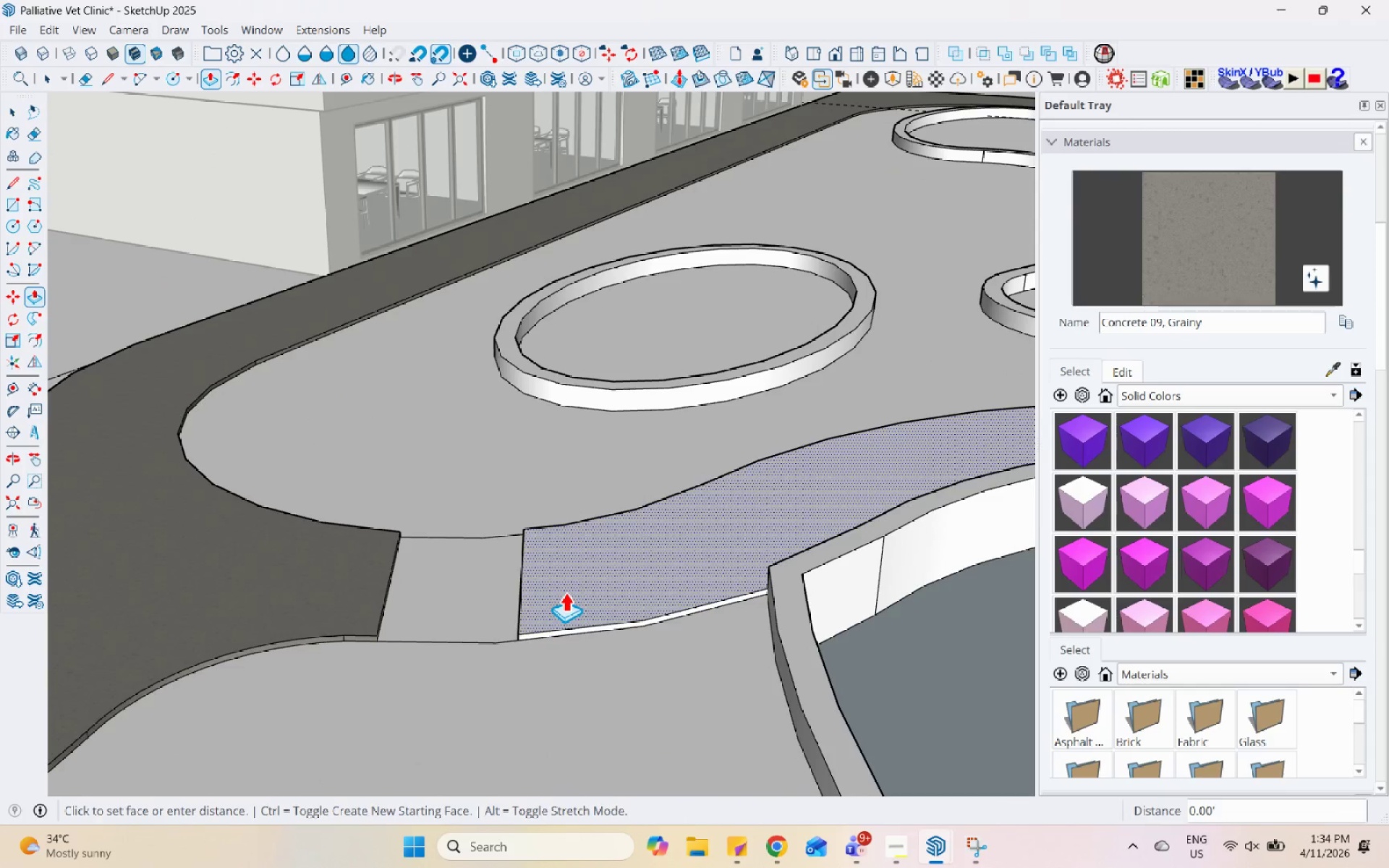 
triple_click([565, 592])
 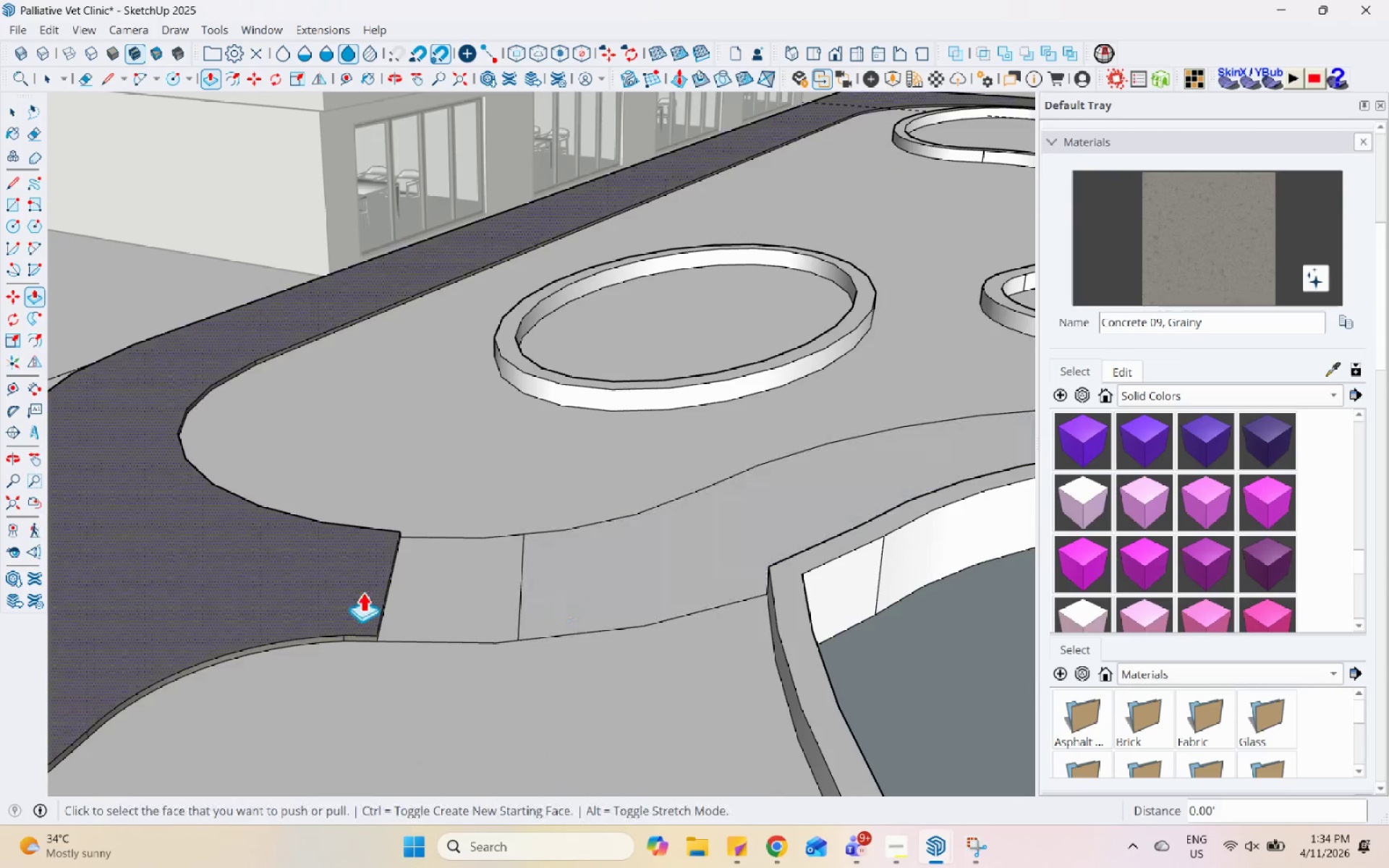 
double_click([780, 604])
 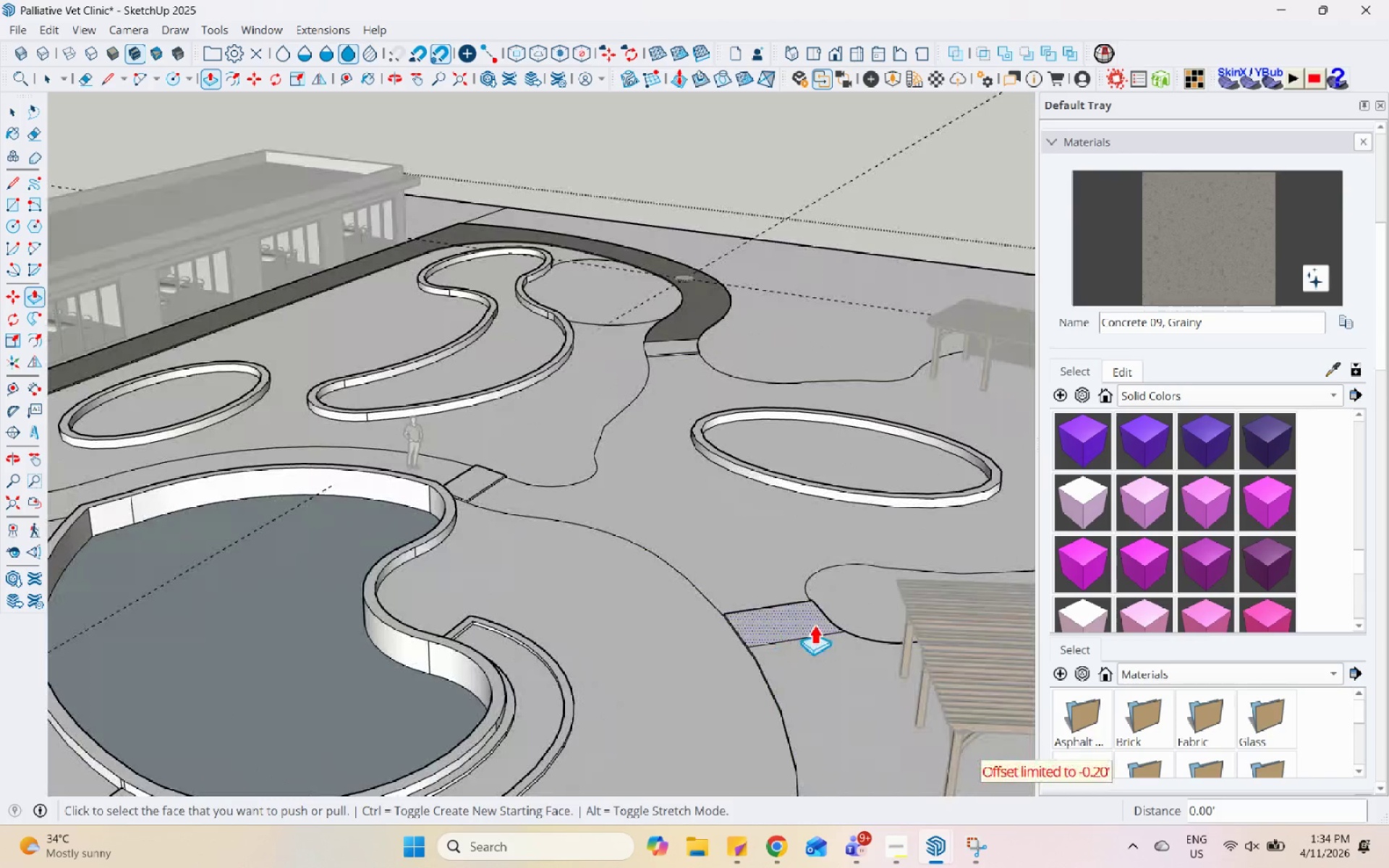 
scroll: coordinate [797, 671], scroll_direction: down, amount: 11.0
 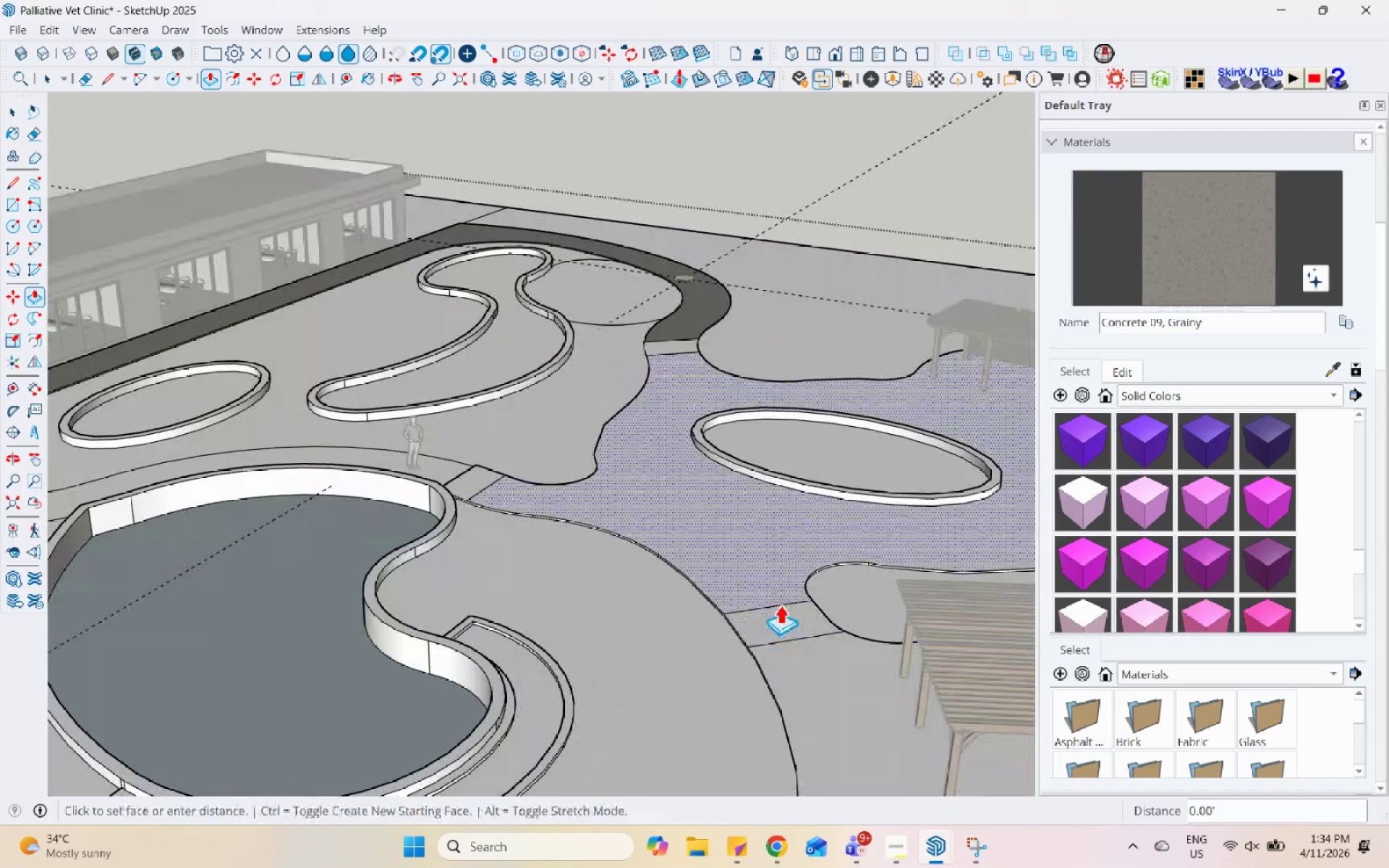 
key(Control+Z)
 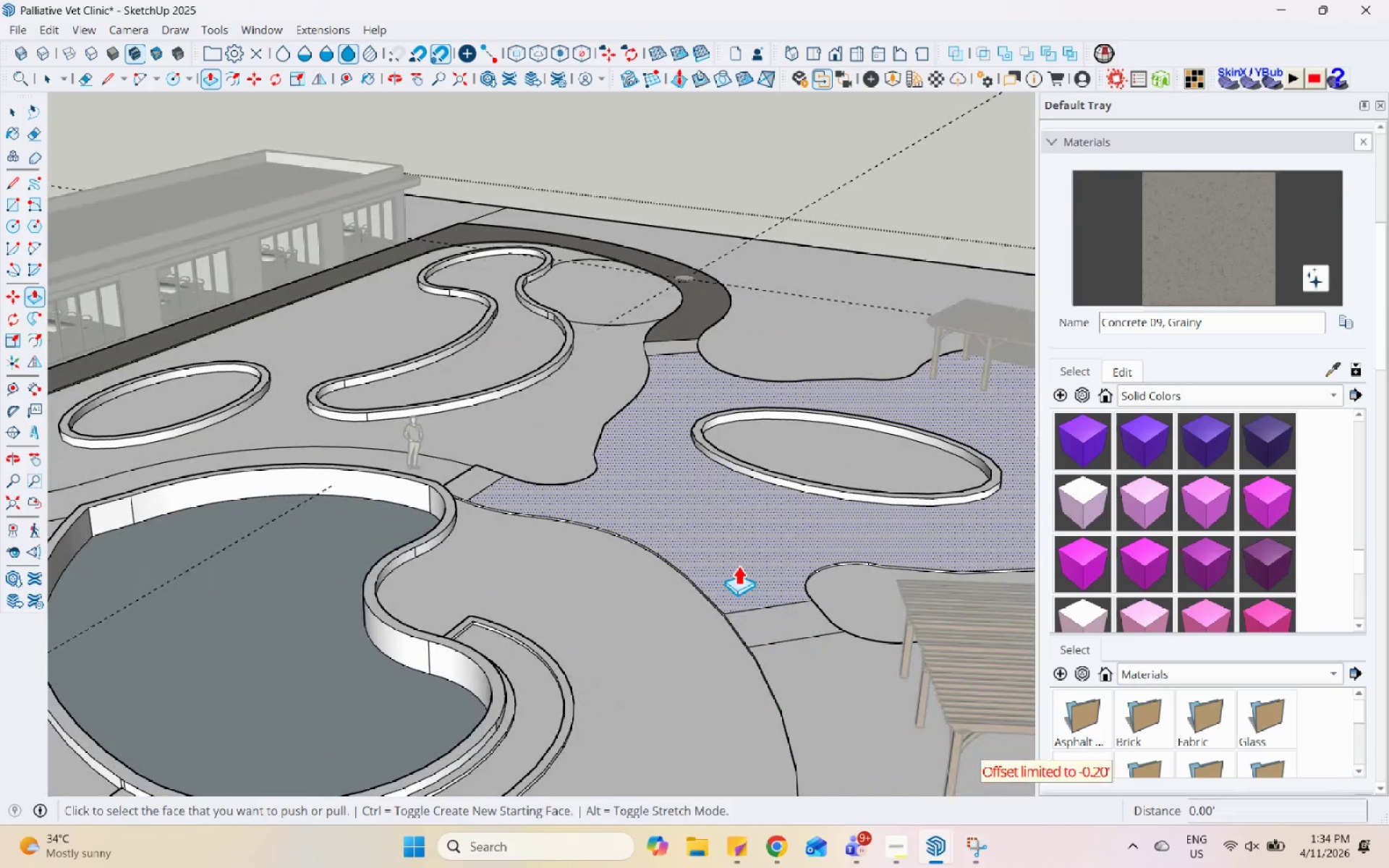 
double_click([738, 565])
 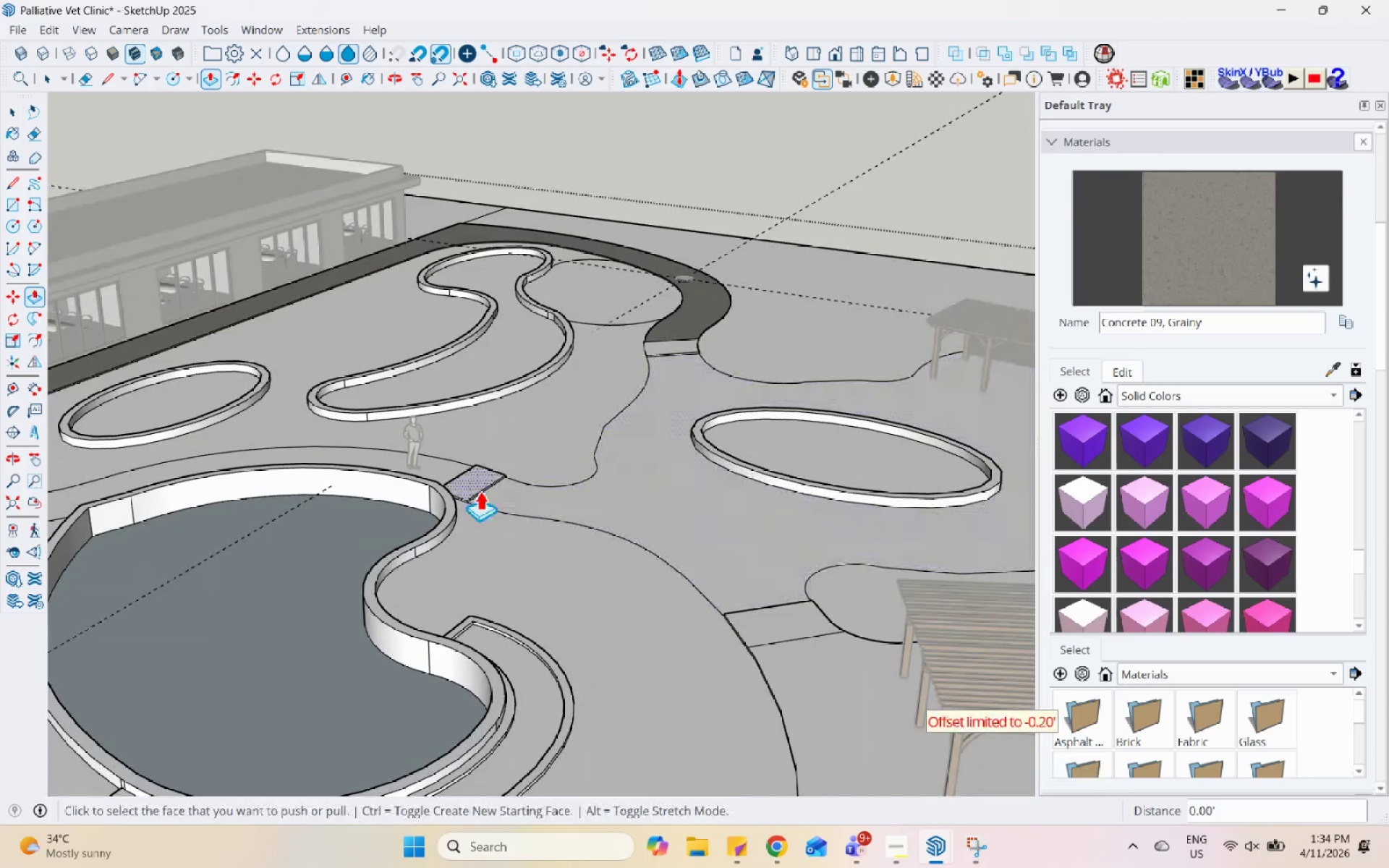 
double_click([480, 490])
 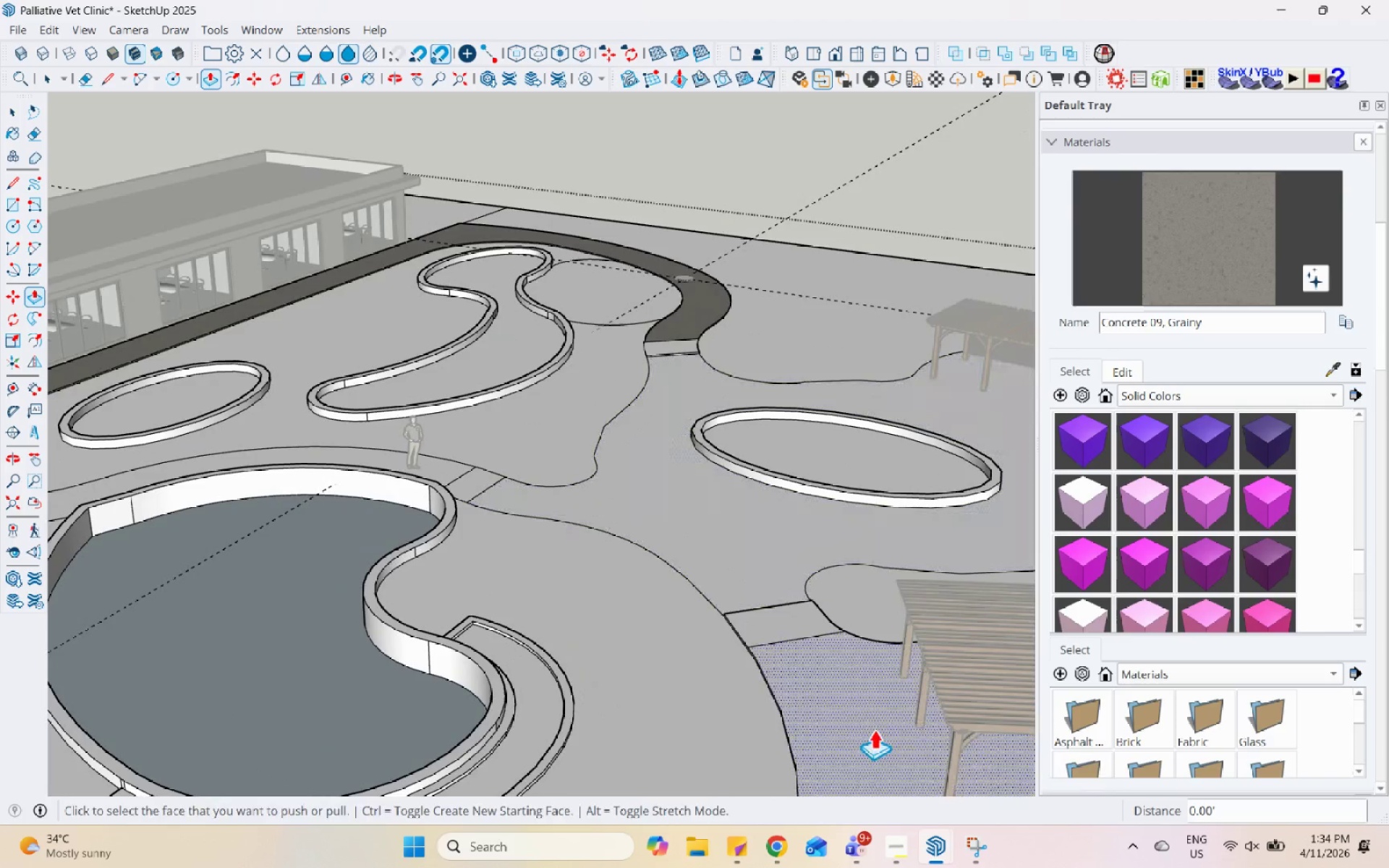 
double_click([872, 728])
 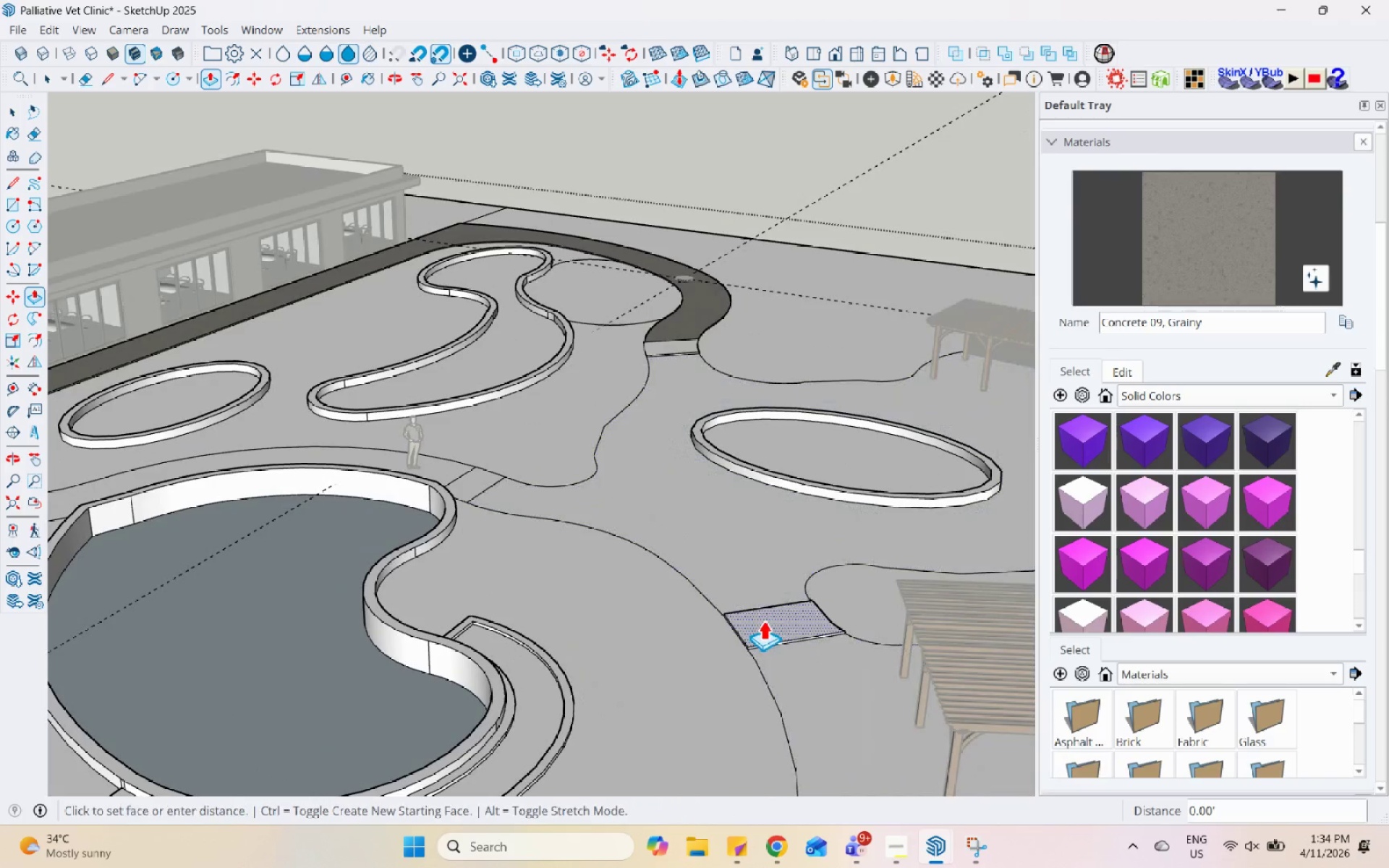 
double_click([763, 620])
 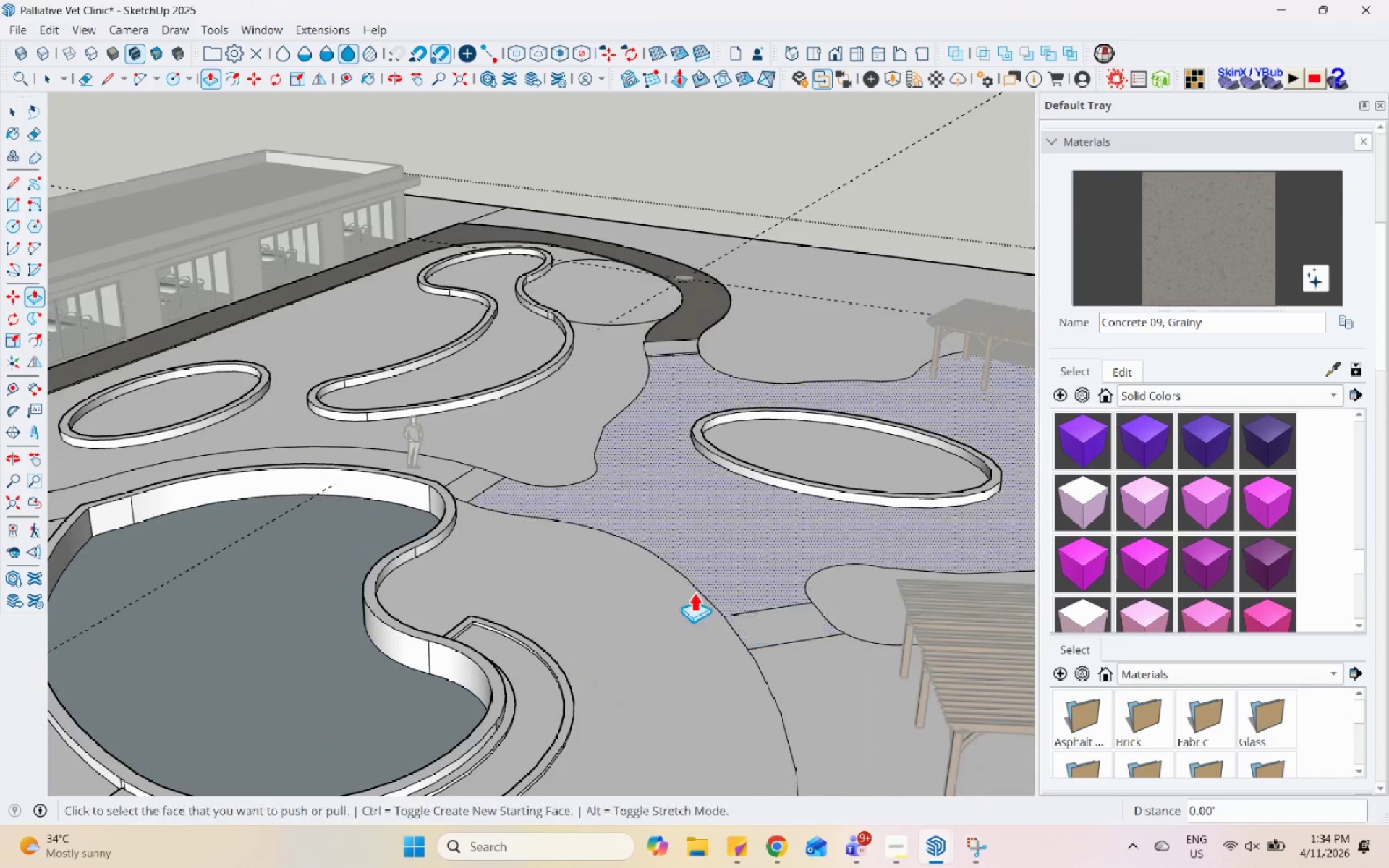 
scroll: coordinate [446, 421], scroll_direction: none, amount: 0.0
 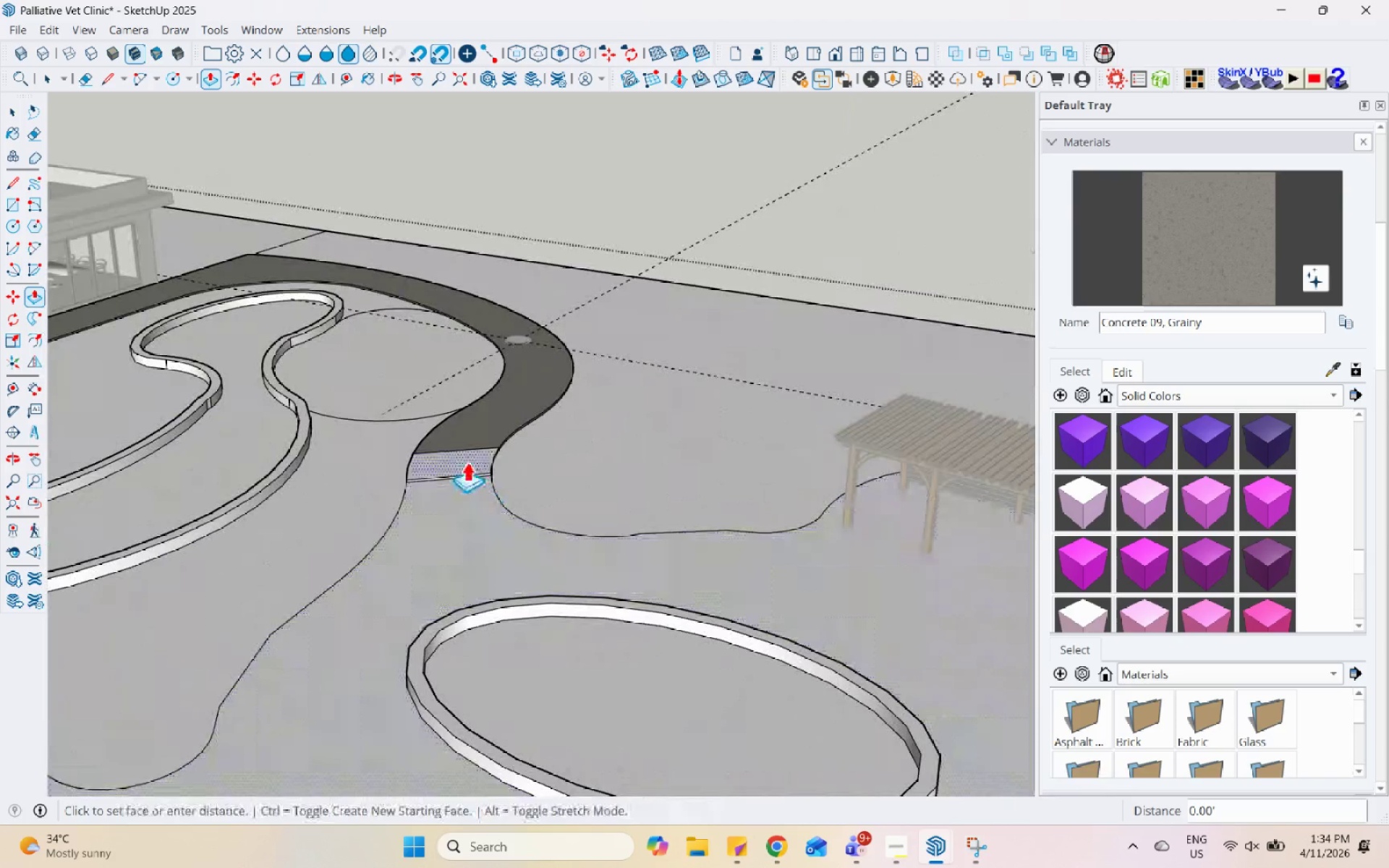 
double_click([467, 461])
 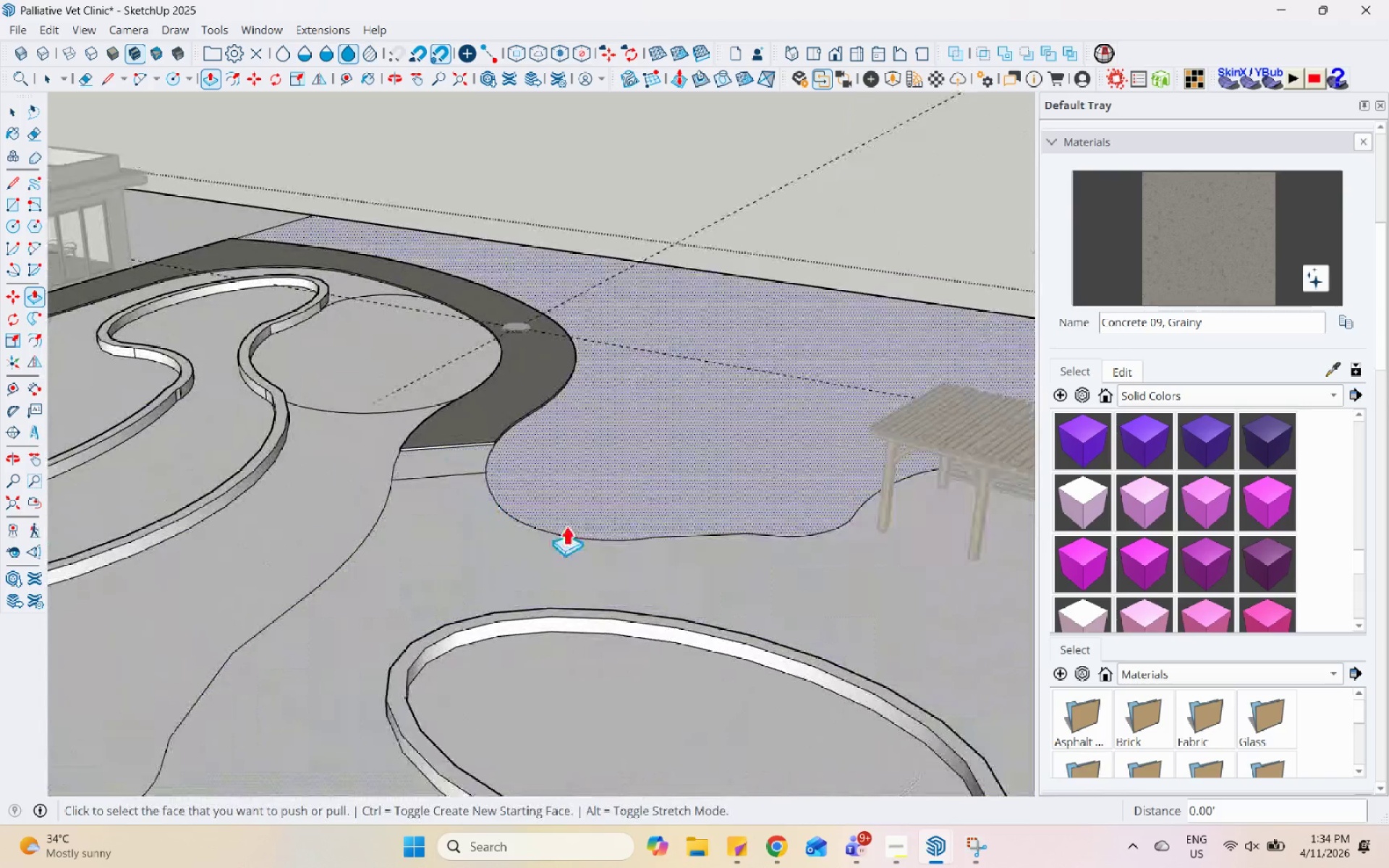 
scroll: coordinate [778, 592], scroll_direction: down, amount: 4.0
 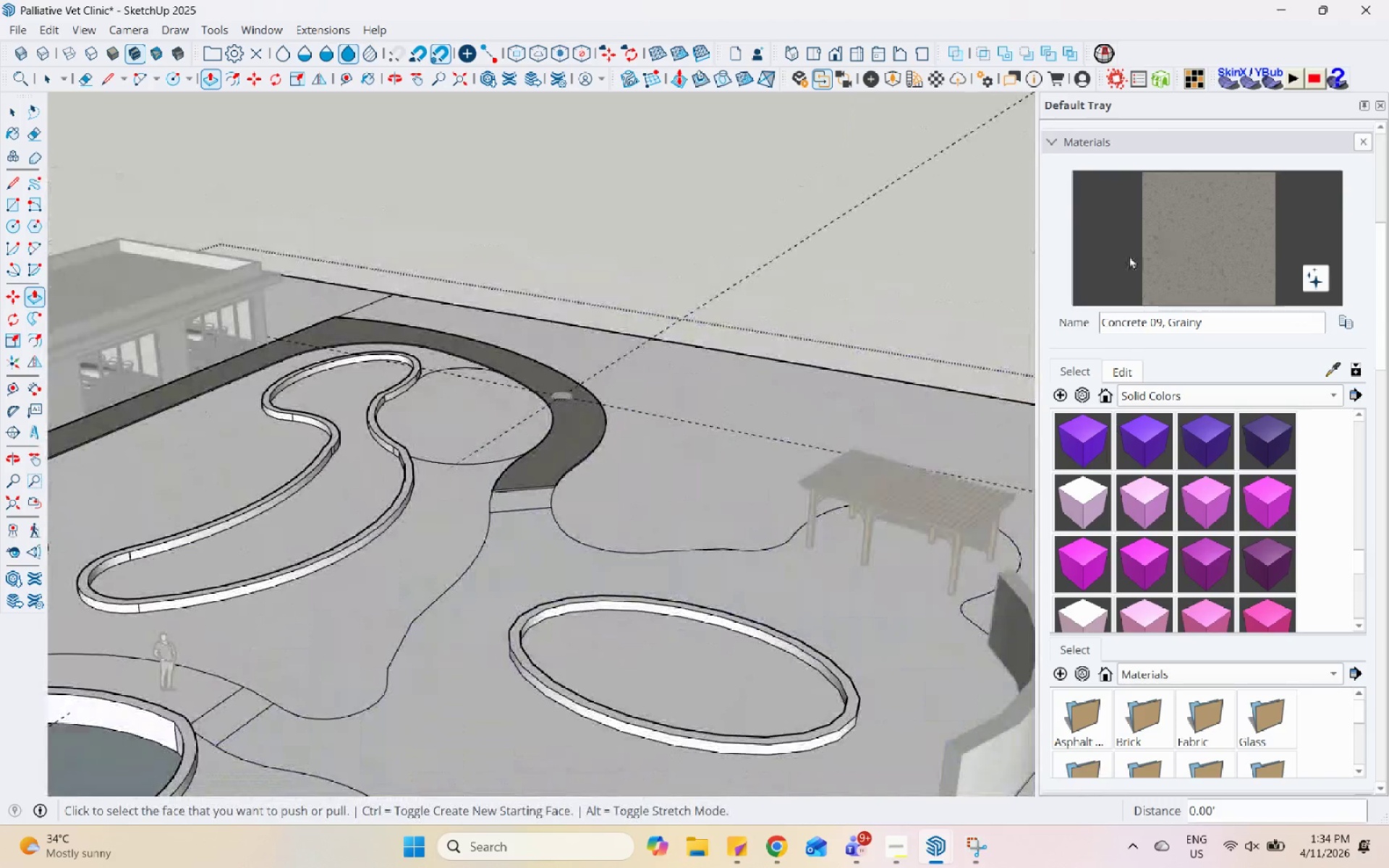 
left_click([1129, 255])
 